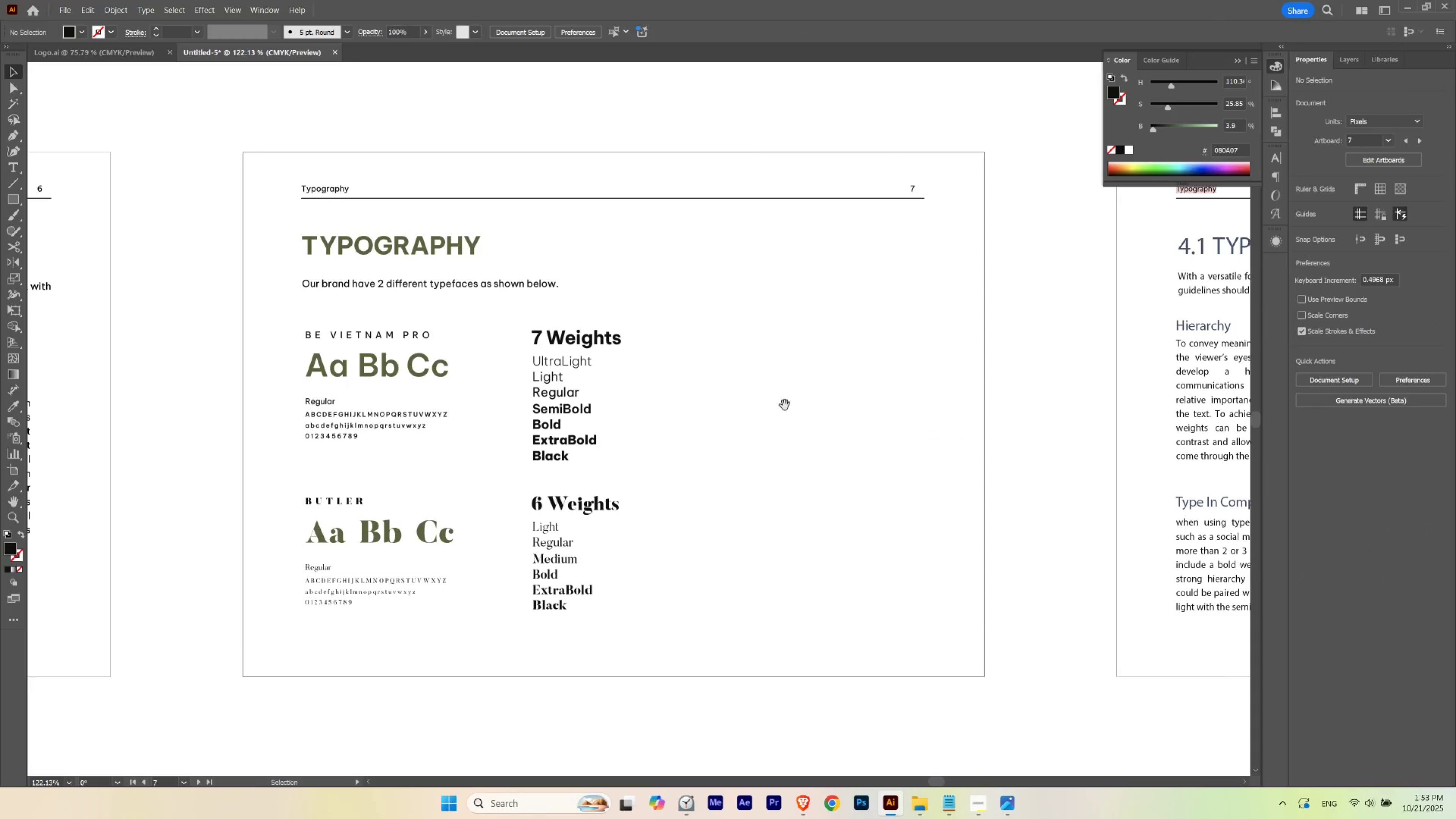 
hold_key(key=Space, duration=1.5)
 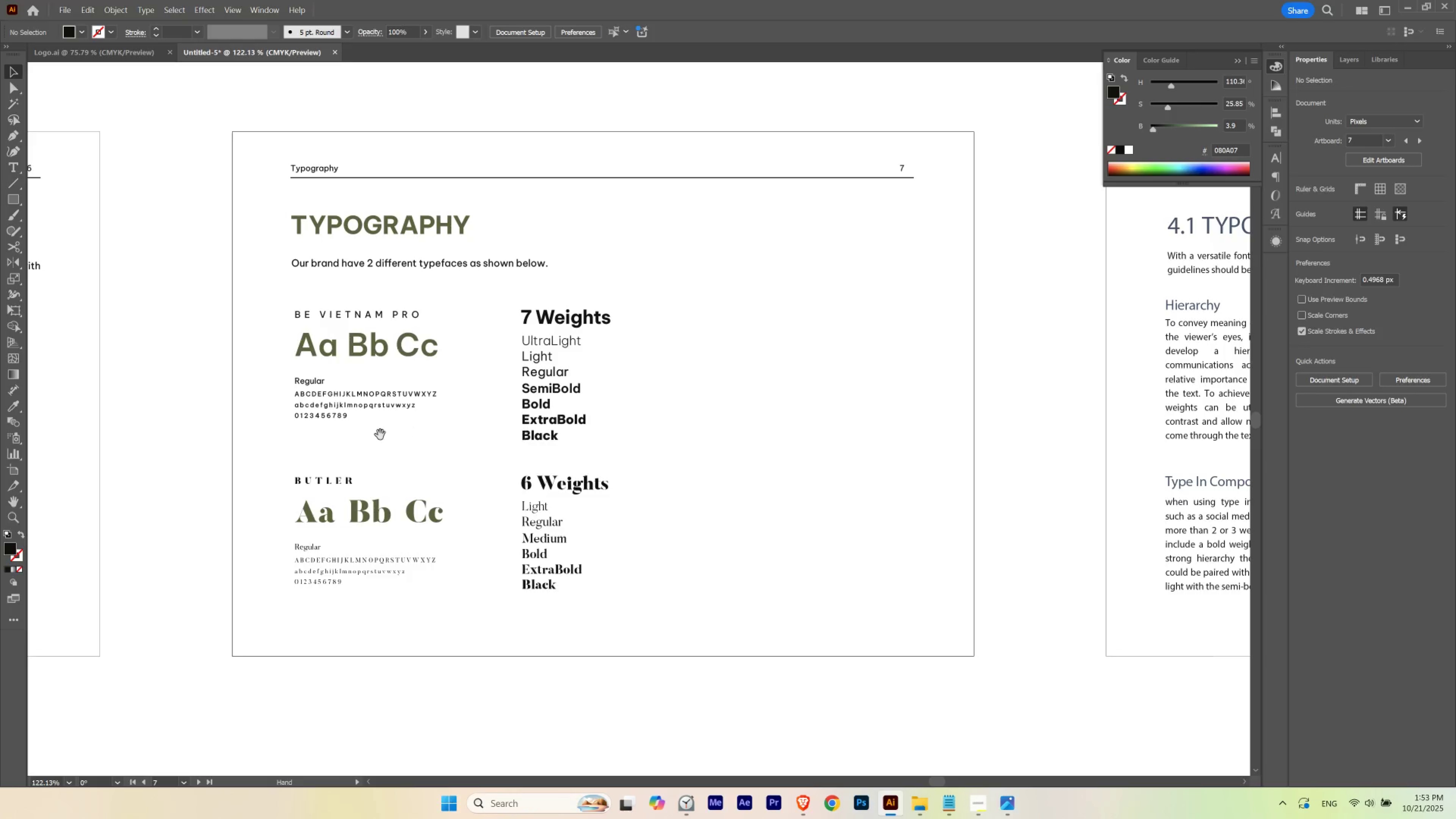 
hold_key(key=Space, duration=0.51)
 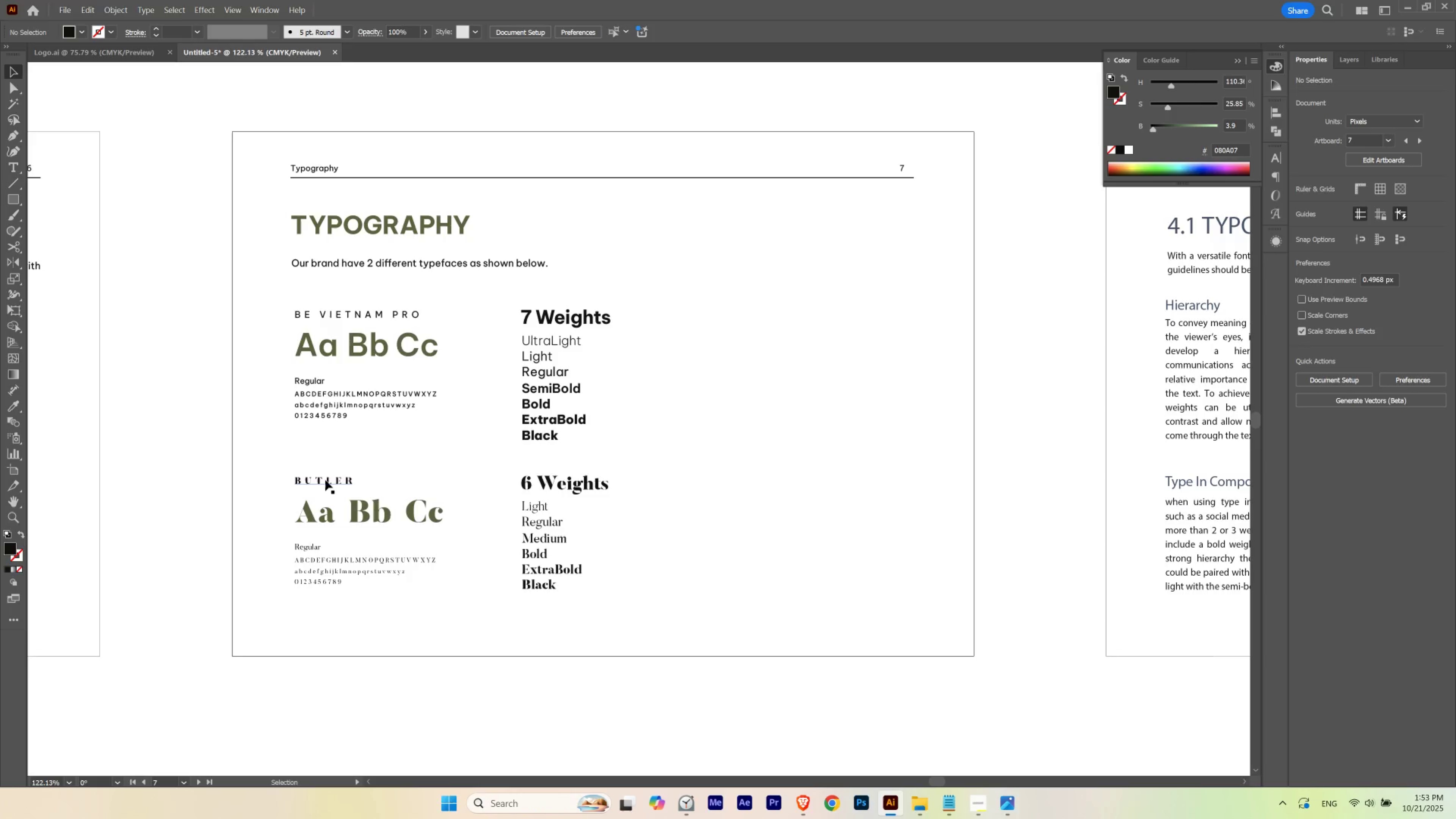 
left_click([325, 481])
 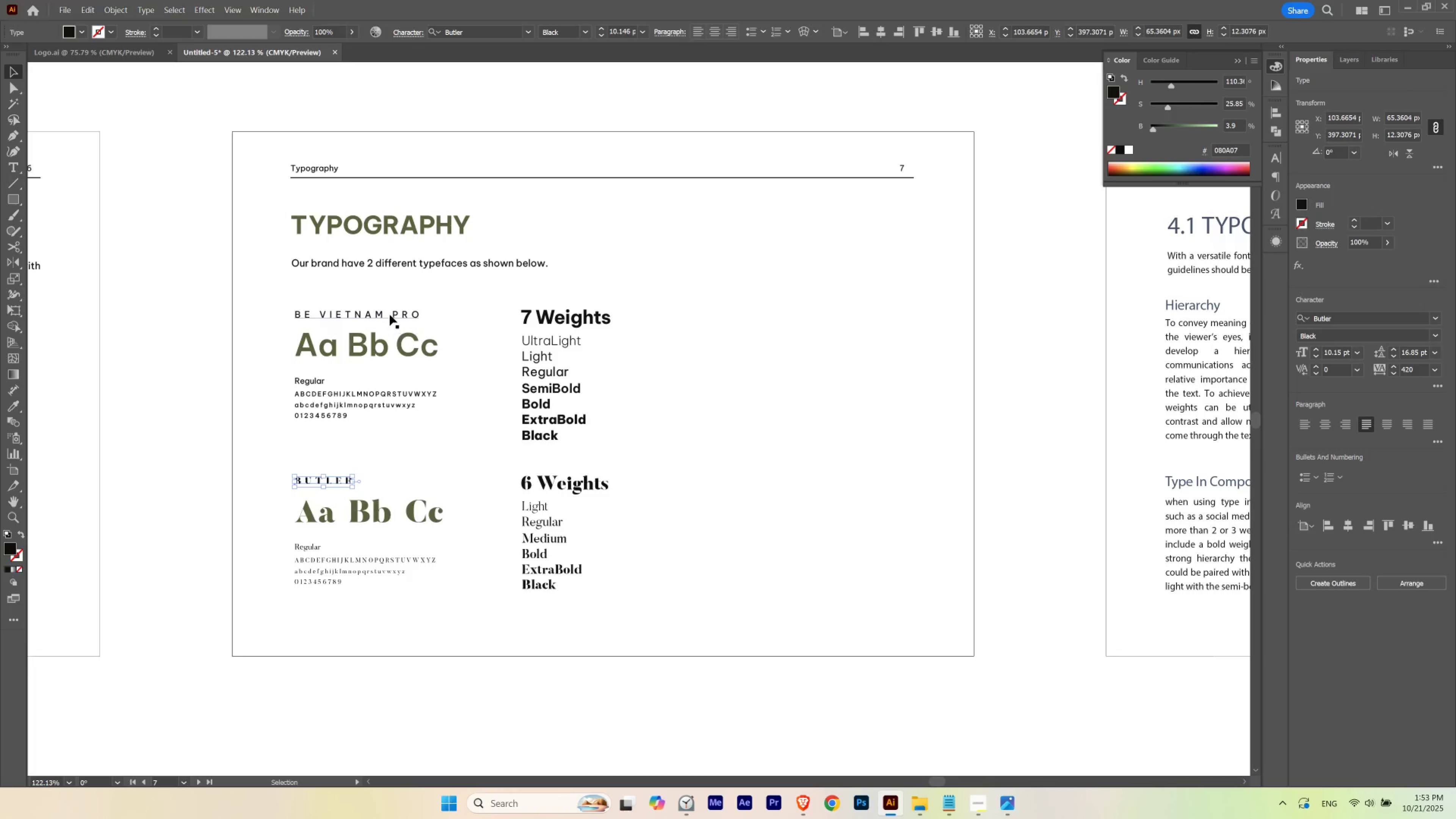 
left_click([390, 313])
 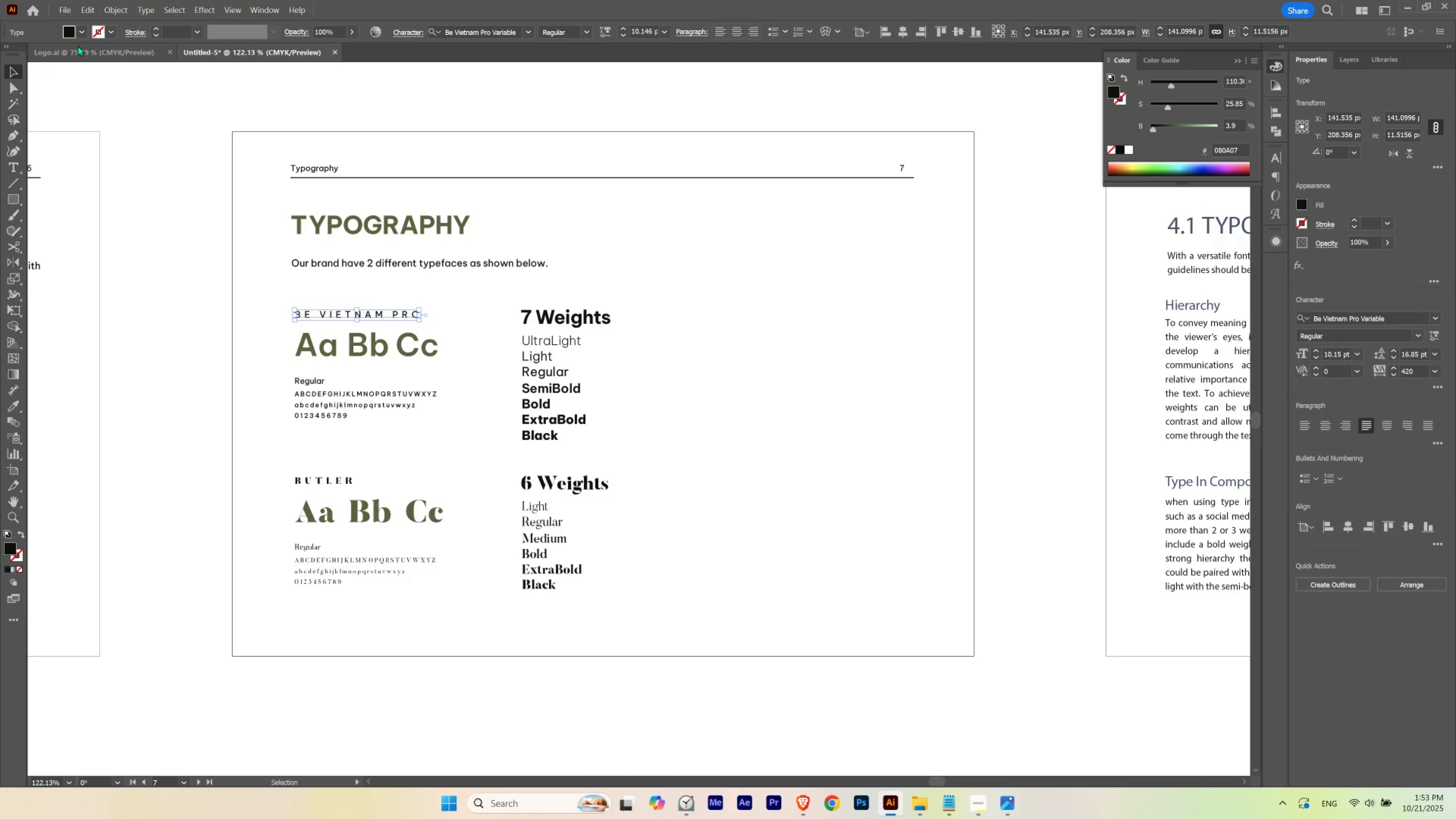 
mouse_move([80, 50])
 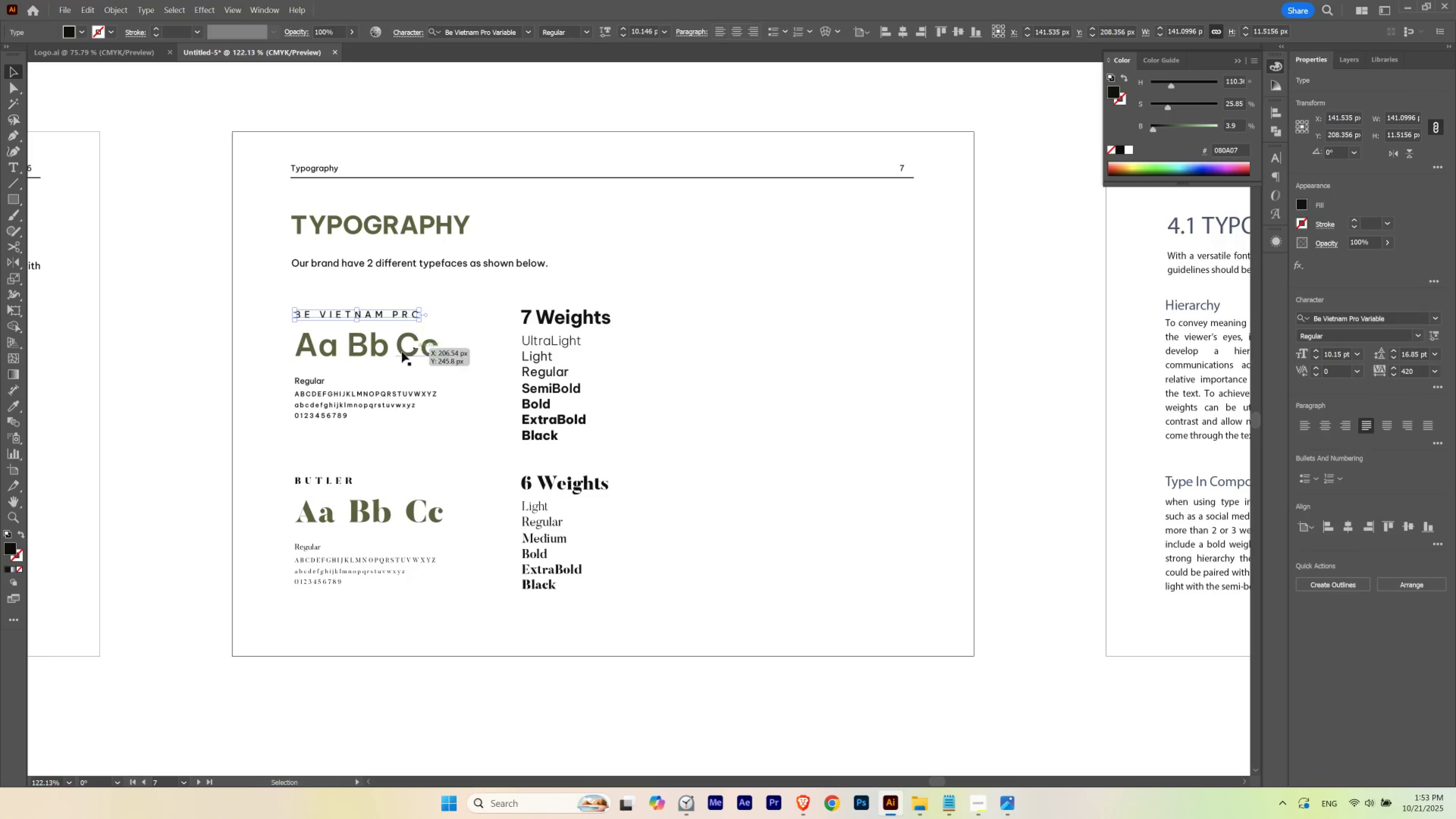 
hold_key(key=ControlLeft, duration=0.74)
 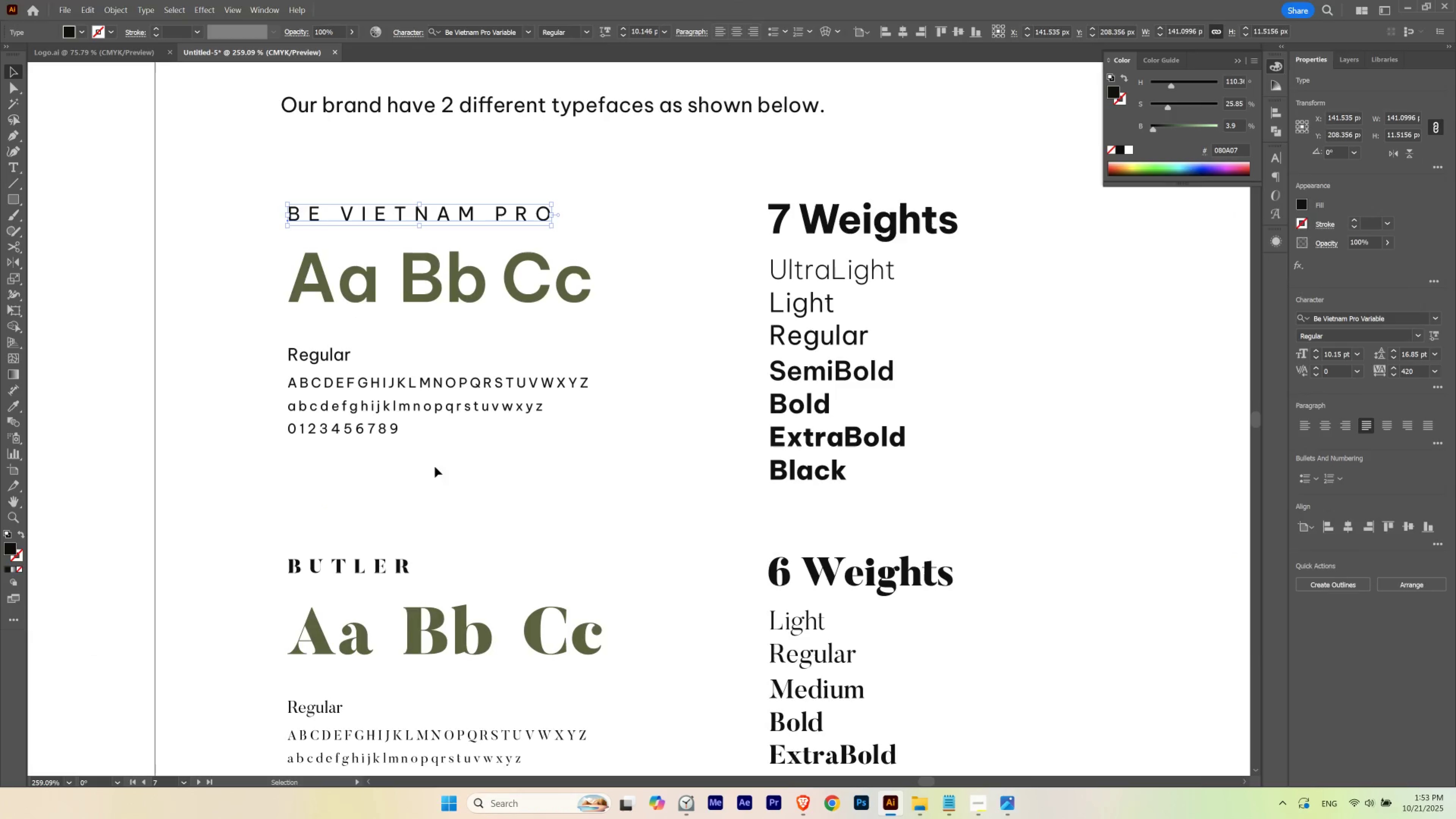 
hold_key(key=Space, duration=0.76)
 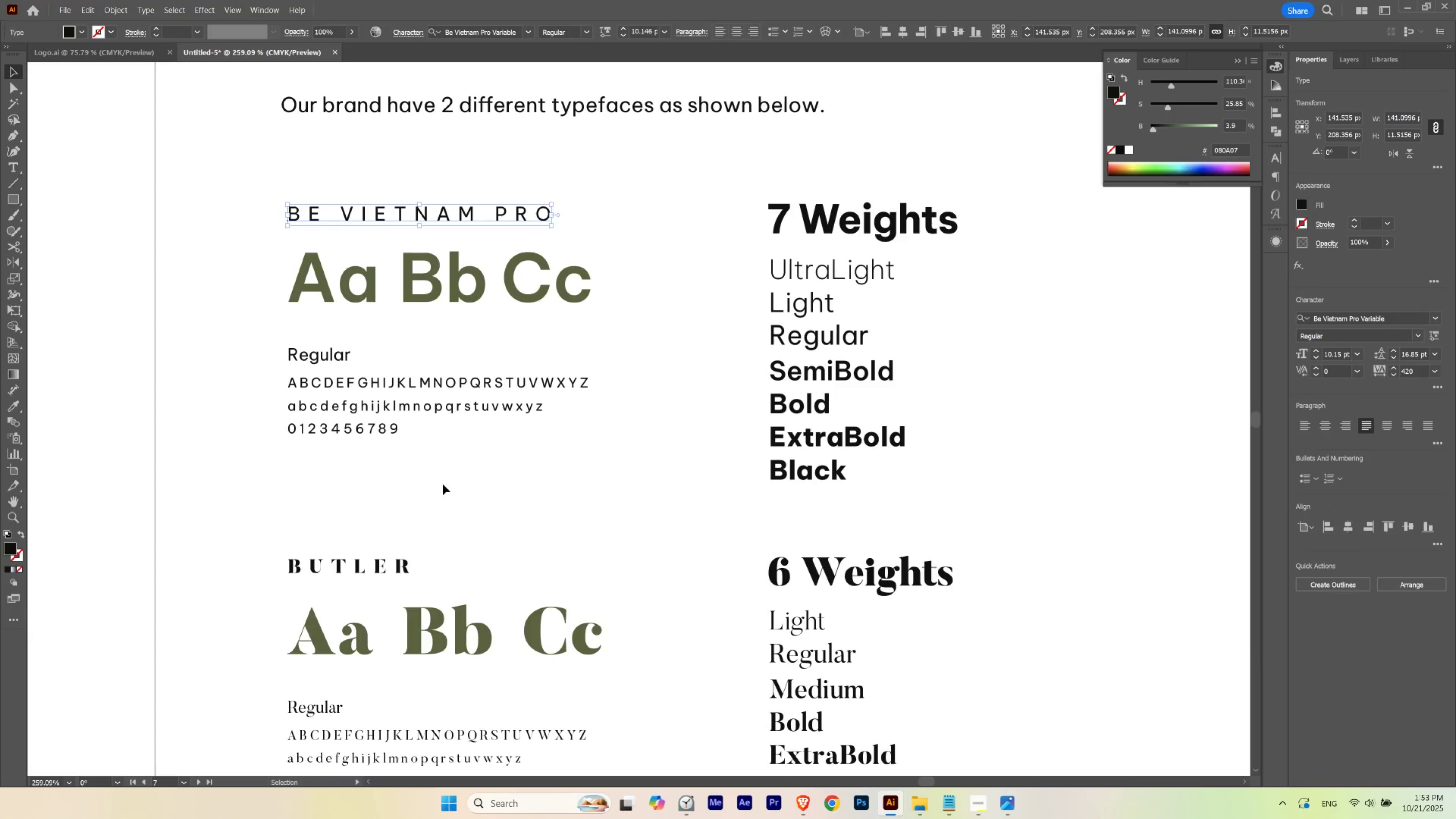 
left_click([443, 484])
 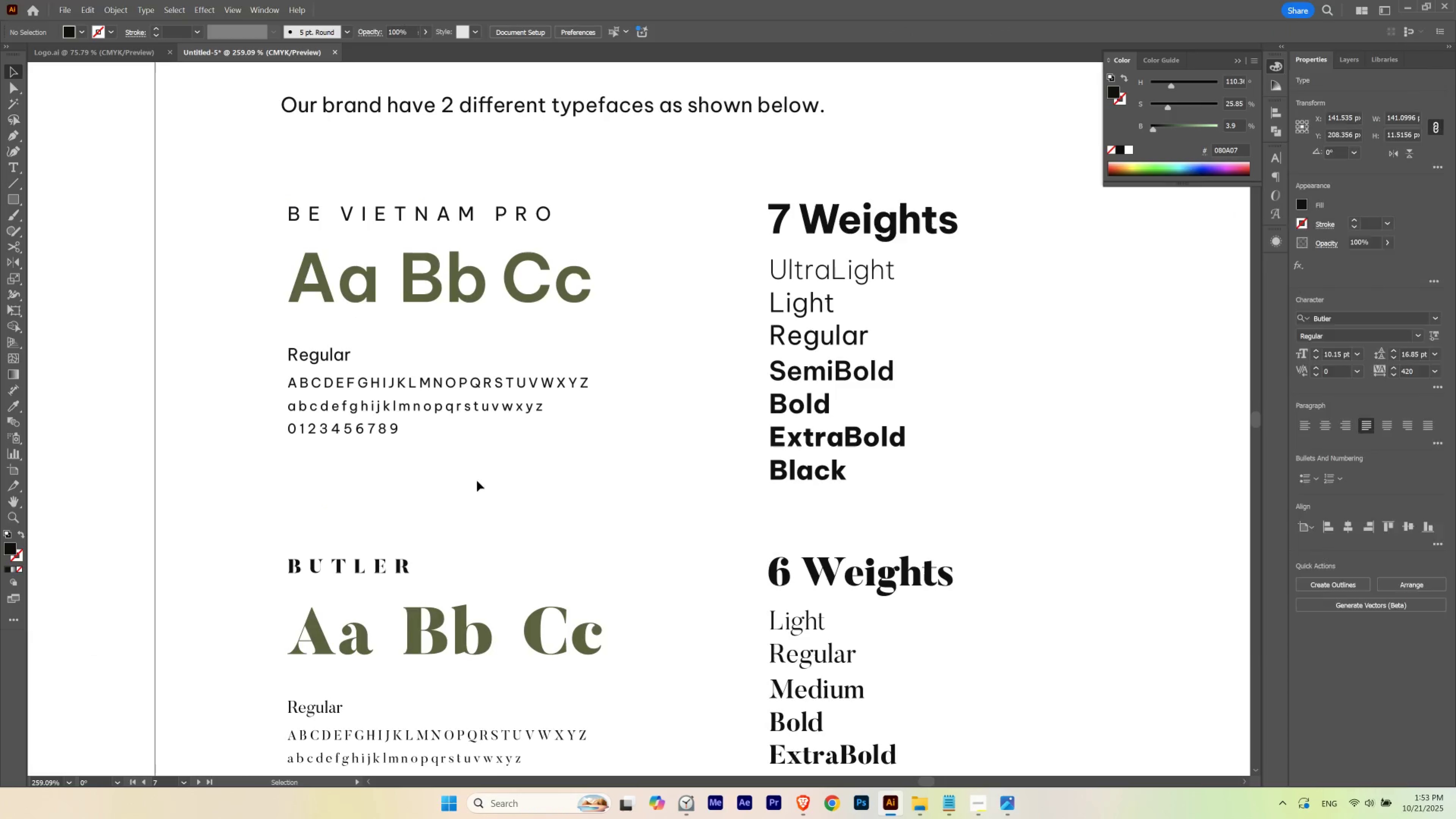 
hold_key(key=ControlLeft, duration=0.61)
 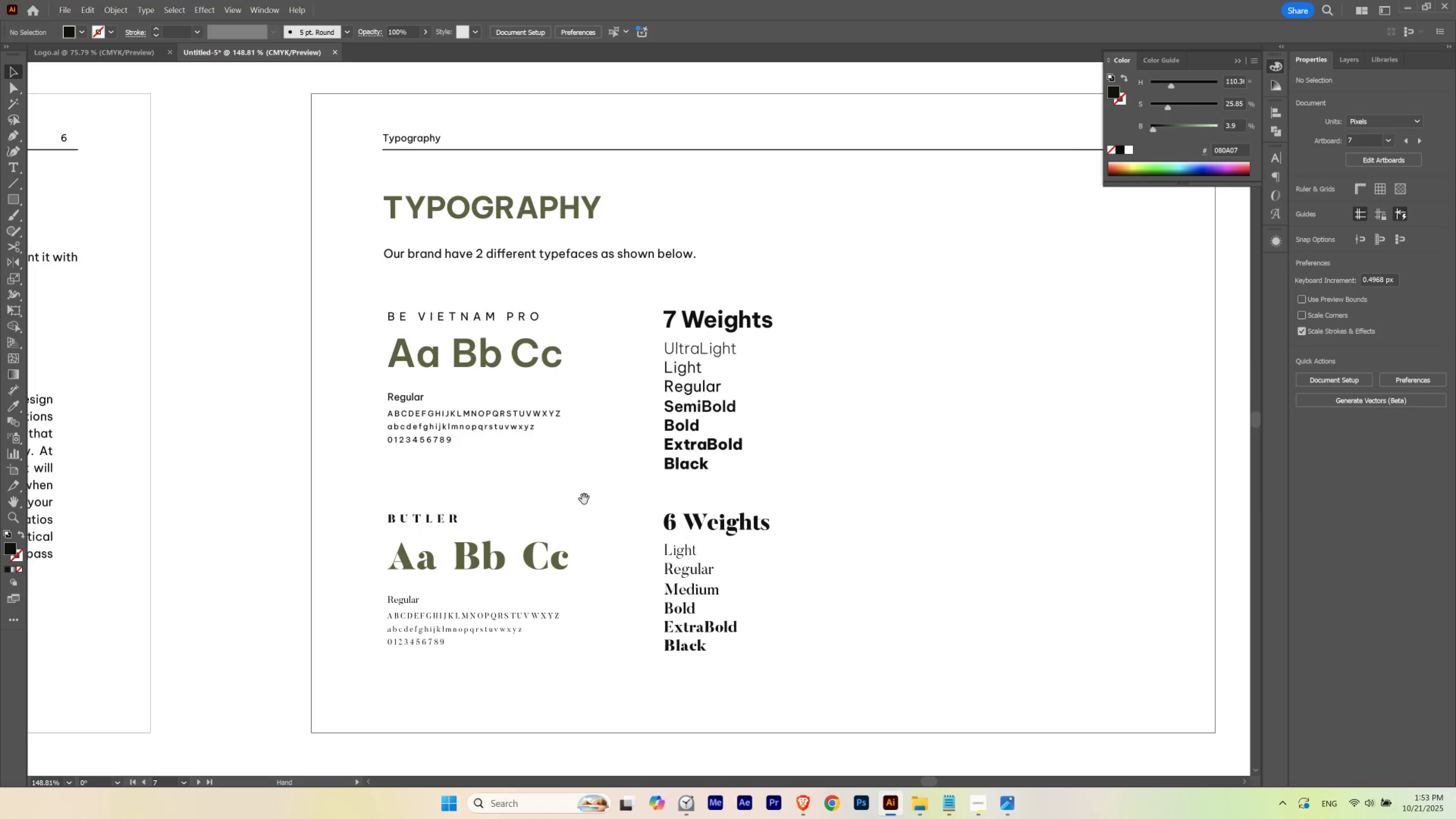 
hold_key(key=Space, duration=1.5)
 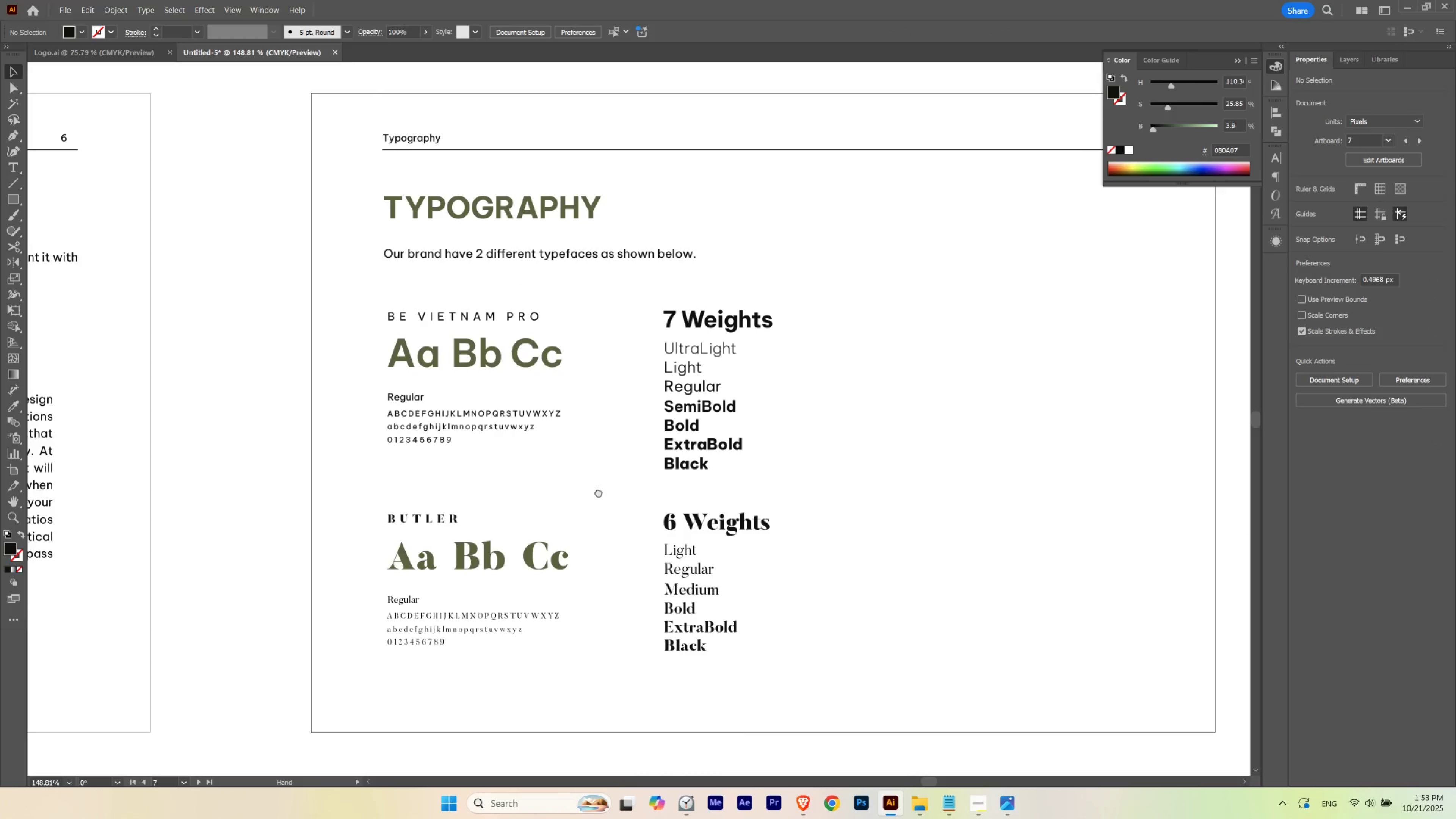 
hold_key(key=Space, duration=1.52)
 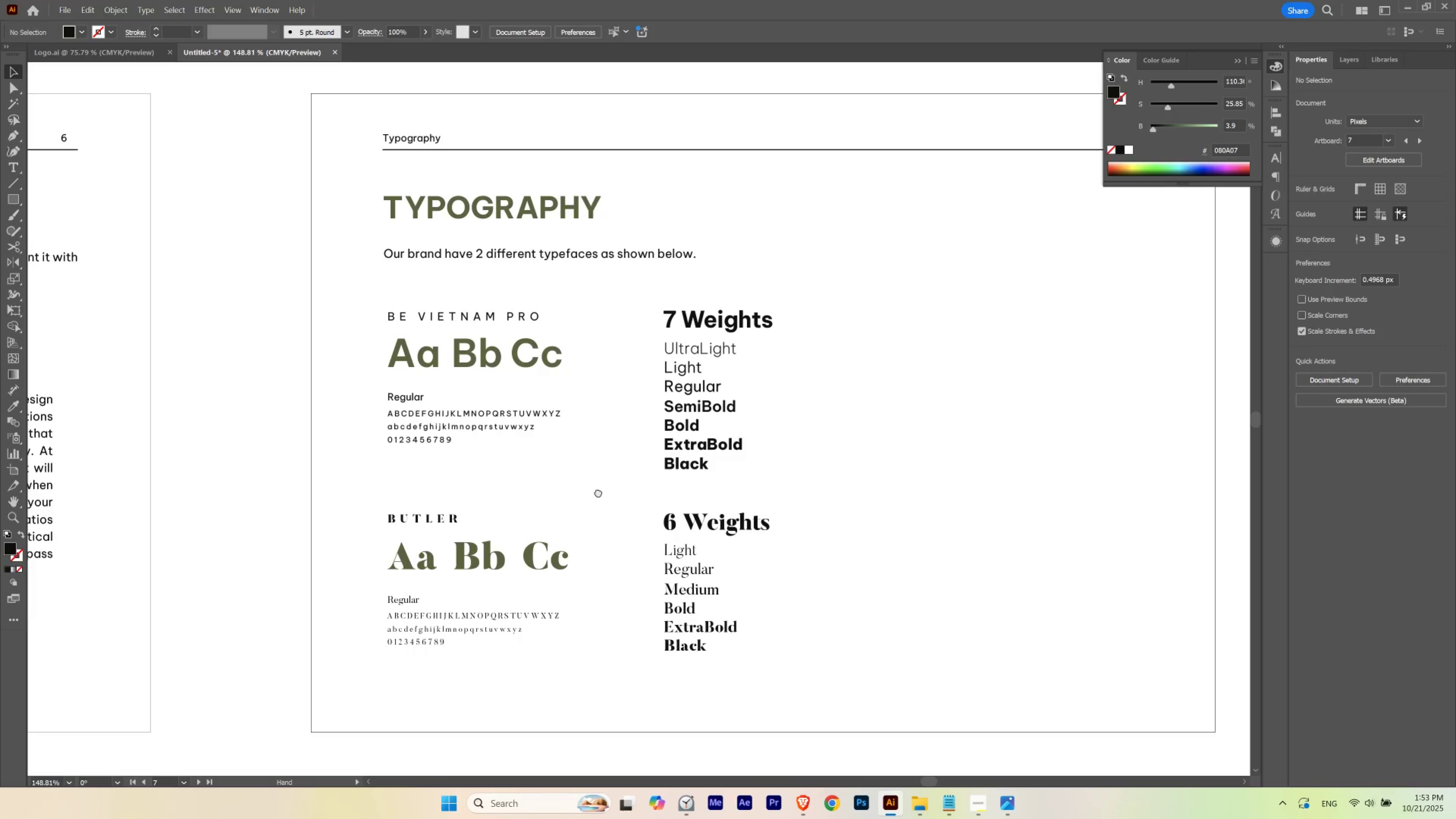 
hold_key(key=Space, duration=1.51)
 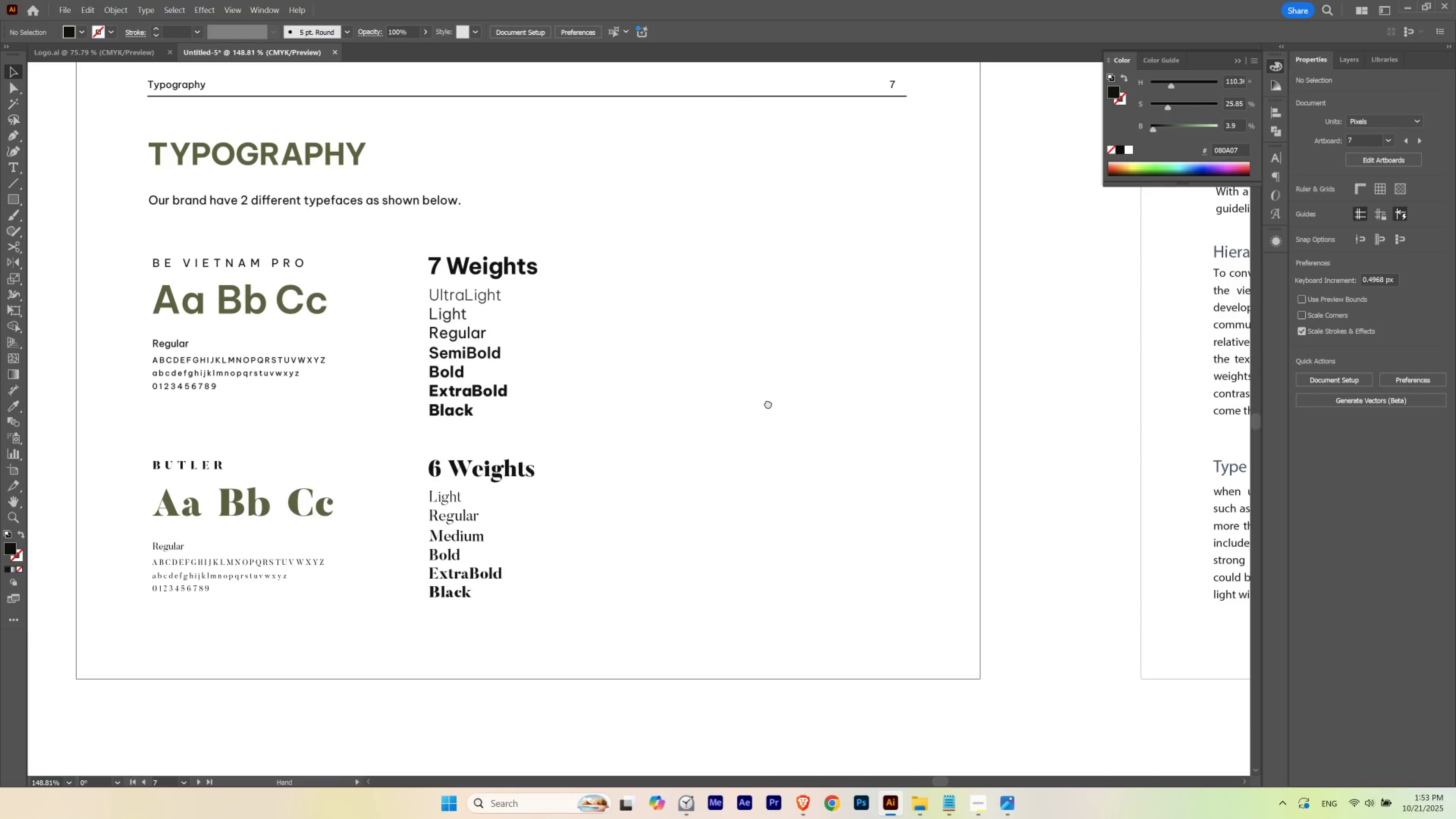 
hold_key(key=Space, duration=1.53)
 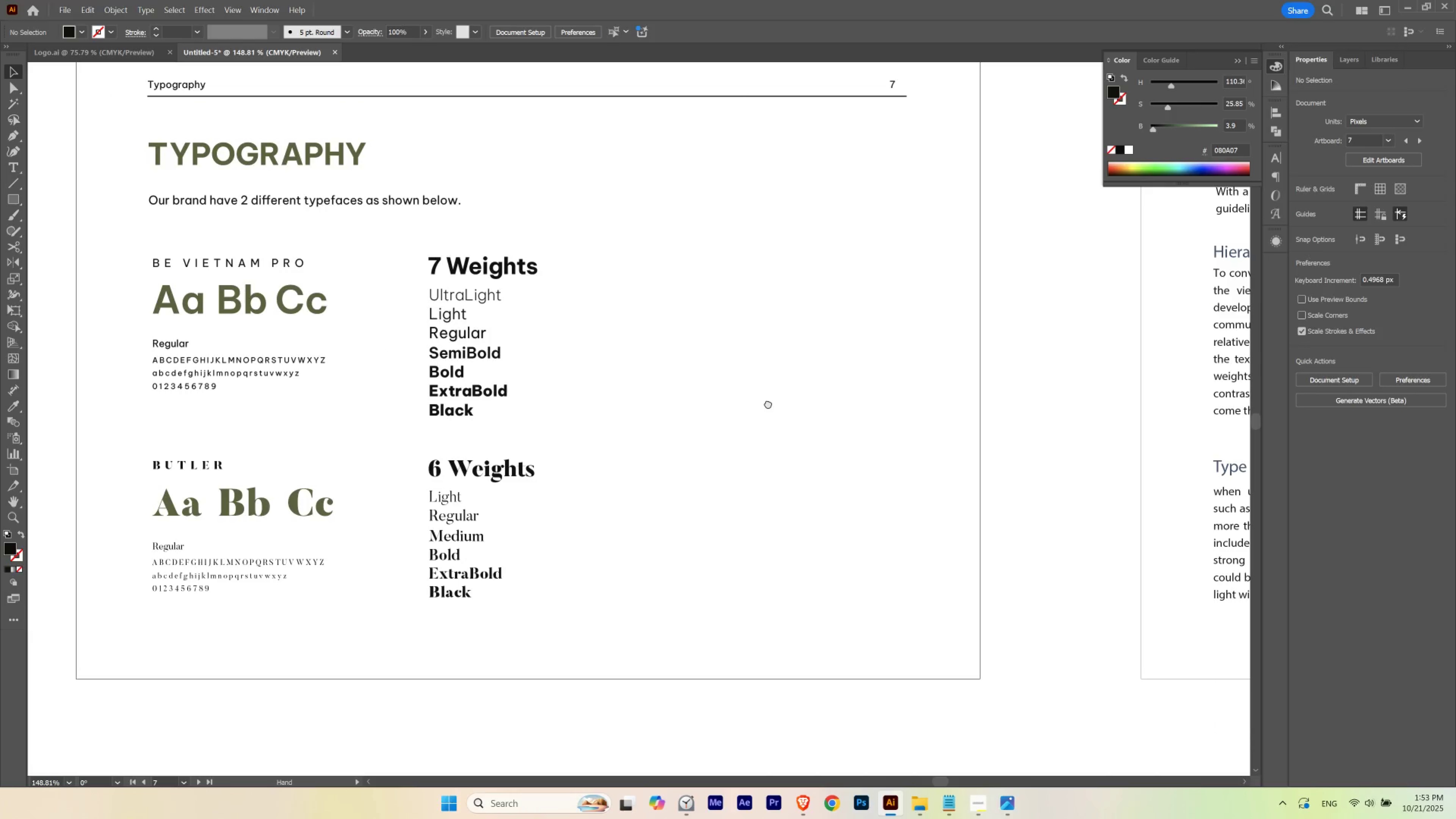 
hold_key(key=Space, duration=1.52)
 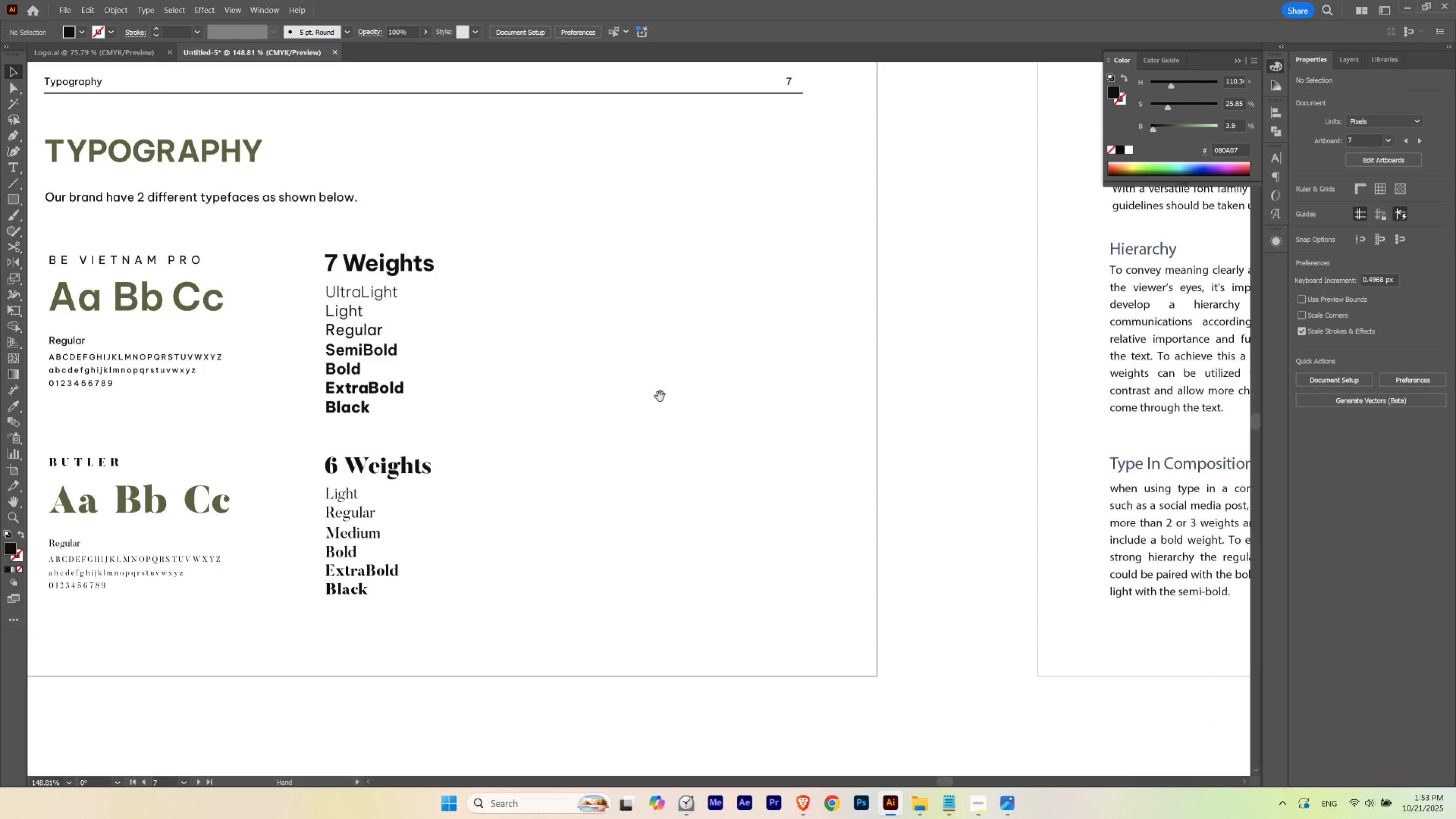 
hold_key(key=Space, duration=1.51)
 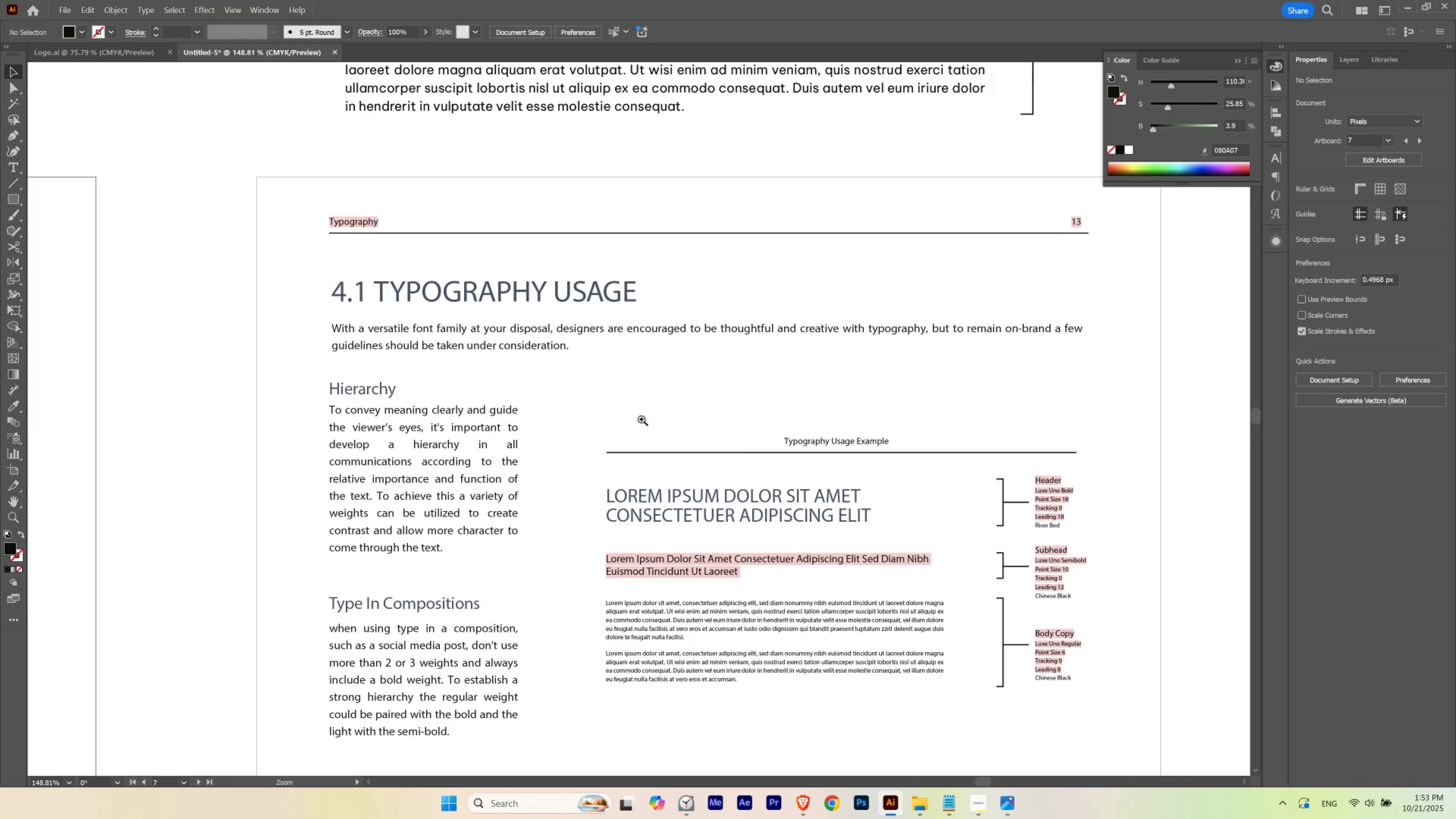 
hold_key(key=Space, duration=1.99)
 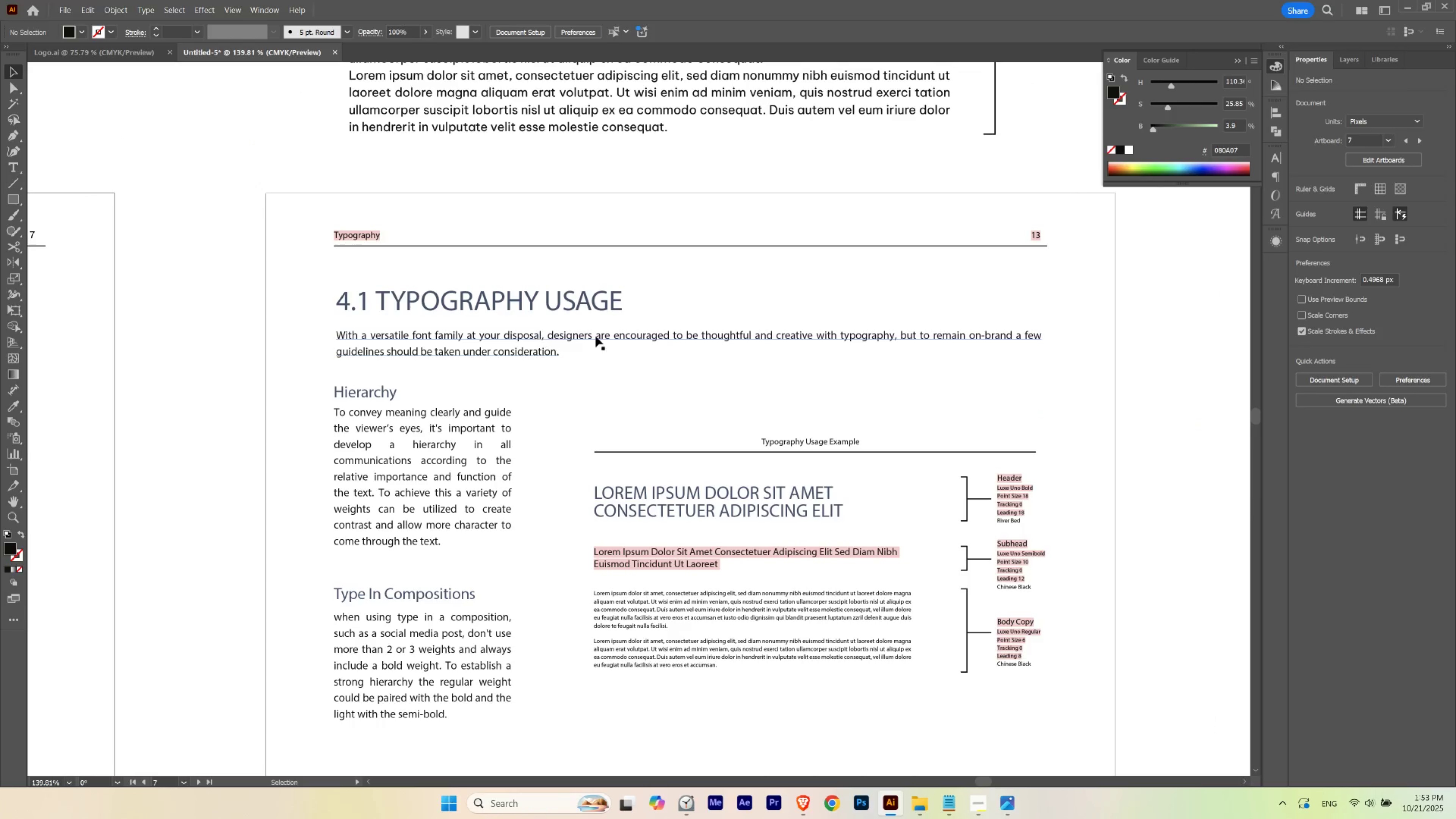 
hold_key(key=ControlLeft, duration=0.42)
 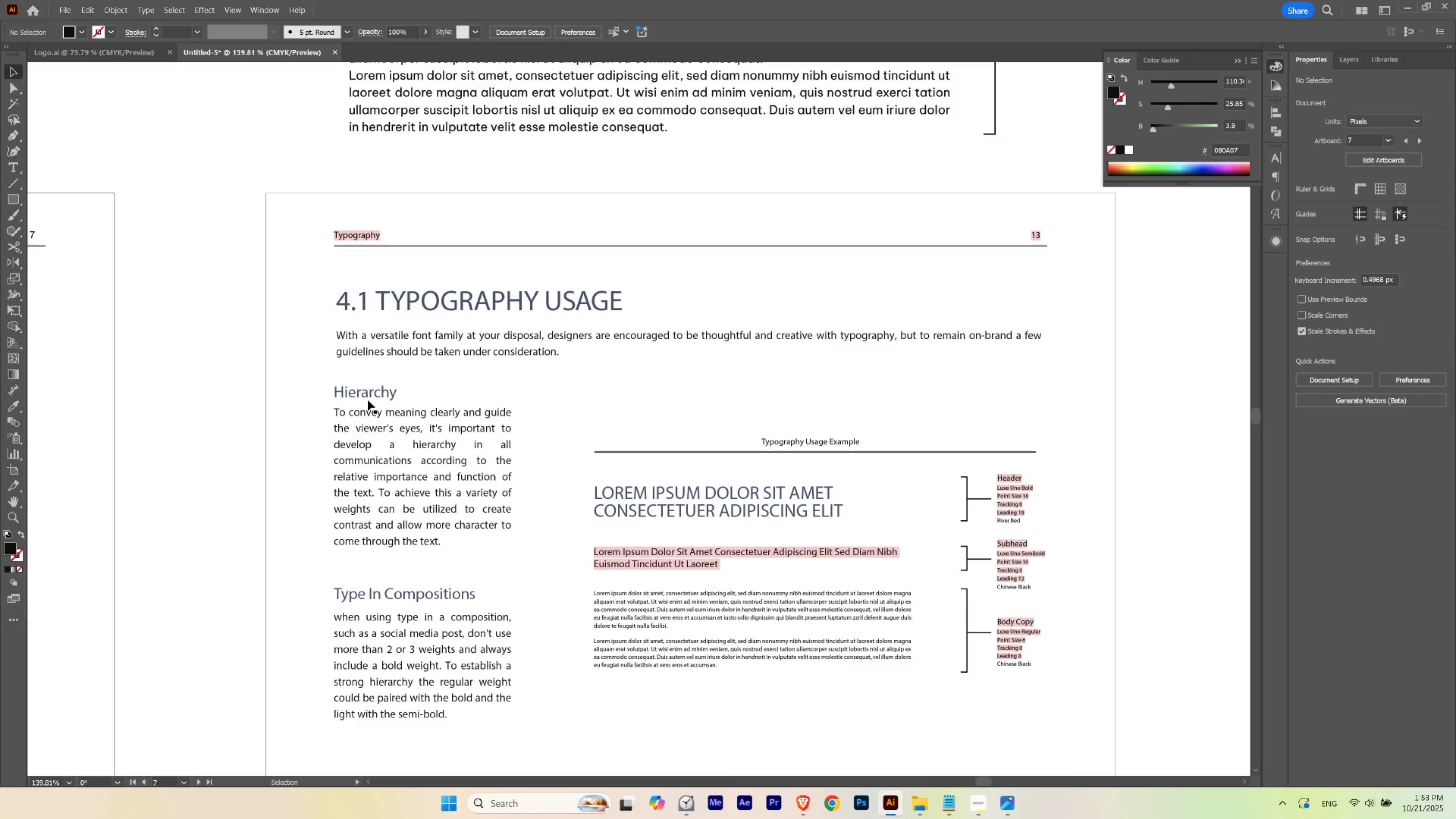 
wait(5.47)
 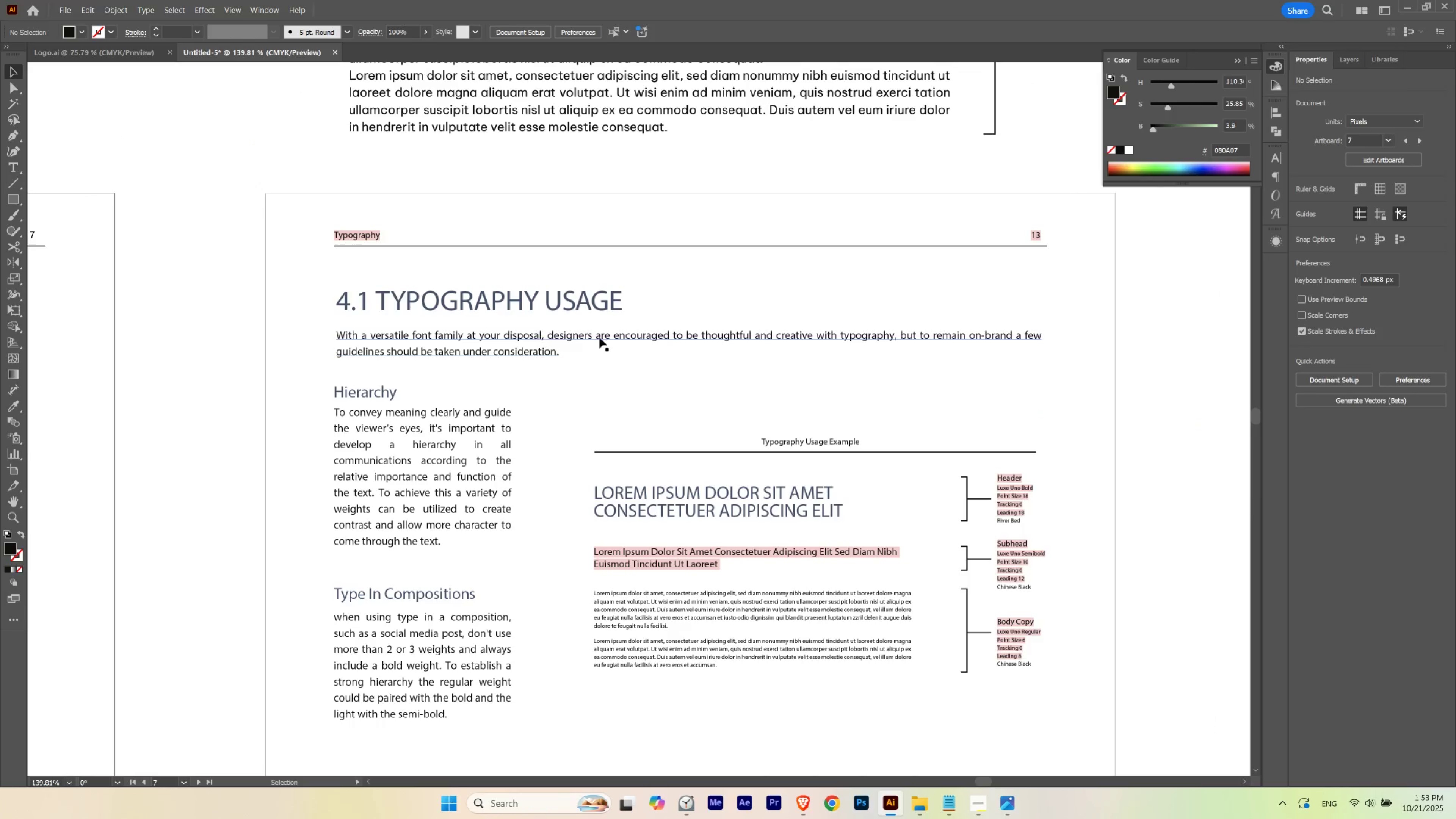 
left_click([700, 382])
 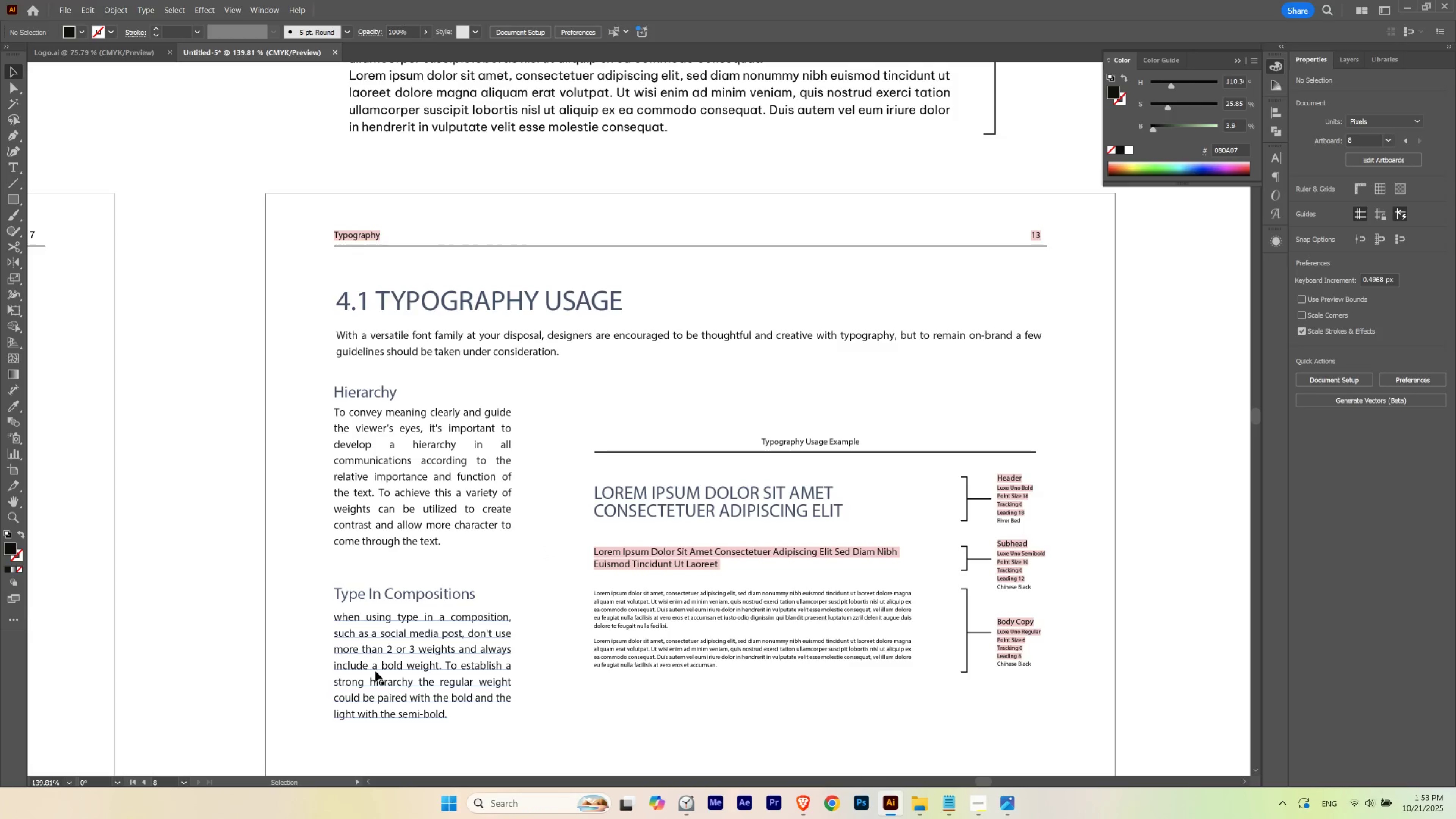 
wait(16.29)
 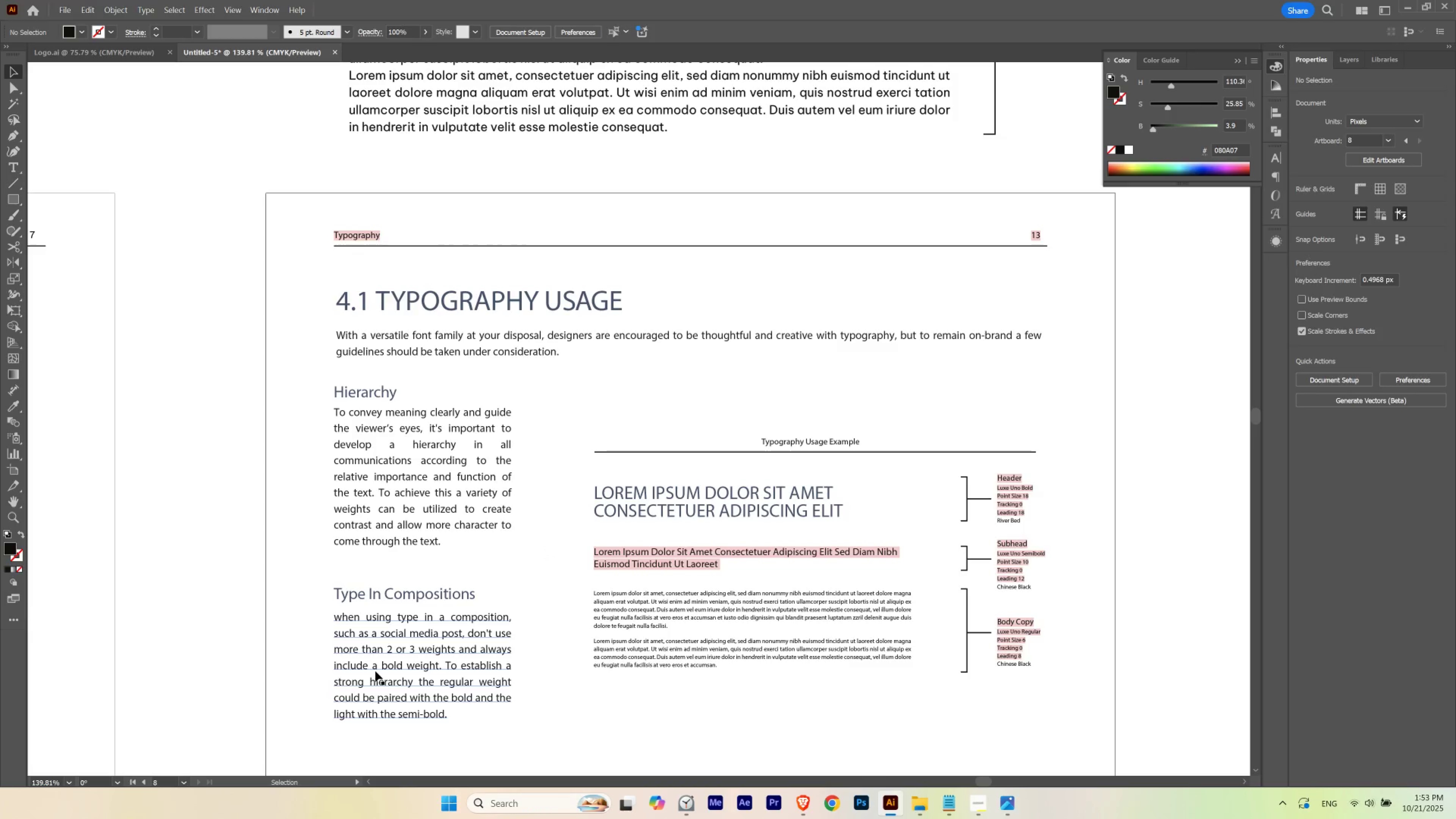 
left_click([527, 730])
 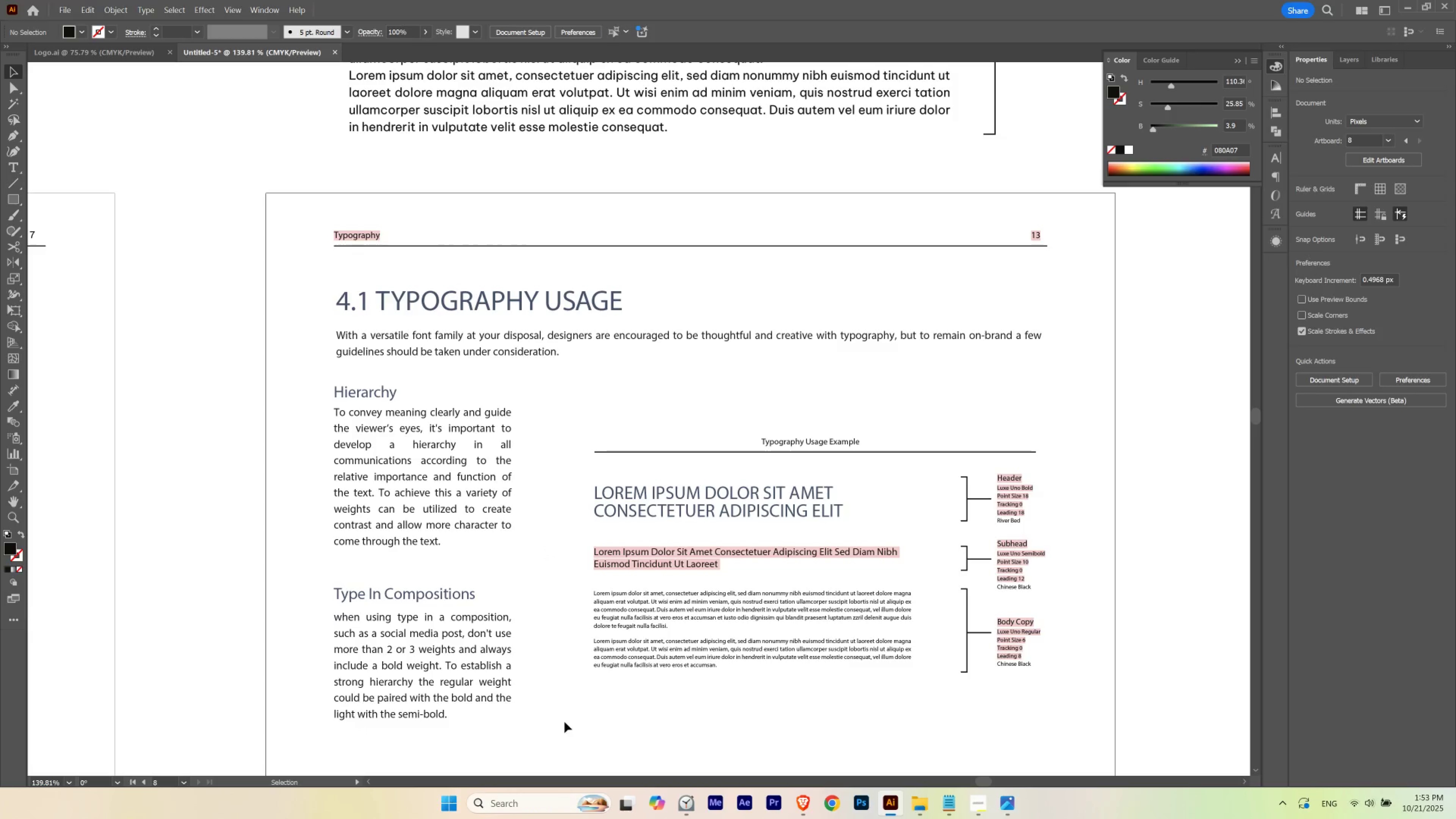 
hold_key(key=Space, duration=1.53)
 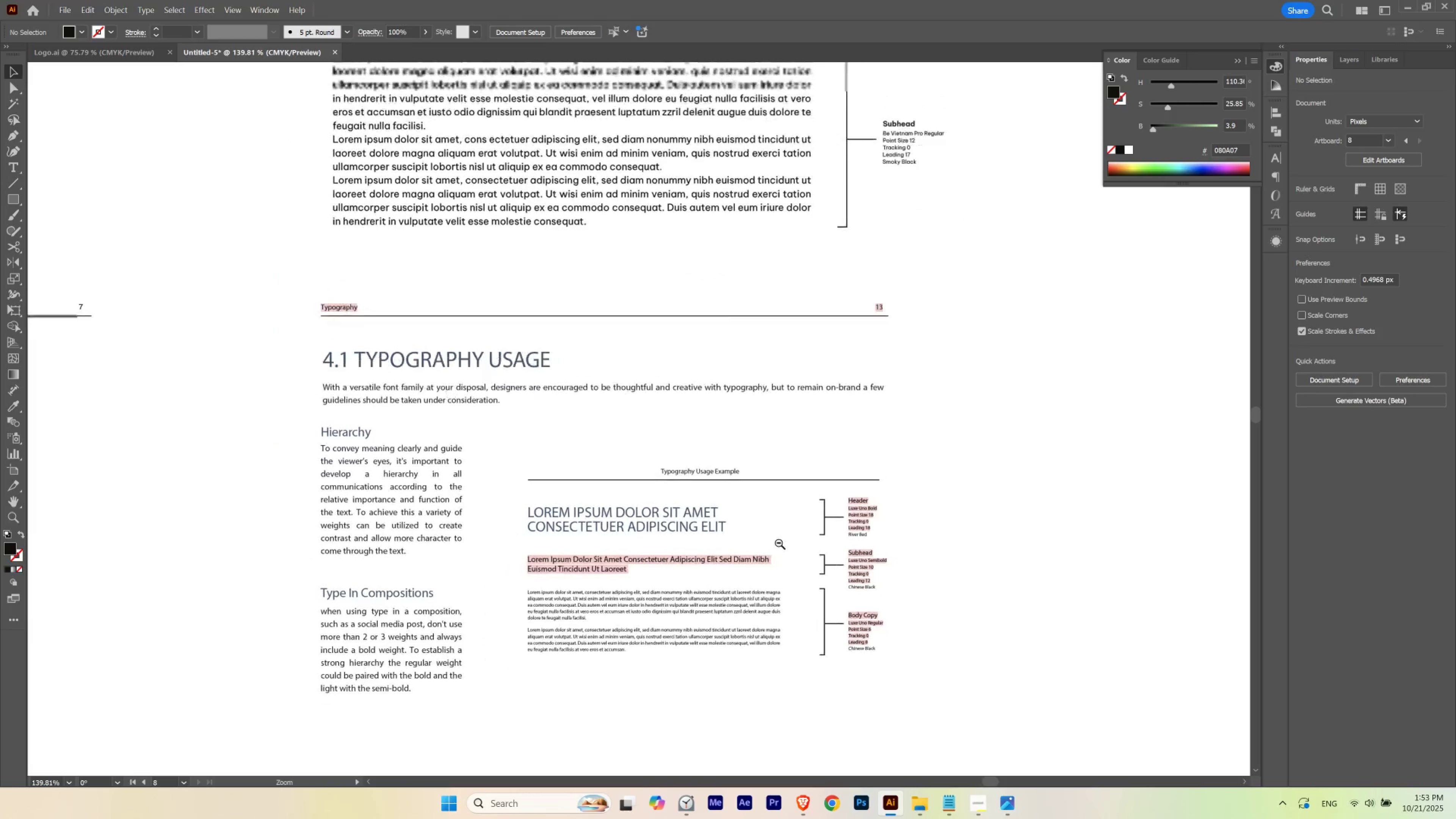 
hold_key(key=Space, duration=4.33)
 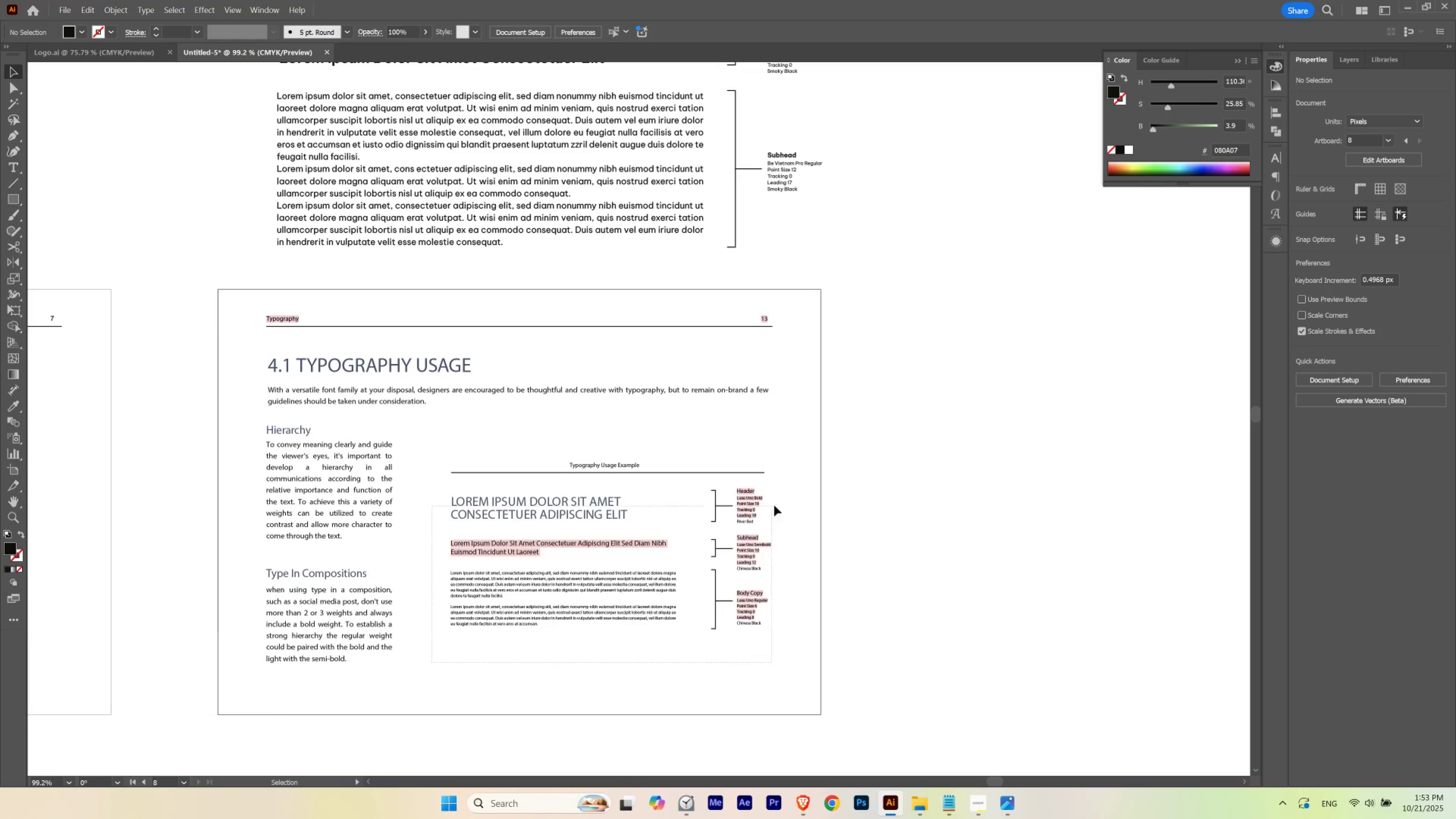 
hold_key(key=ControlLeft, duration=0.6)
 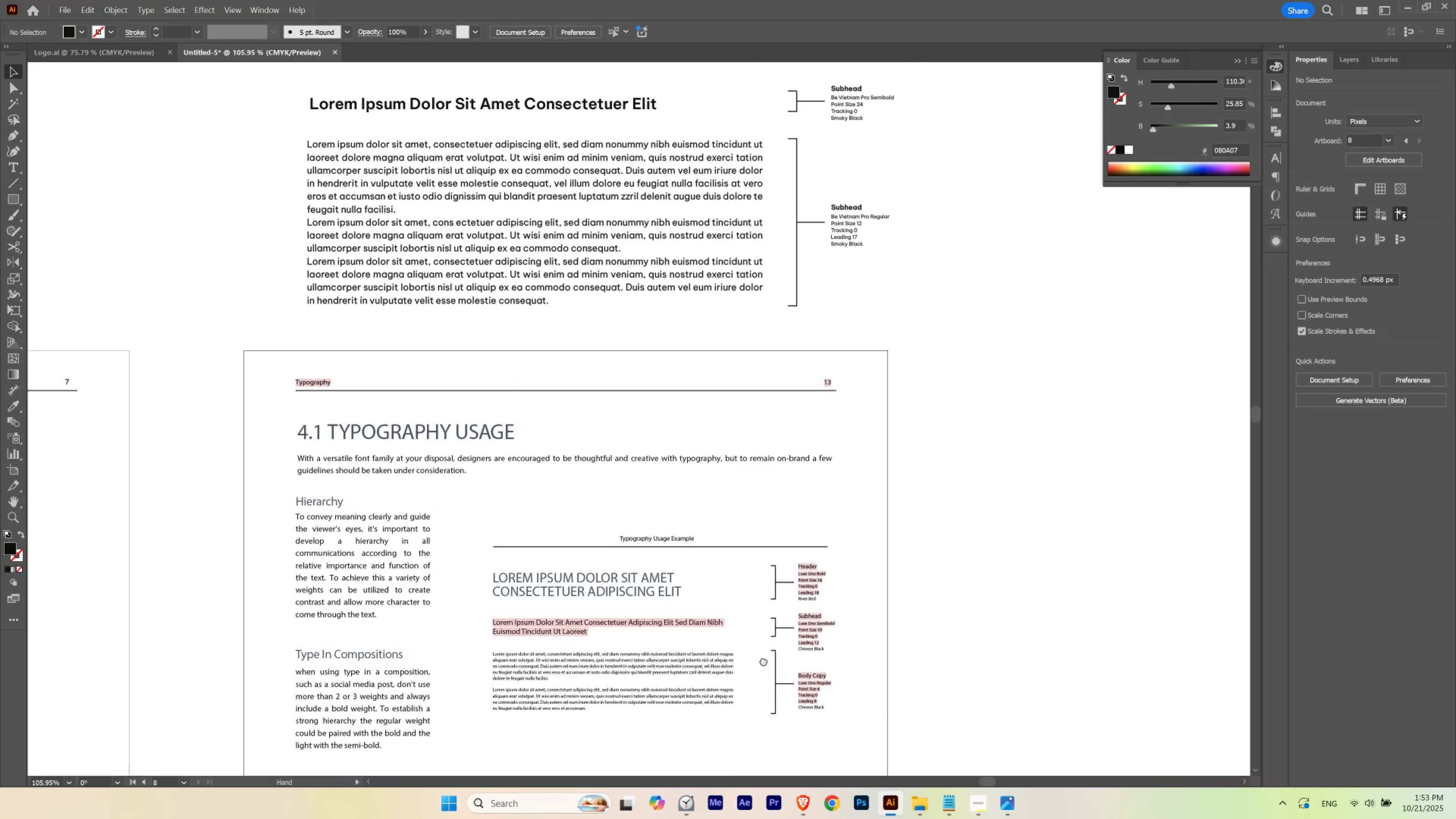 
hold_key(key=ControlLeft, duration=0.46)
 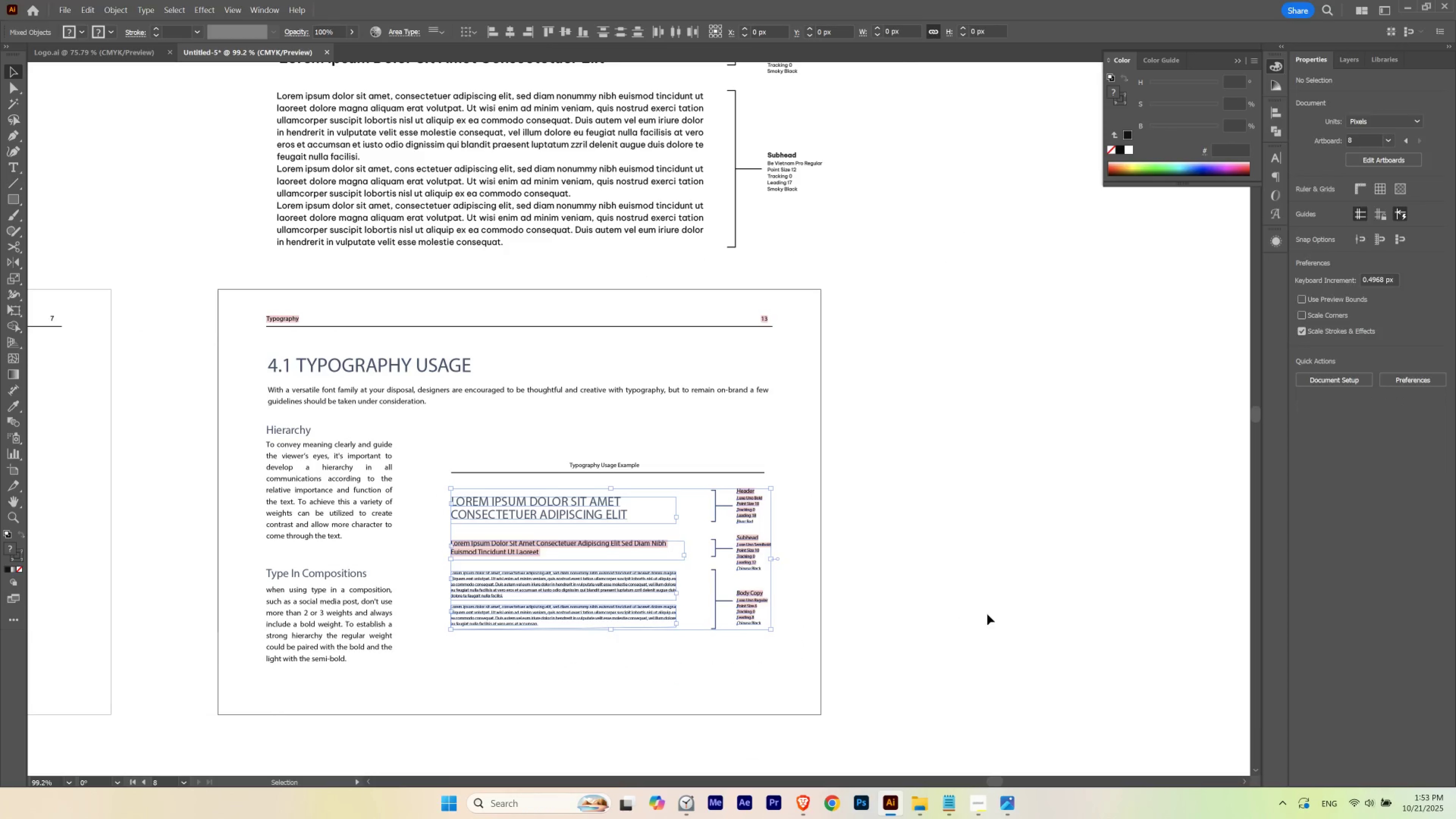 
left_click([1398, 118])
 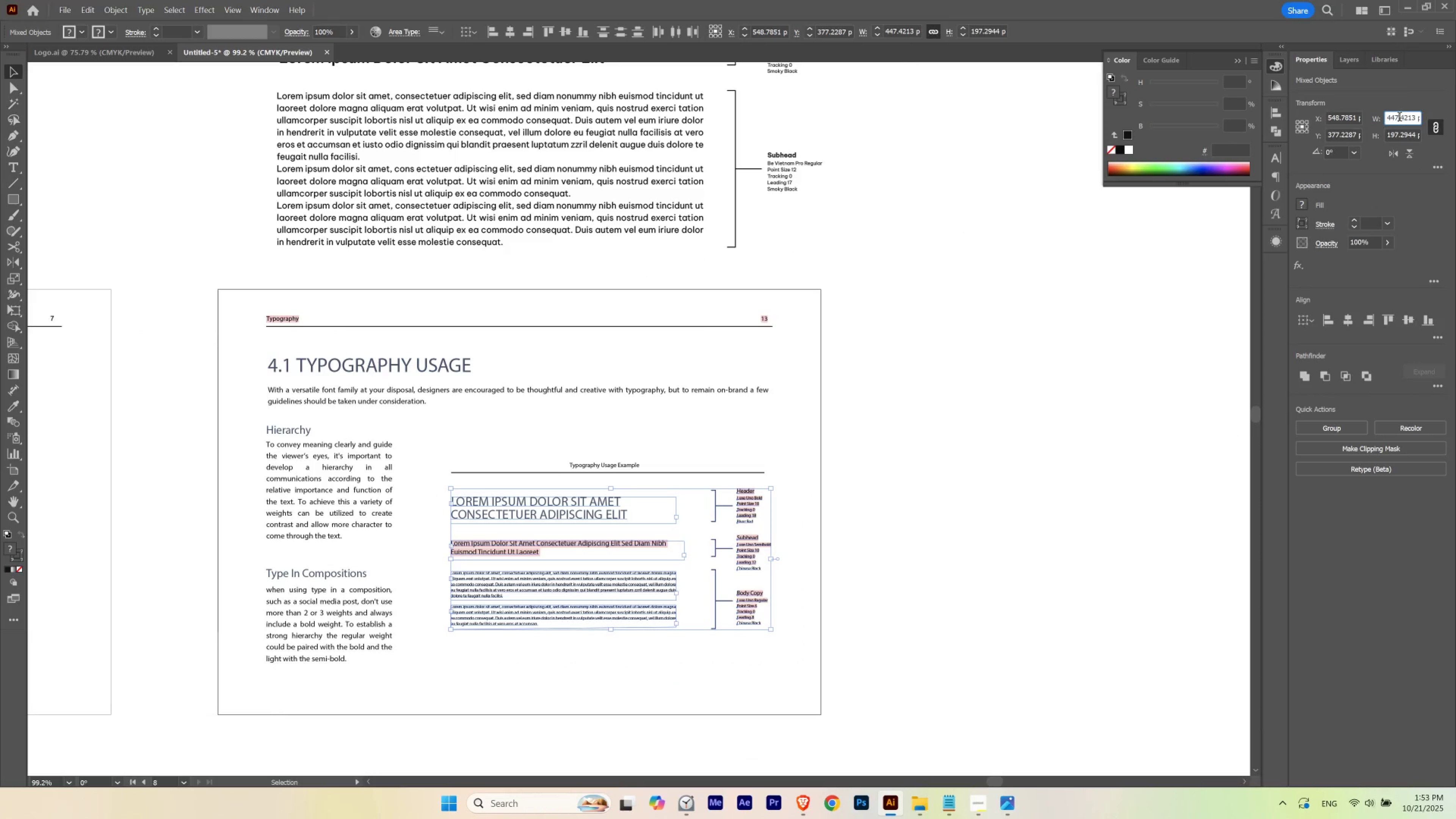 
key(Control+A)
 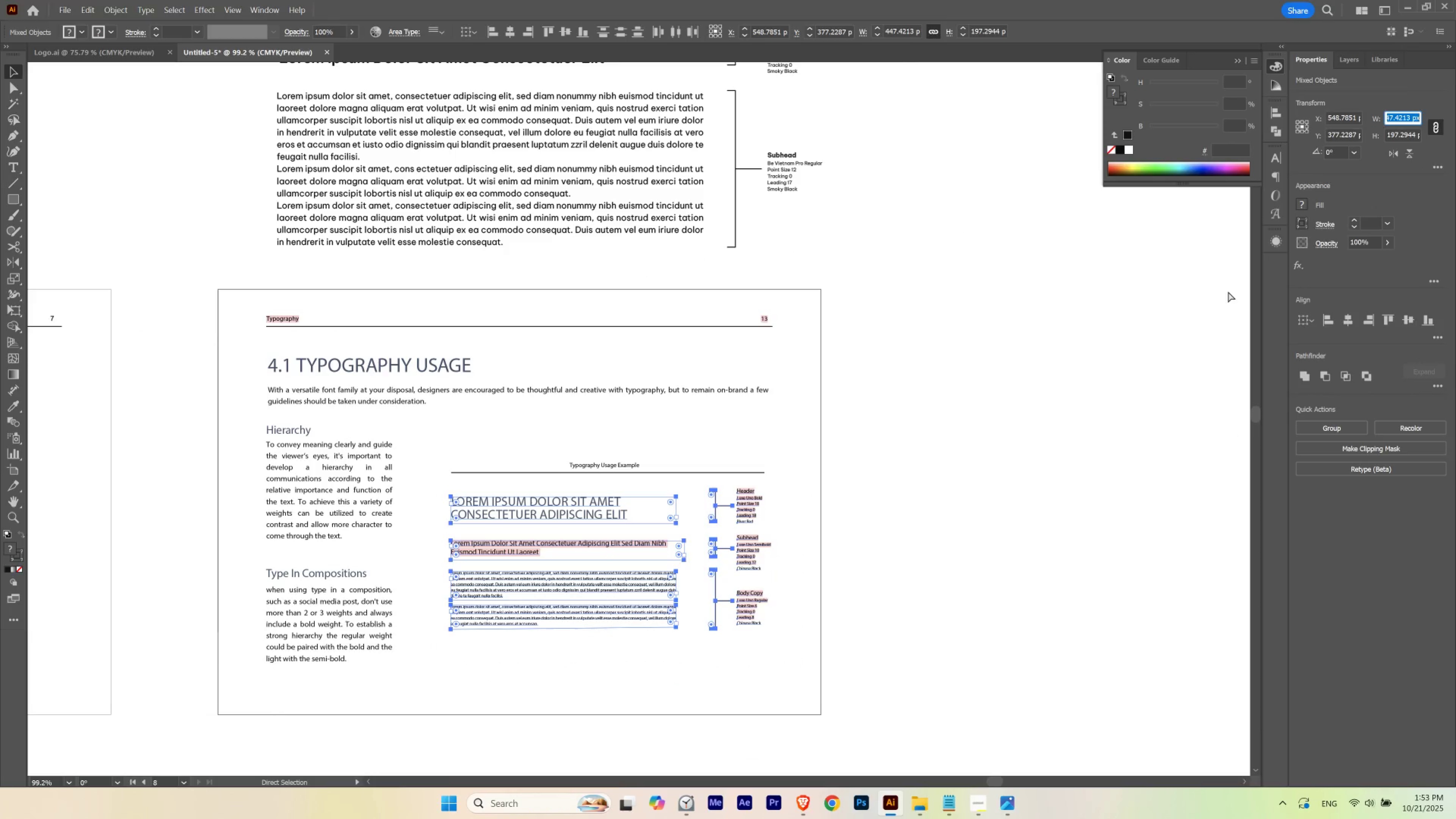 
key(Control+C)
 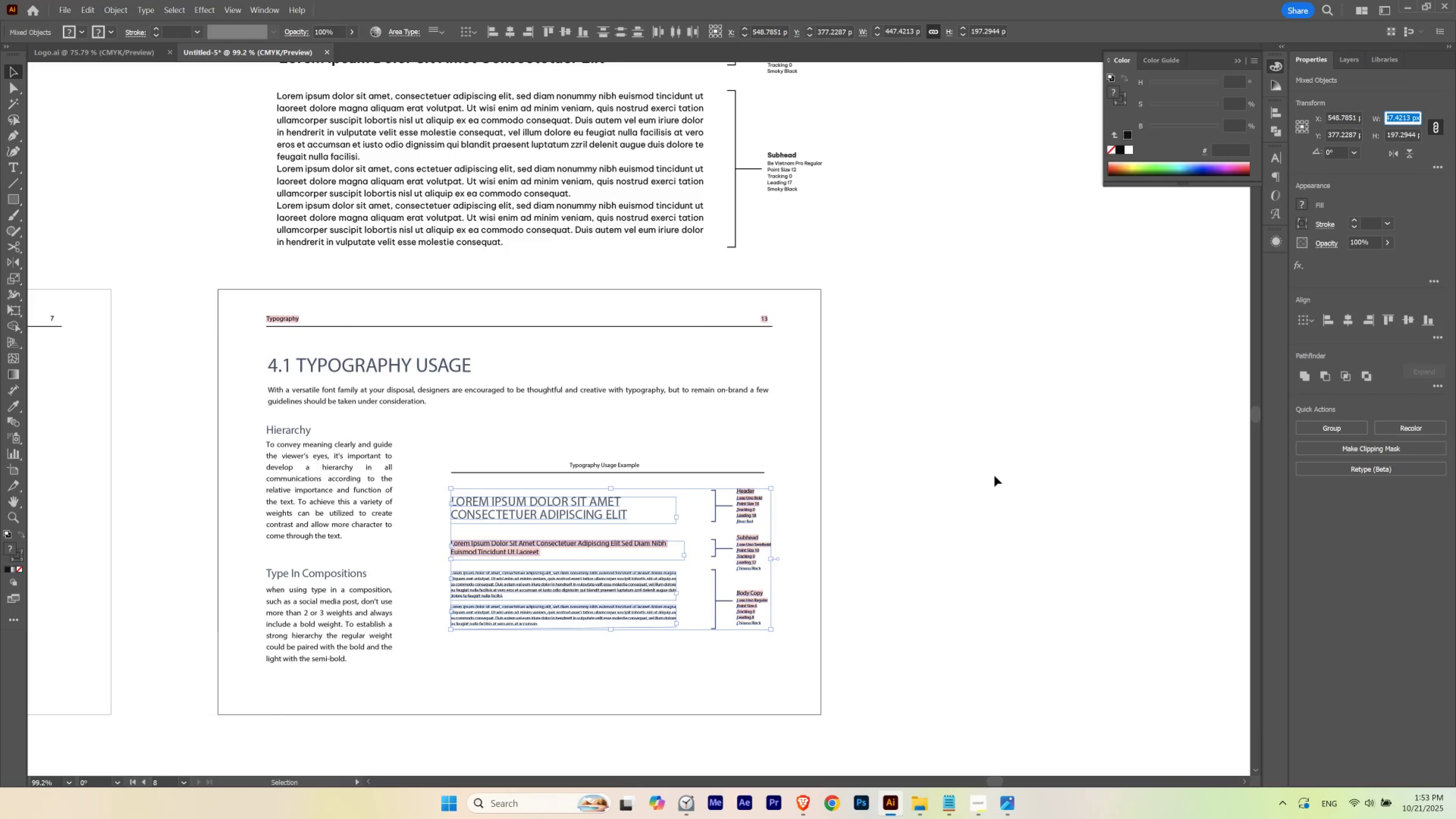 
left_click([994, 476])
 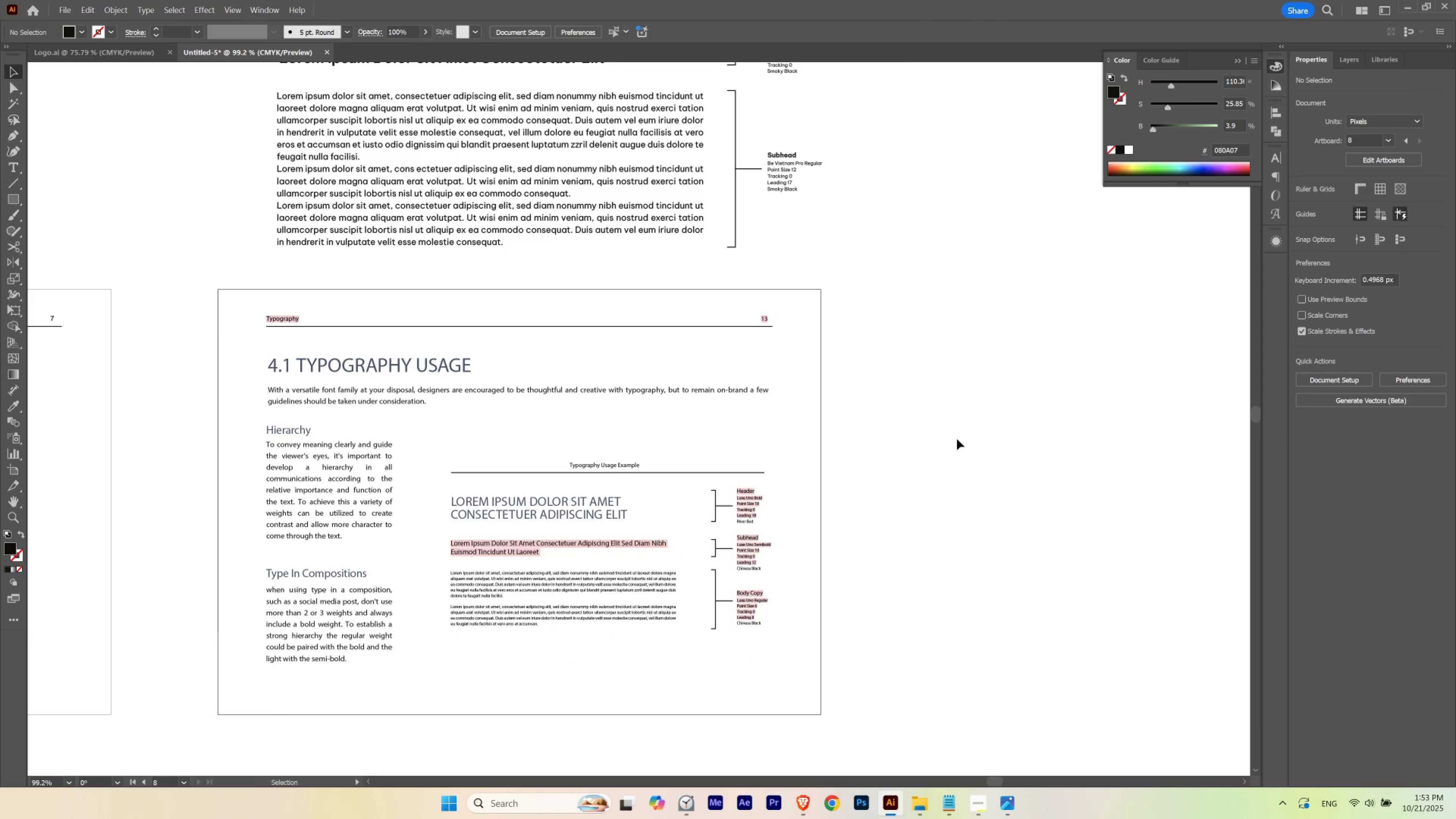 
hold_key(key=Space, duration=1.09)
 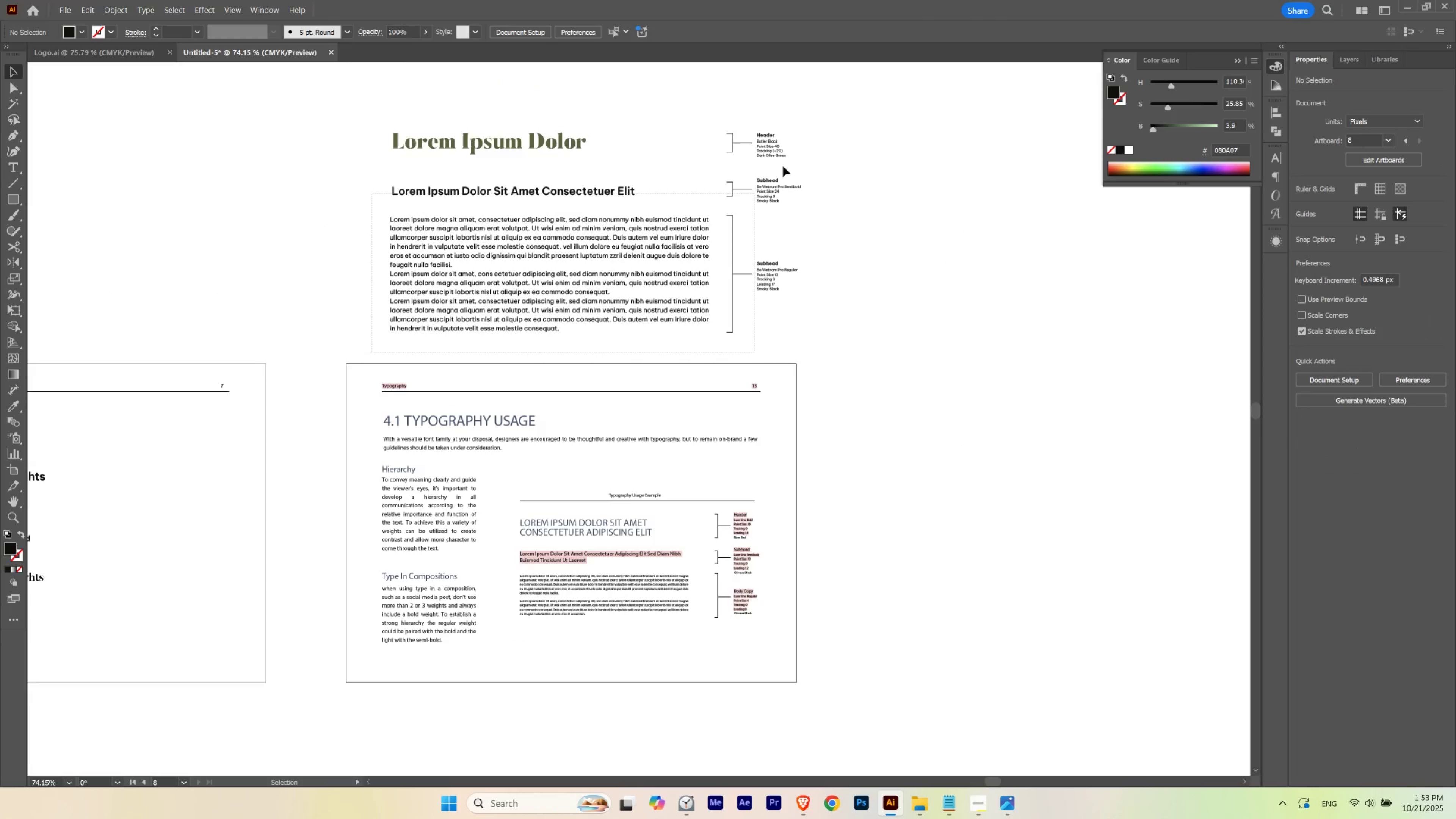 
hold_key(key=ControlLeft, duration=0.38)
 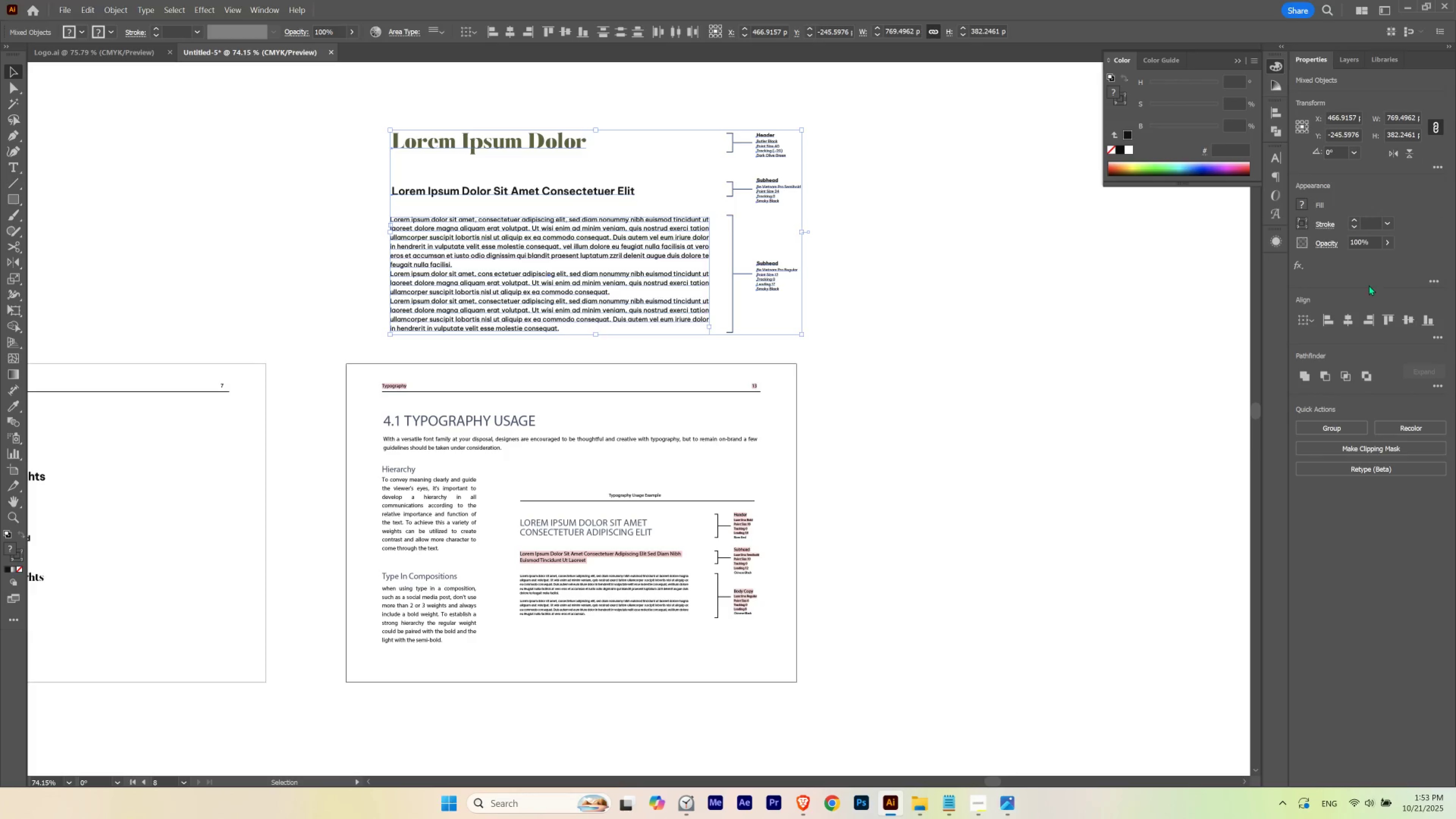 
left_click([1395, 122])
 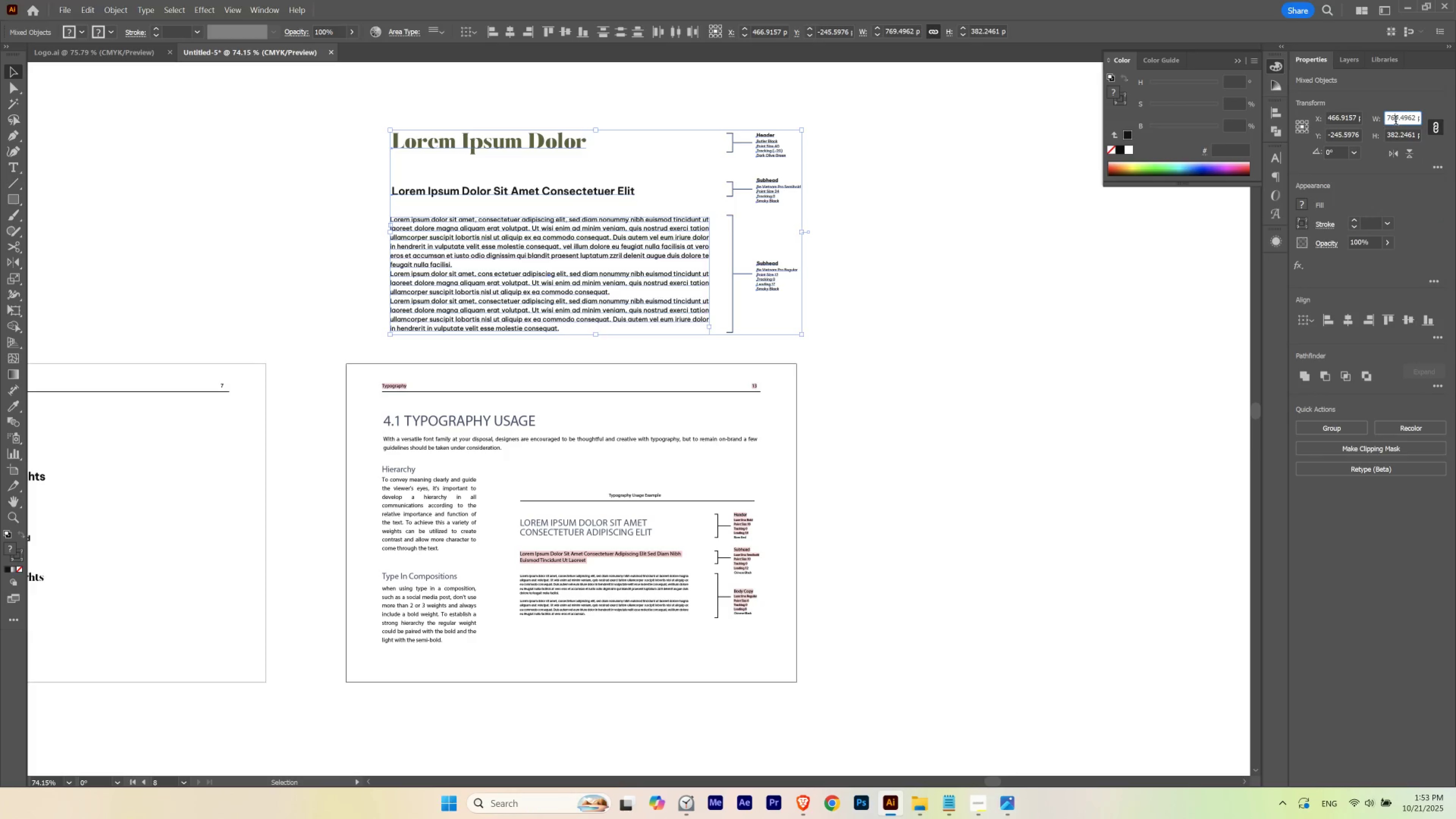 
key(Control+A)
 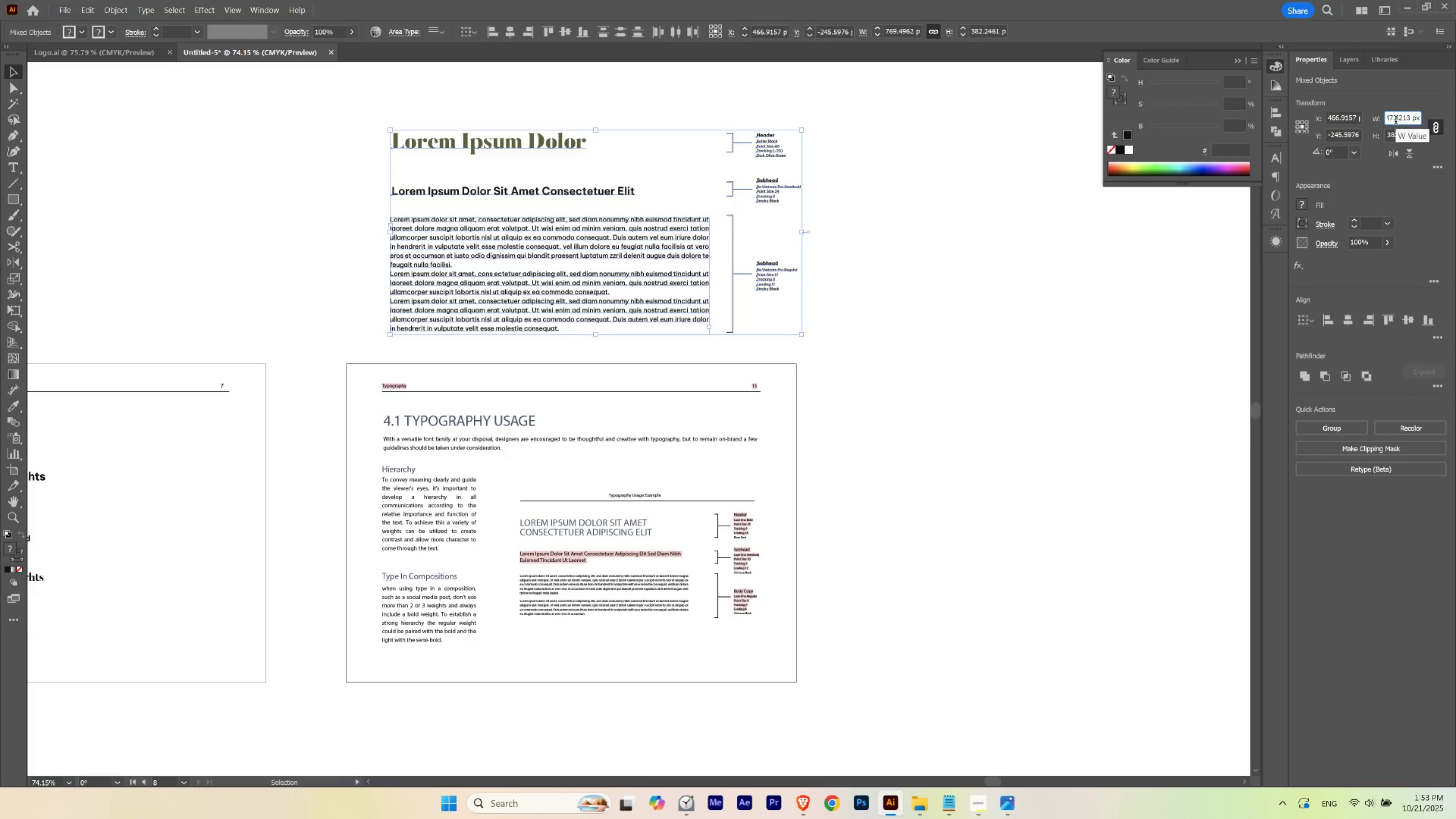 
key(Control+V)
 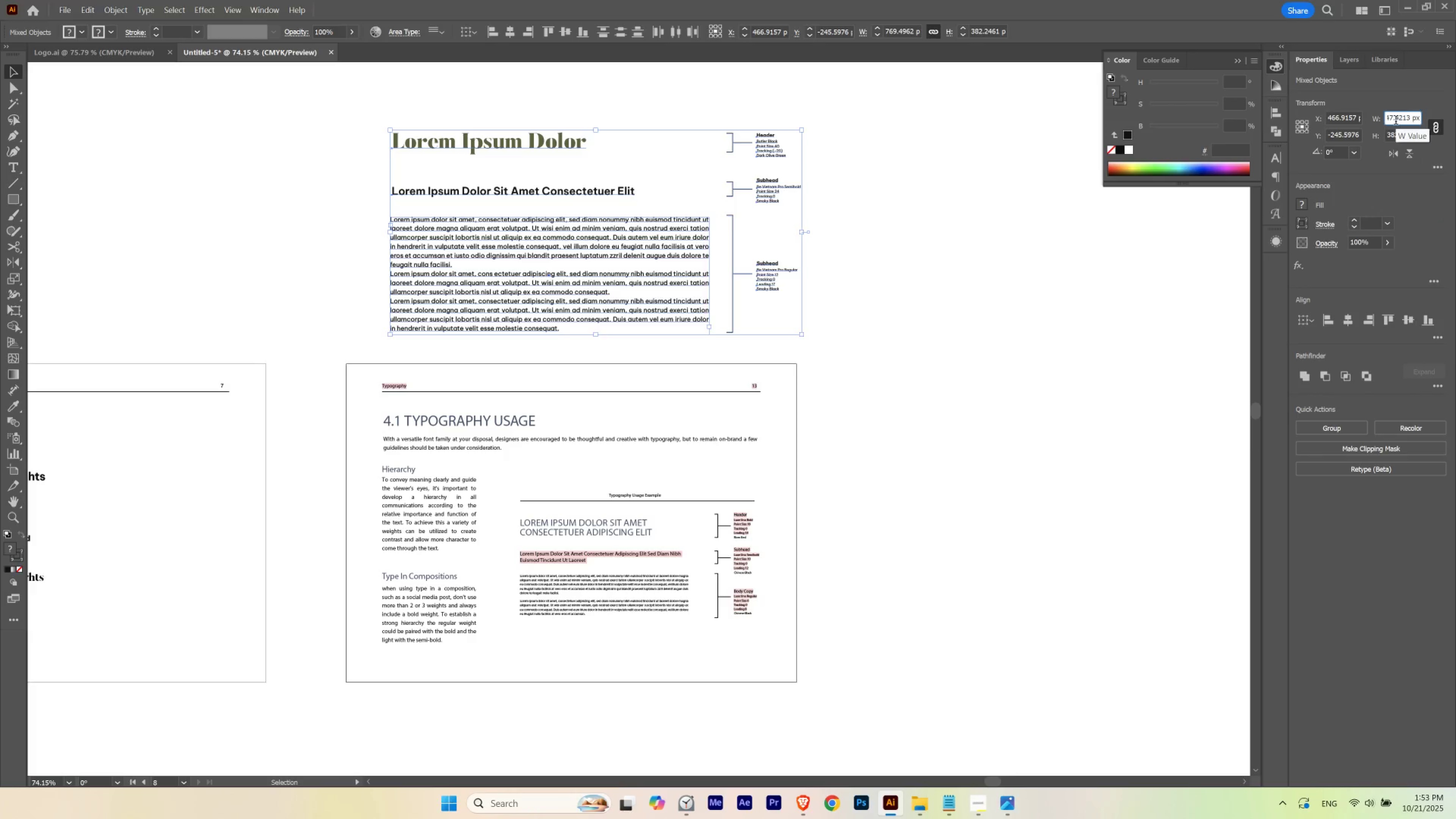 
key(Enter)
 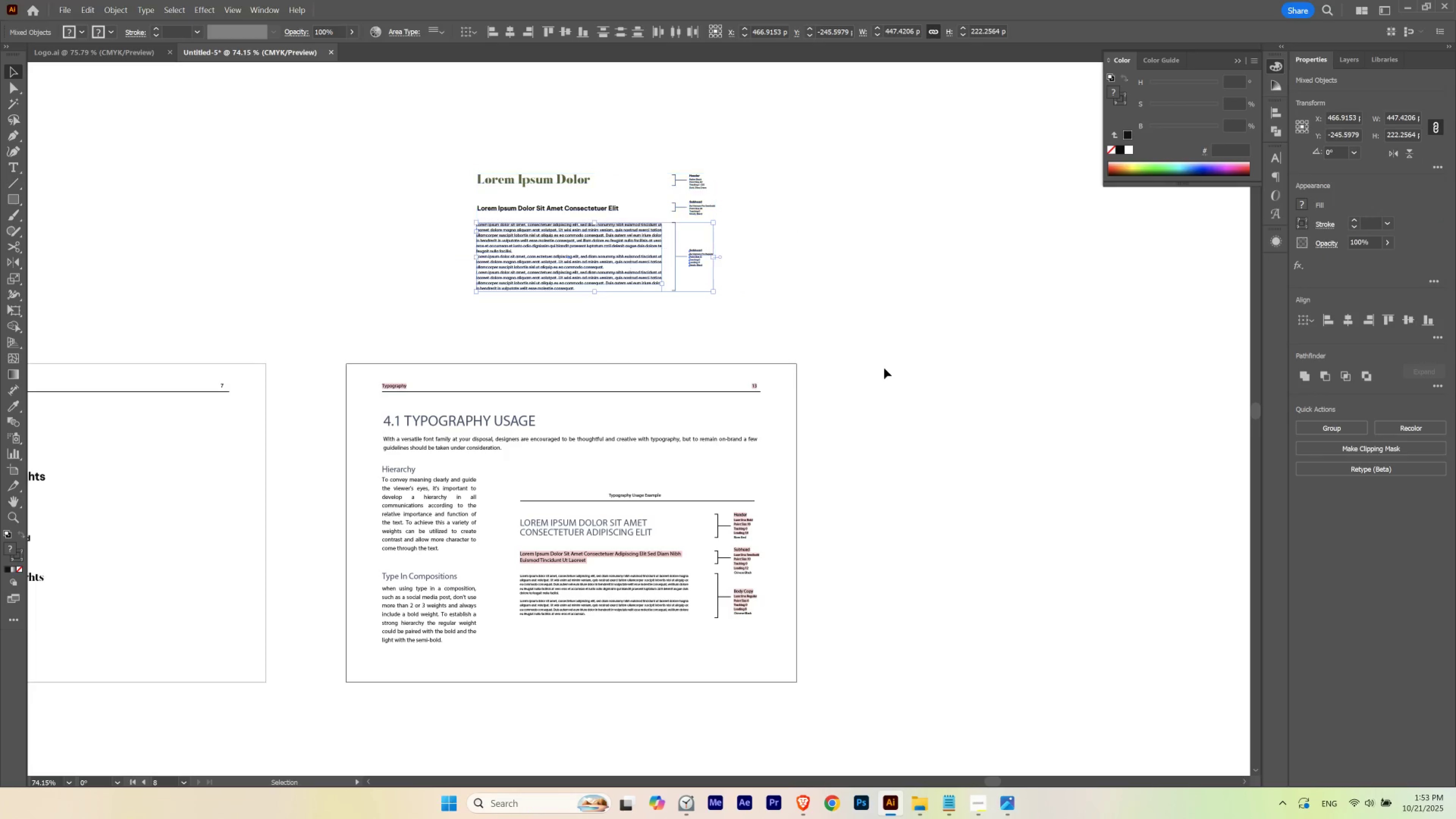 
key(Control+G)
 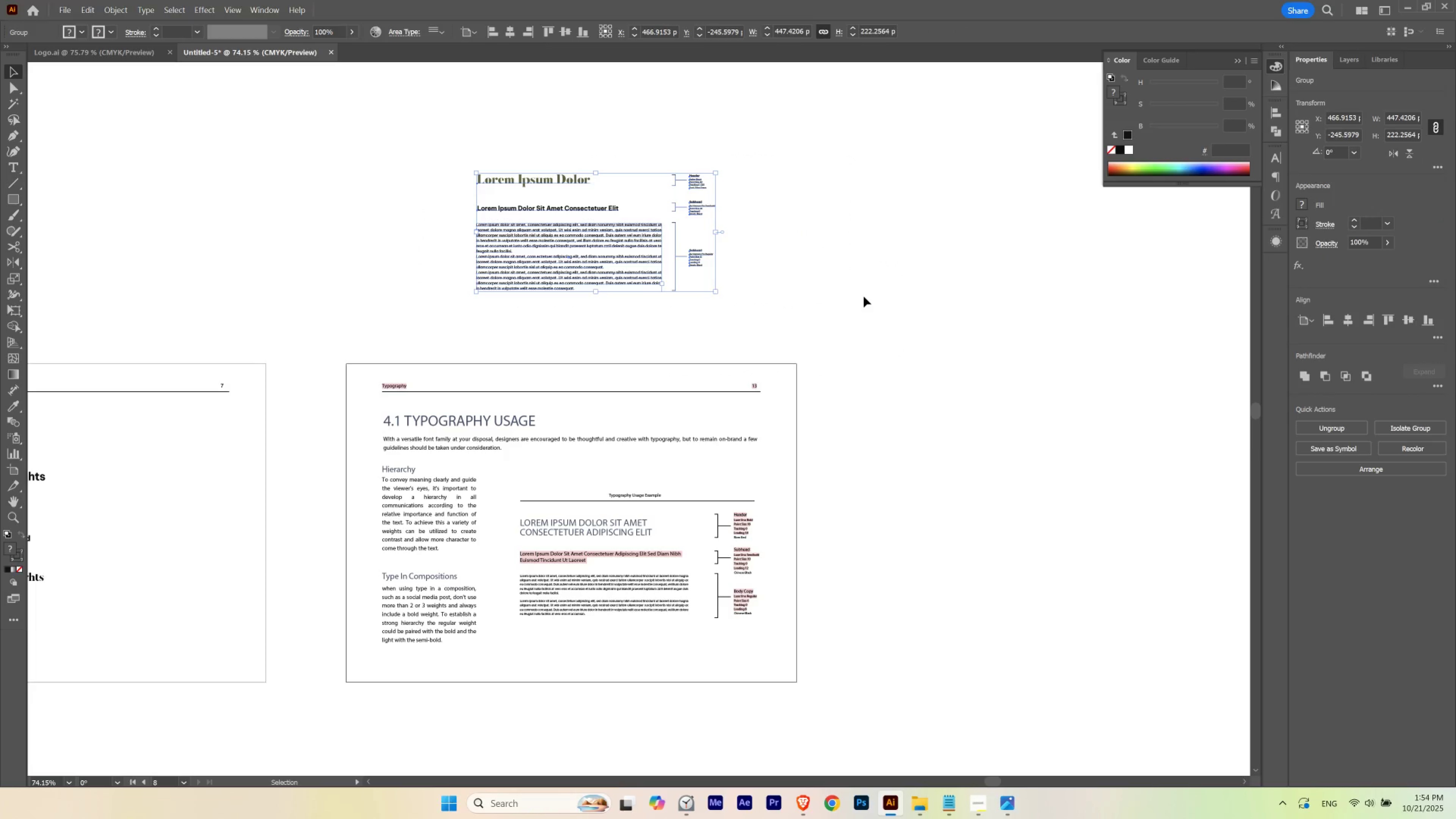 
left_click([864, 296])
 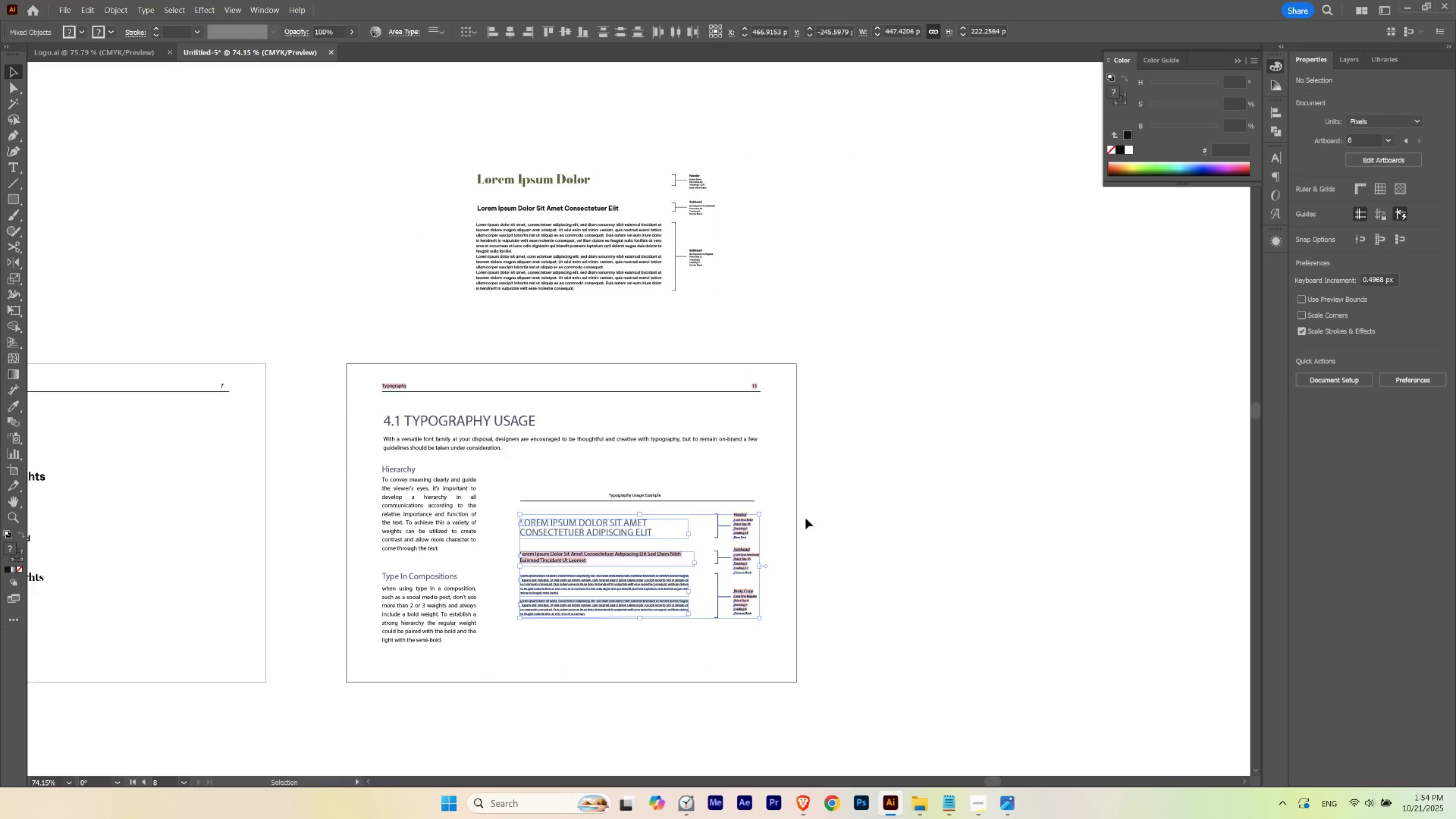 
key(Delete)
 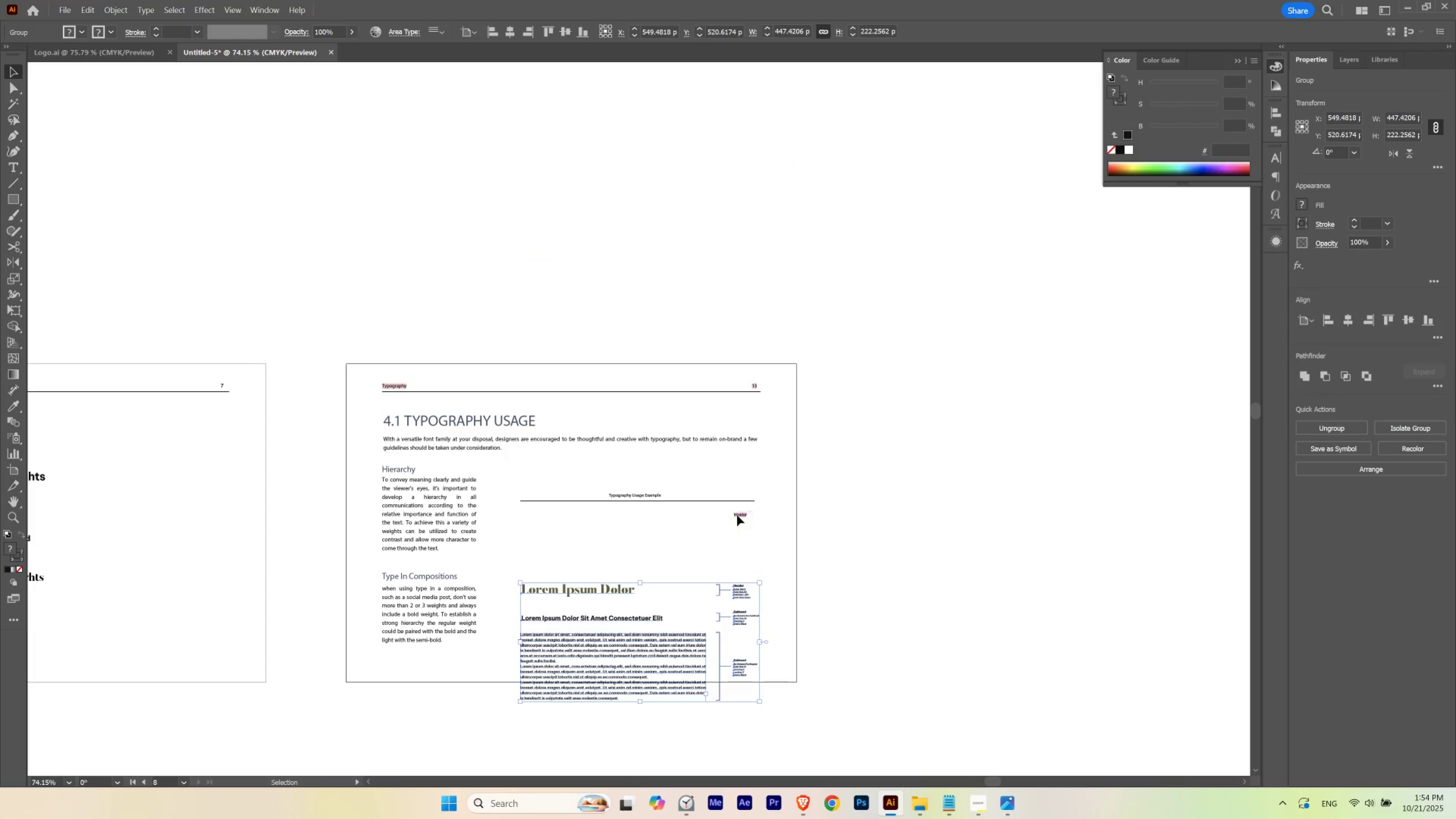 
key(Delete)
 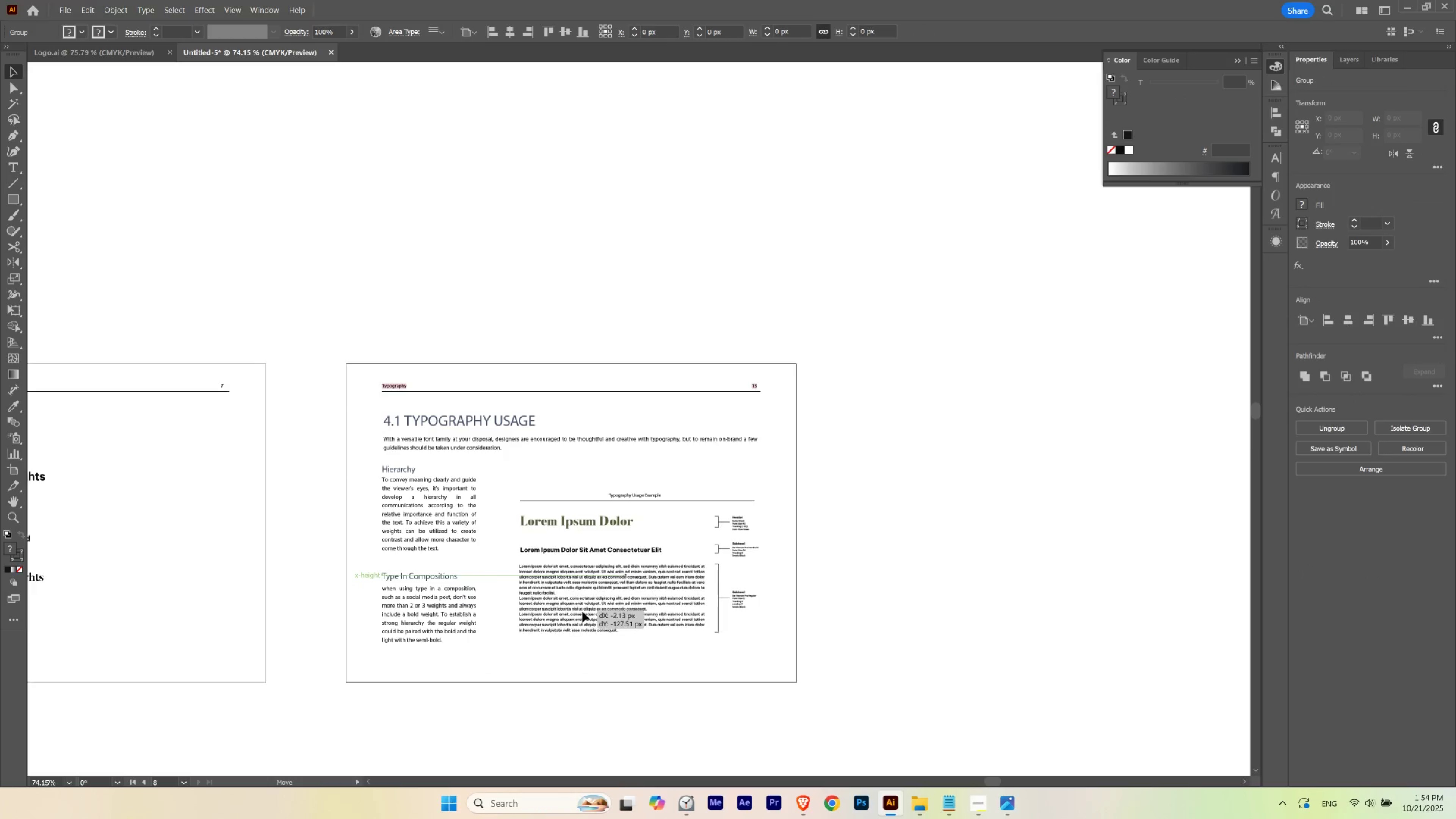 
wait(5.2)
 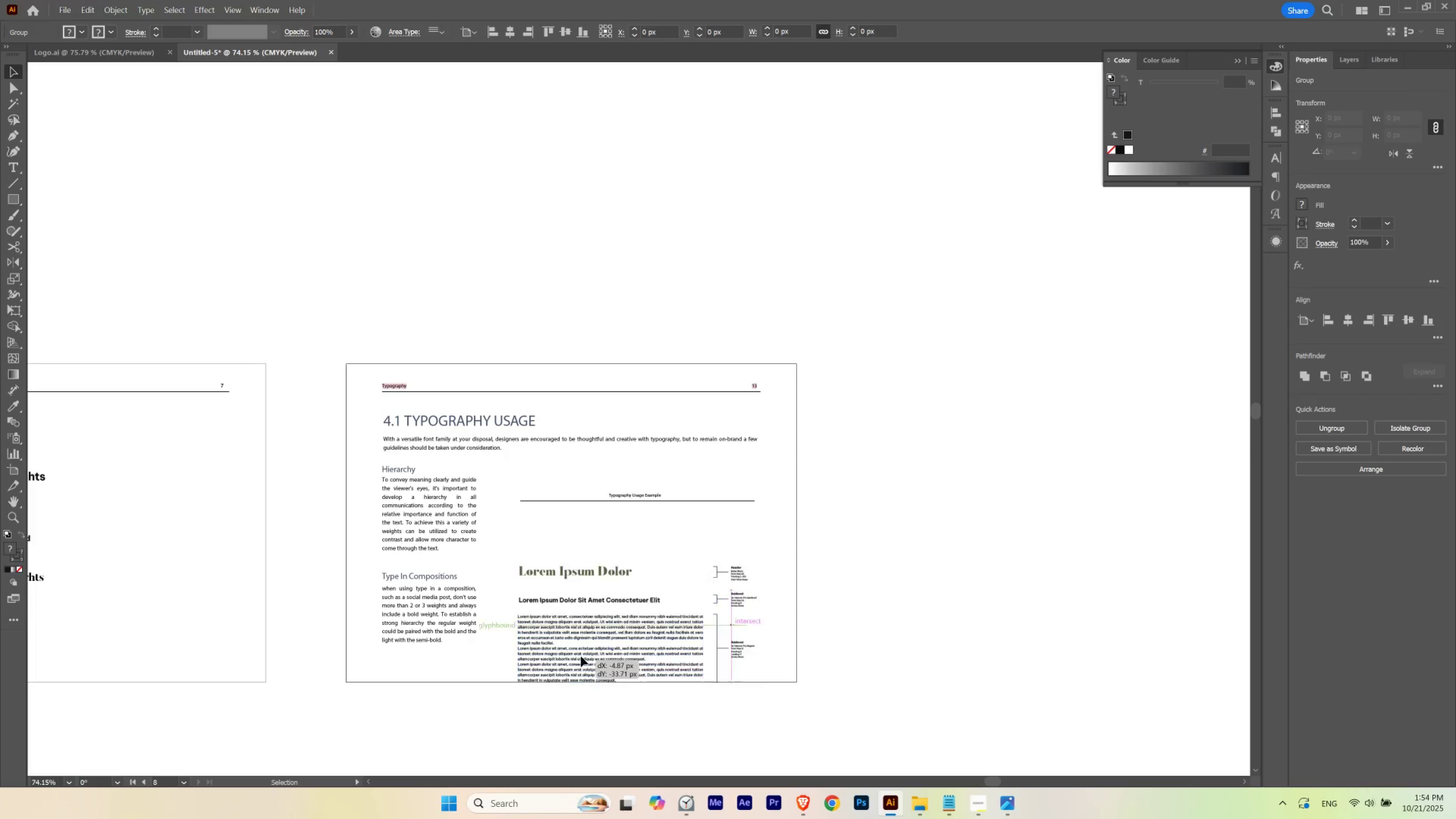 
left_click([661, 673])
 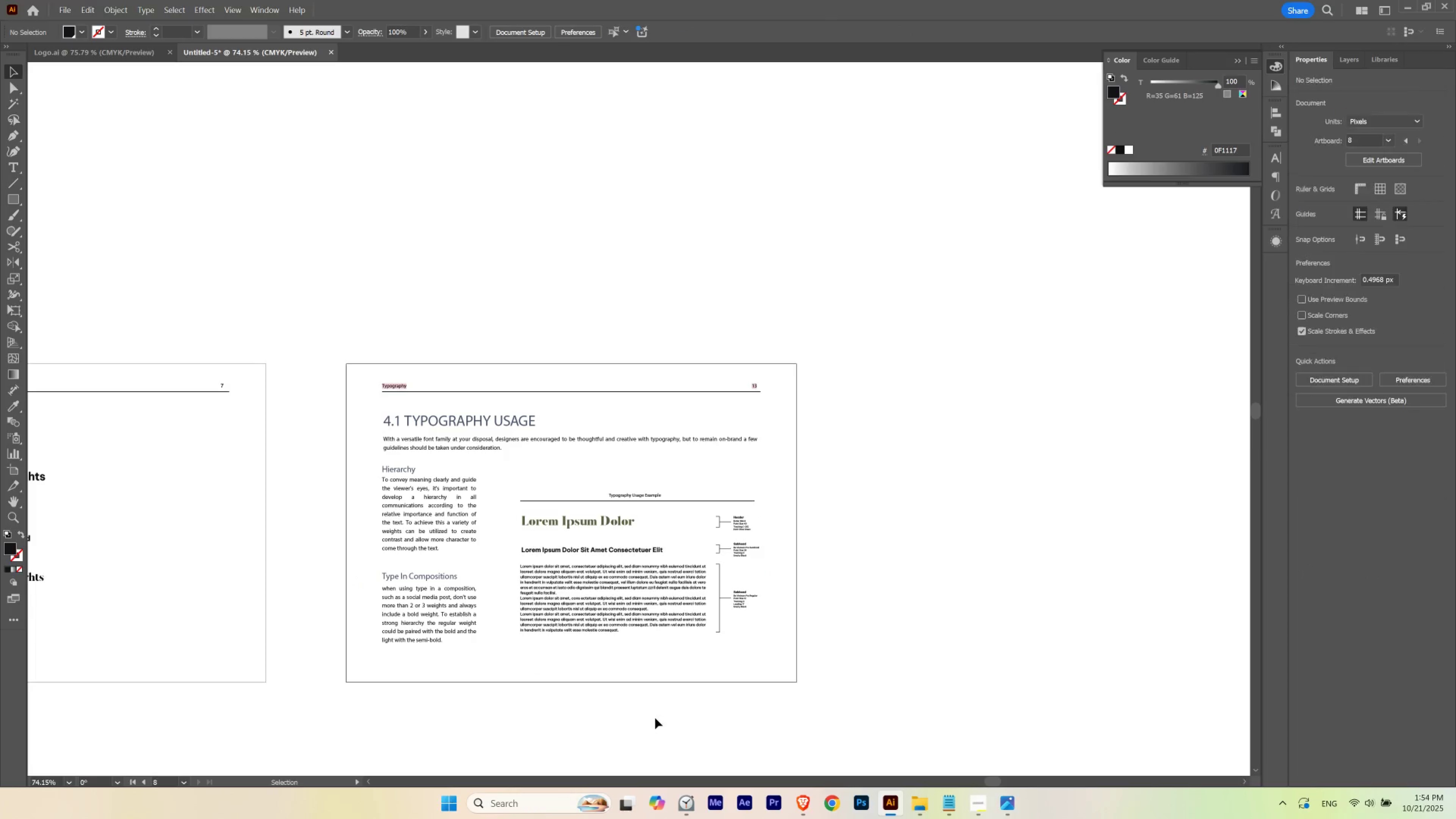 
hold_key(key=Space, duration=0.81)
 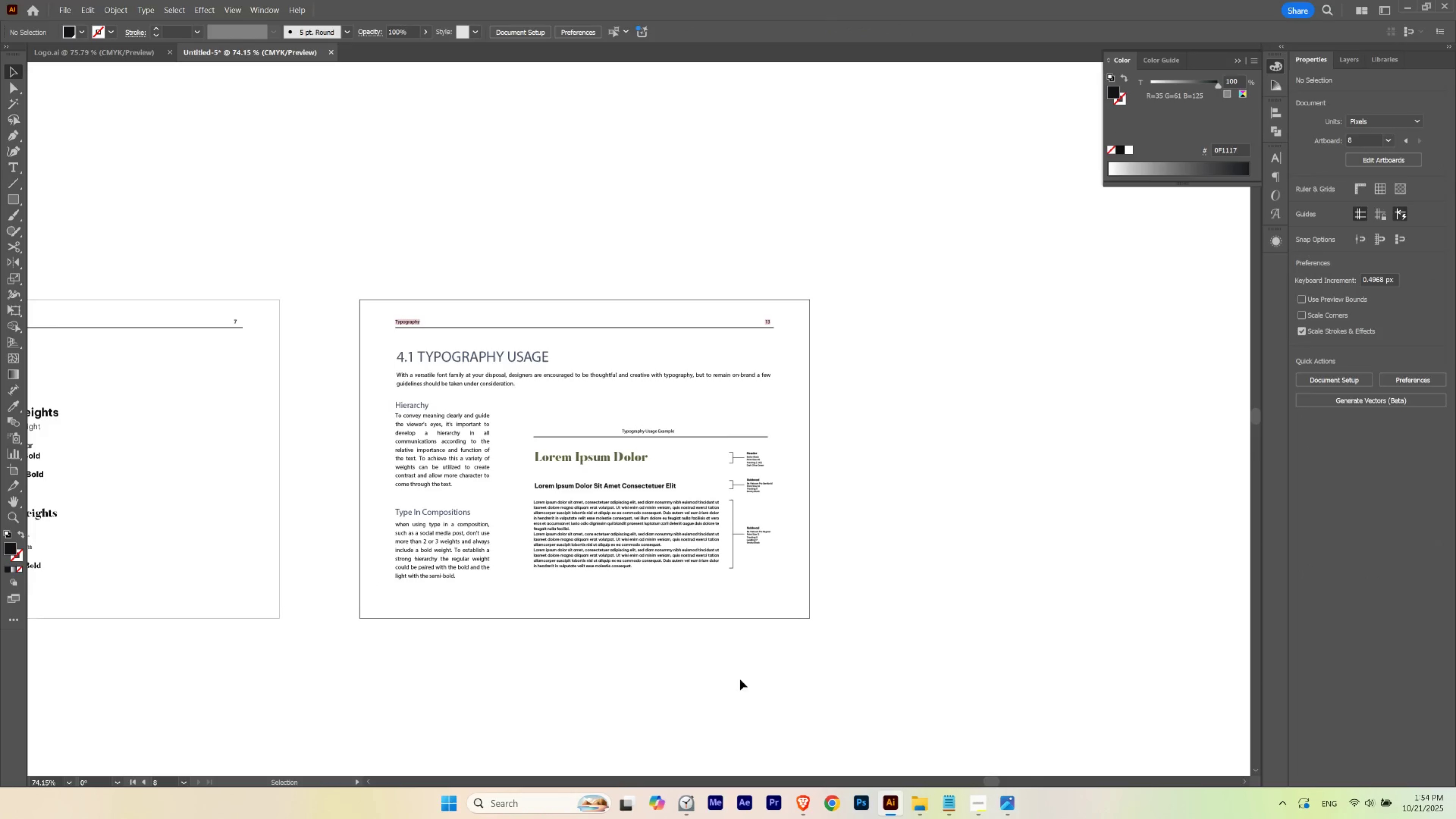 
left_click([754, 675])
 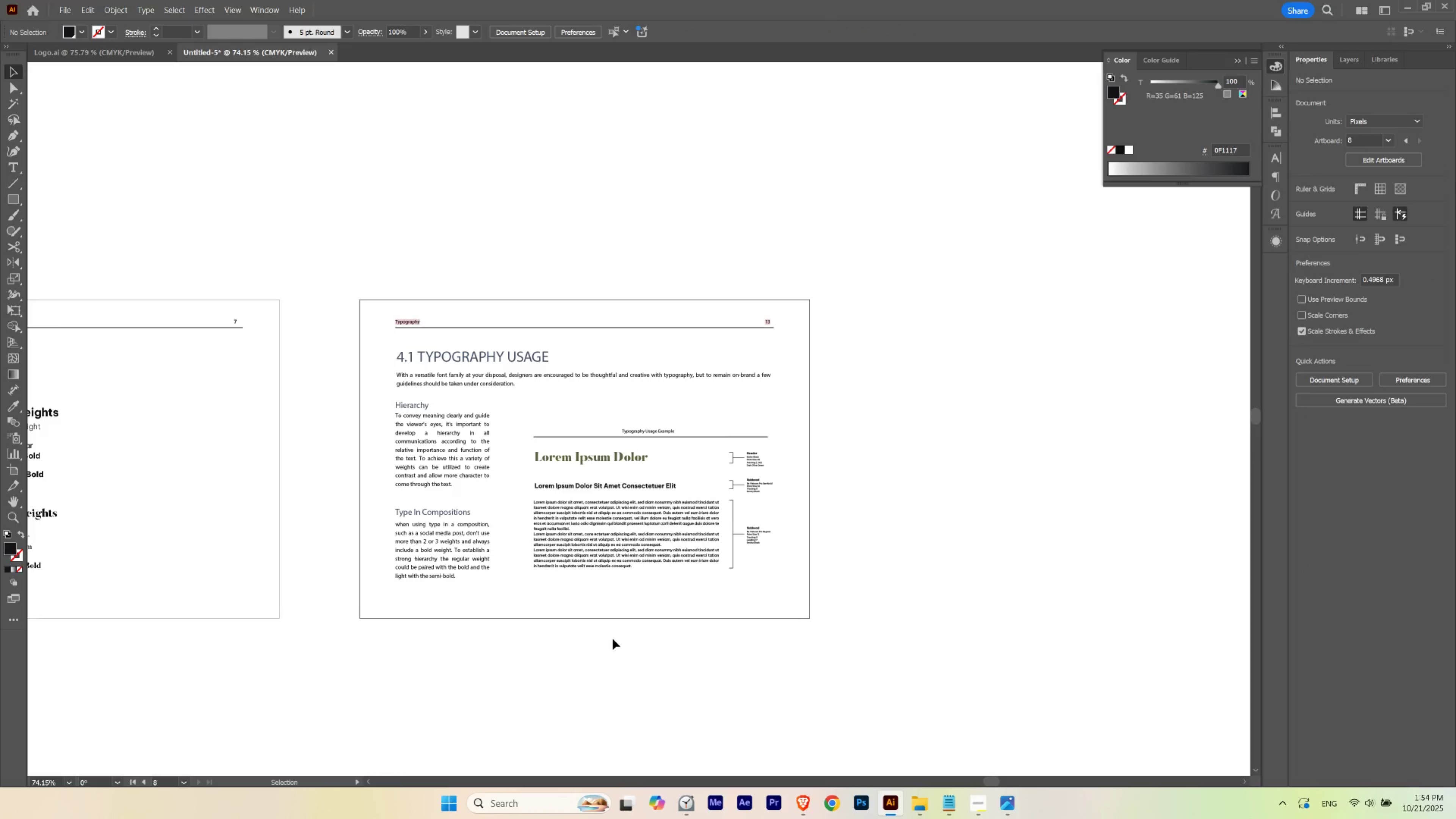 
hold_key(key=Space, duration=1.53)
 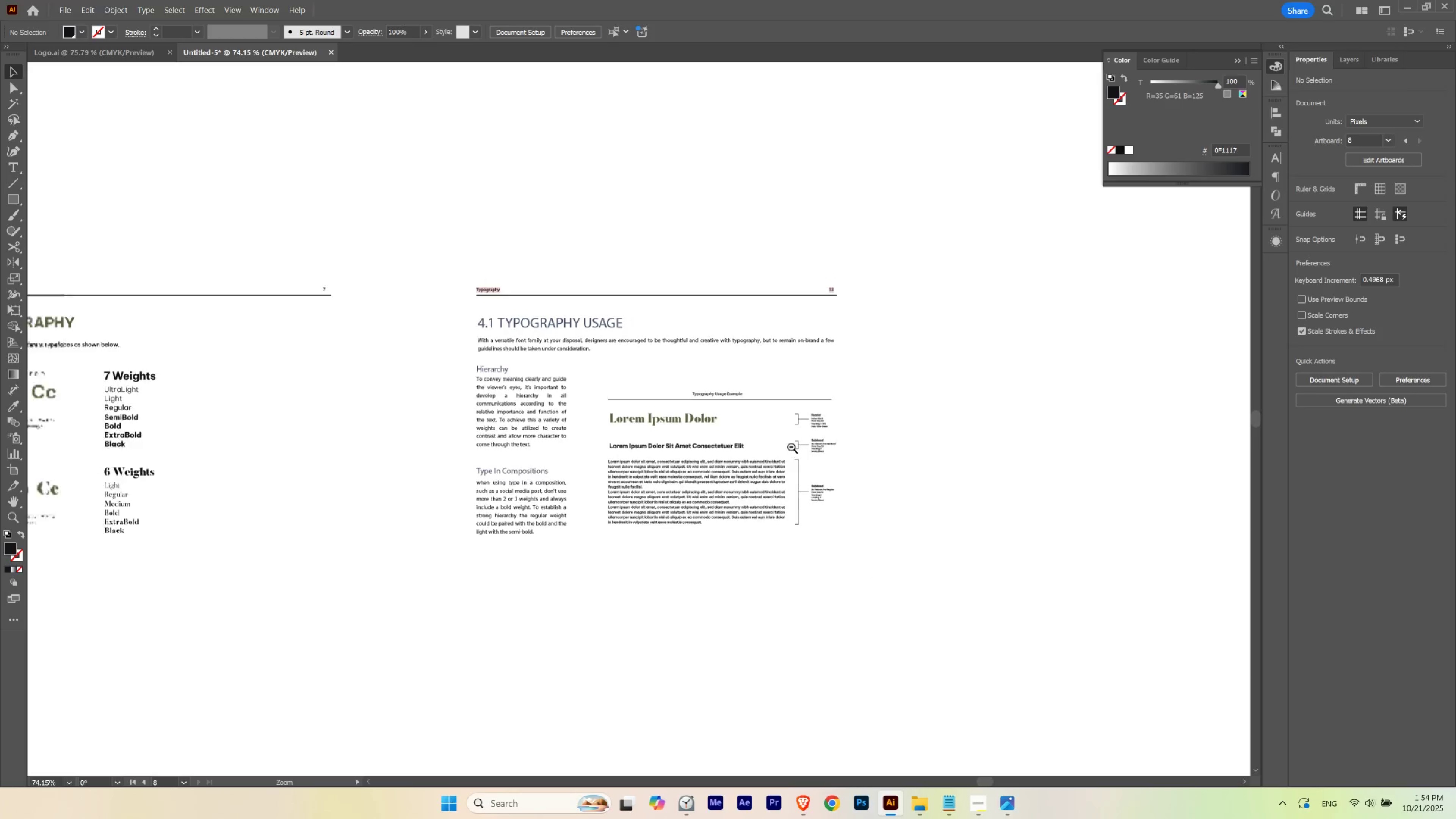 
hold_key(key=Space, duration=1.61)
 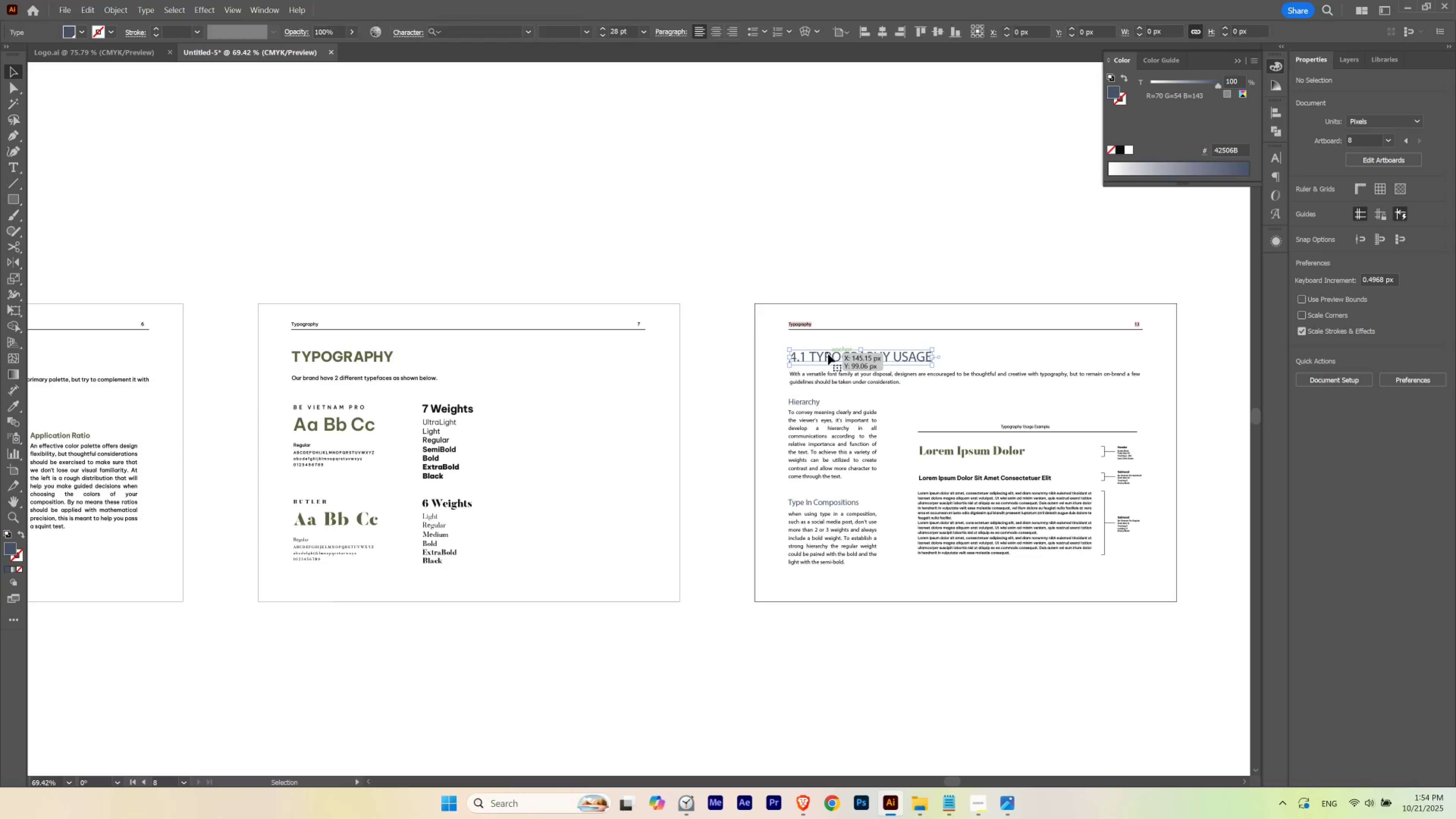 
hold_key(key=ControlLeft, duration=0.43)
 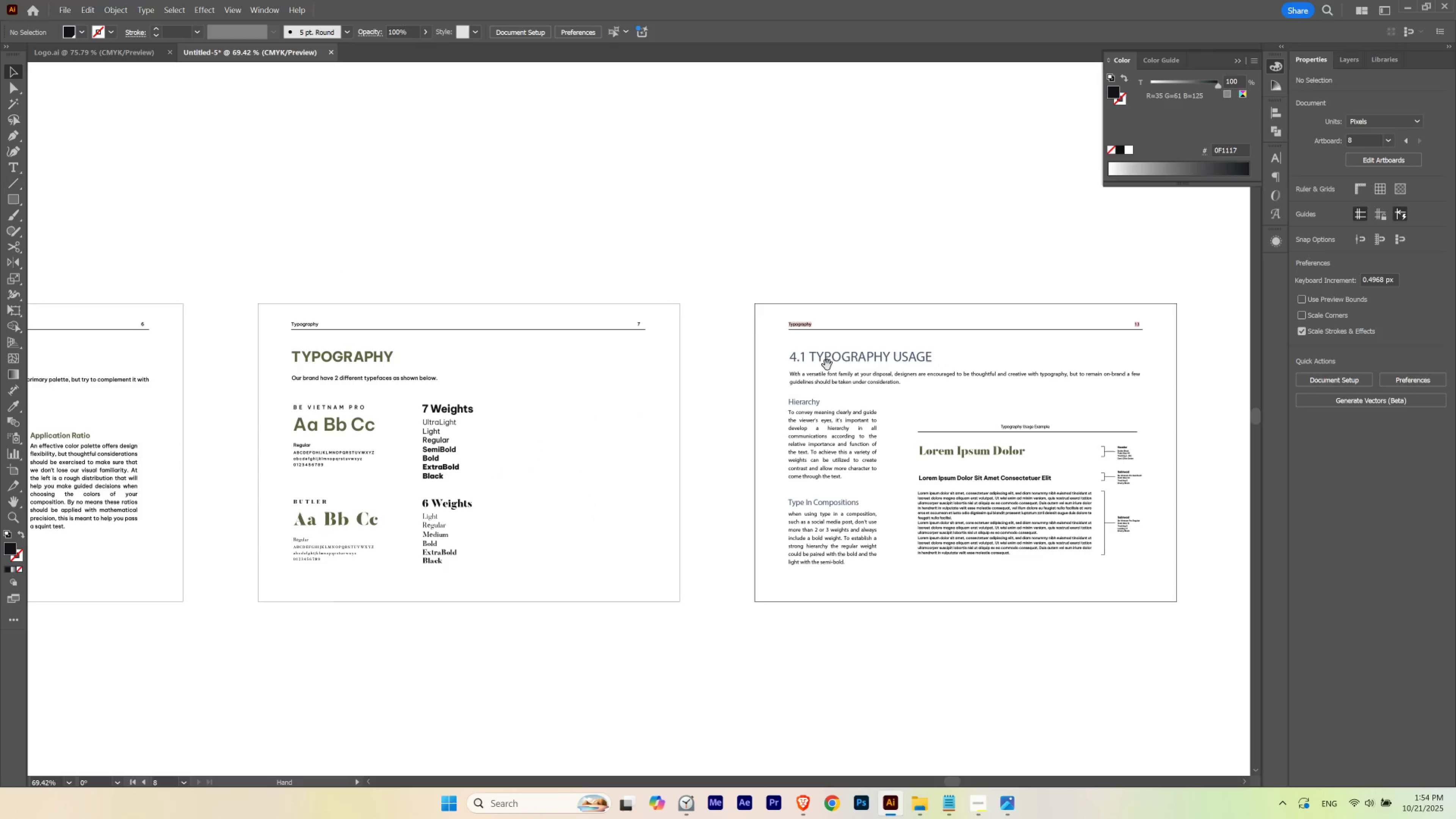 
left_click([828, 354])
 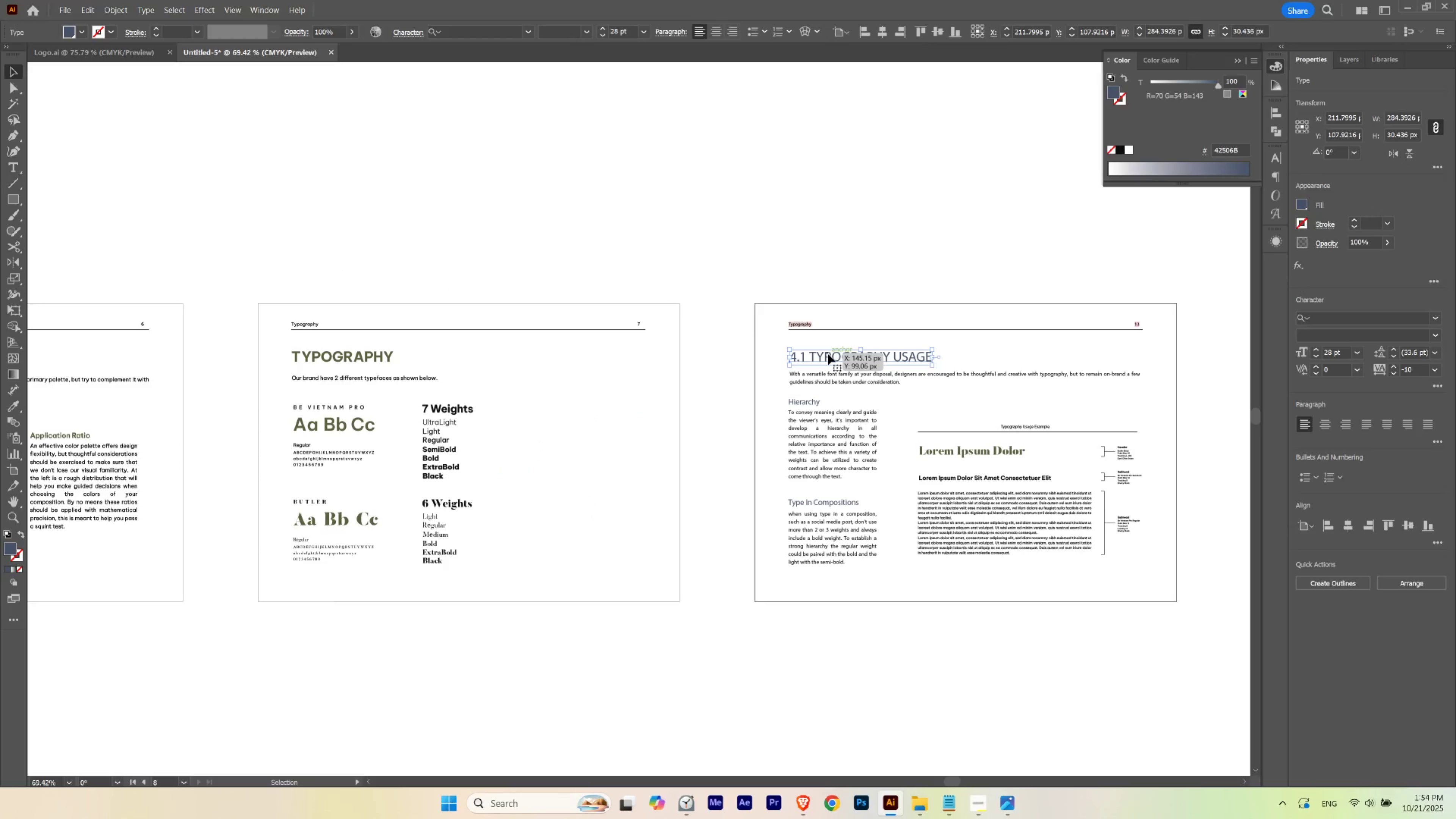 
key(I)
 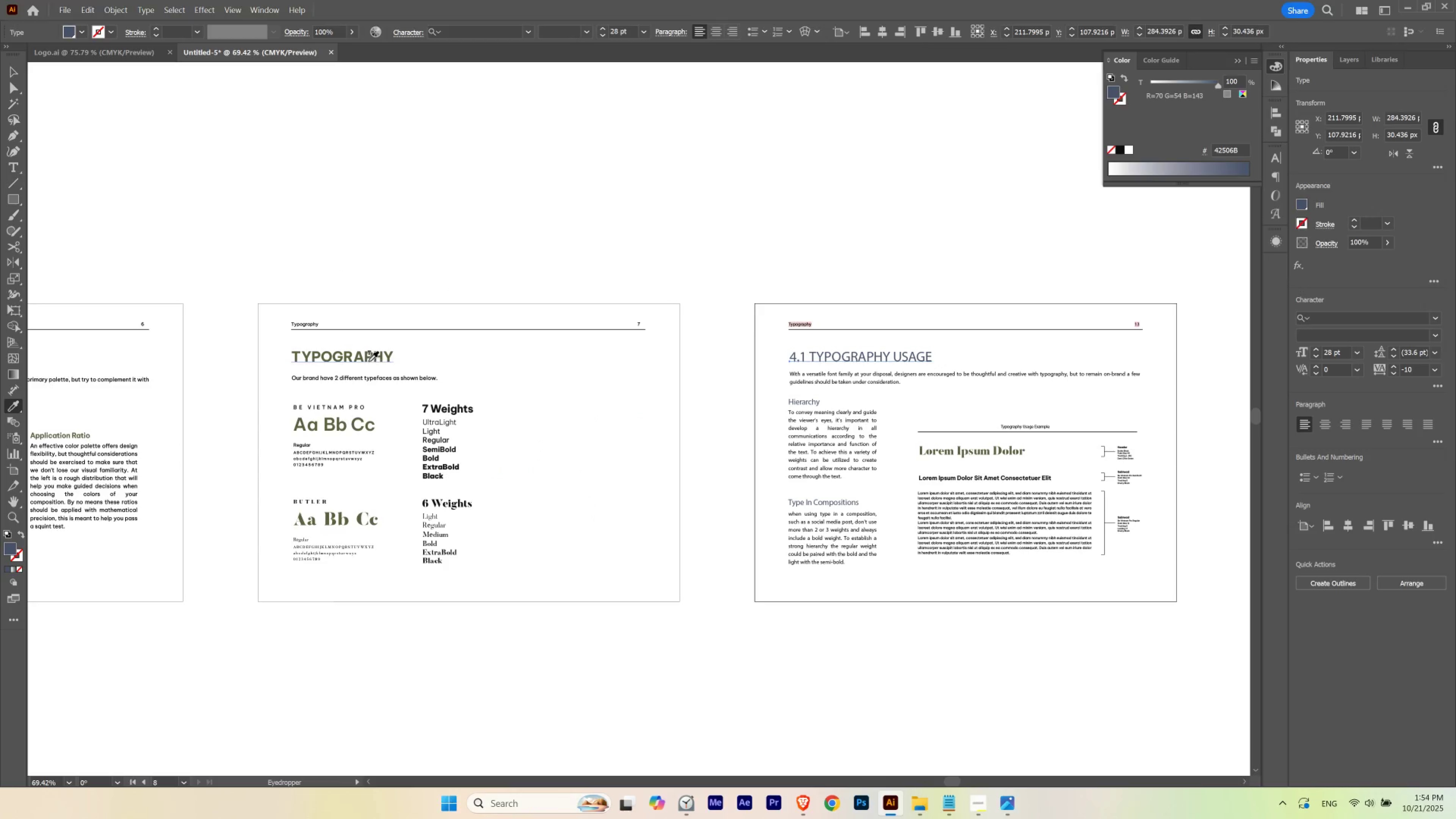 
left_click([368, 361])
 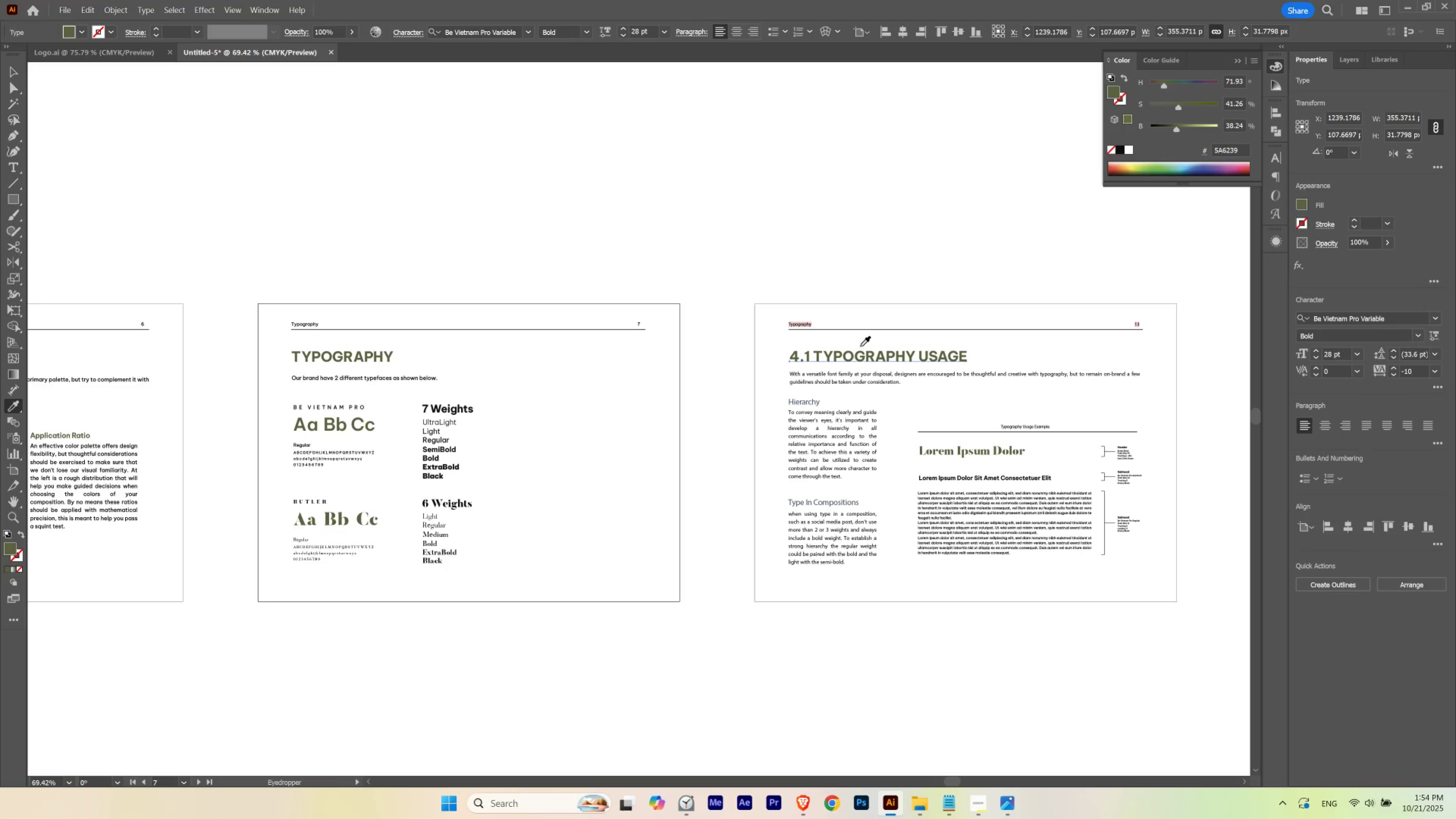 
key(V)
 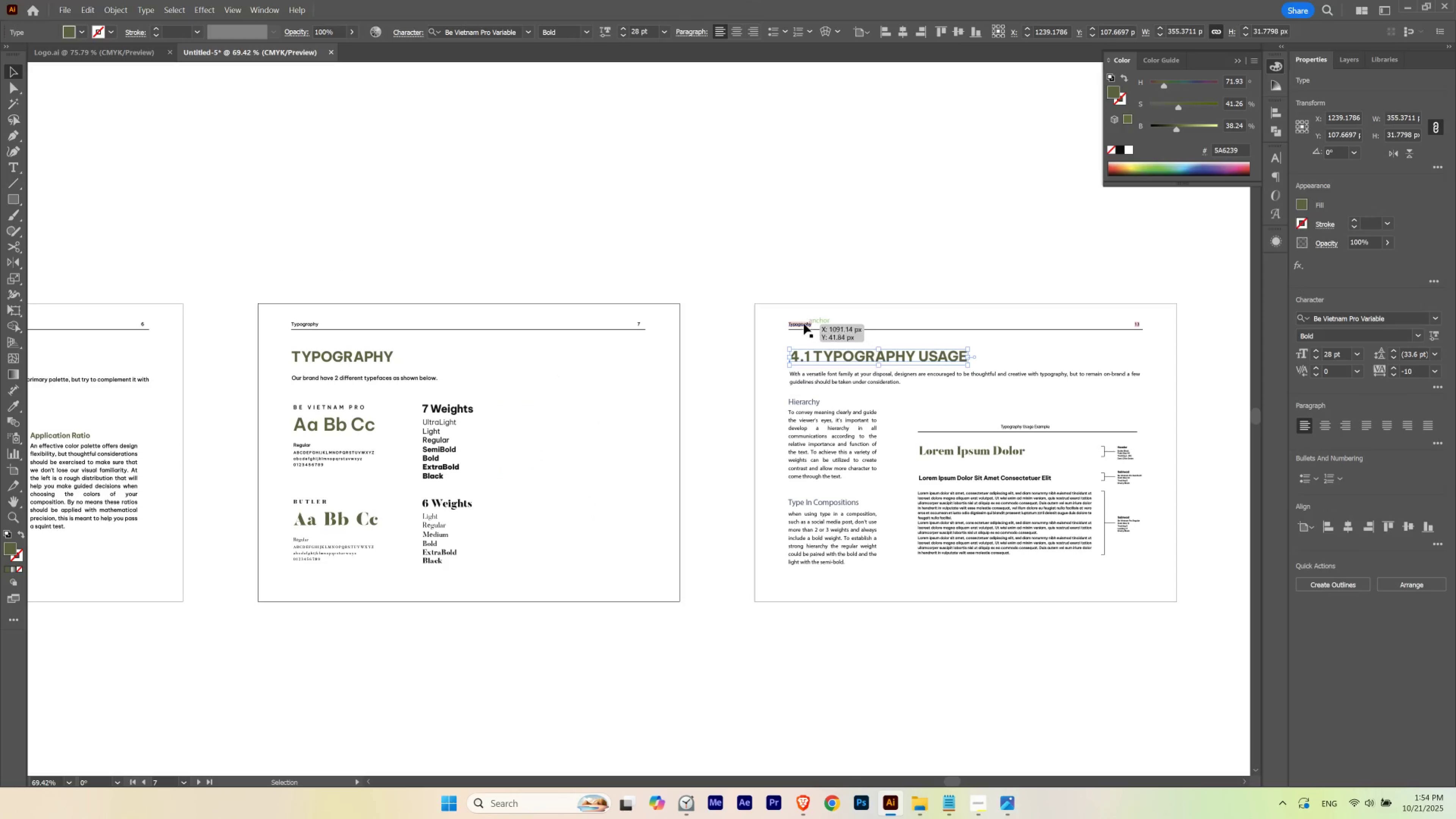 
left_click([803, 323])
 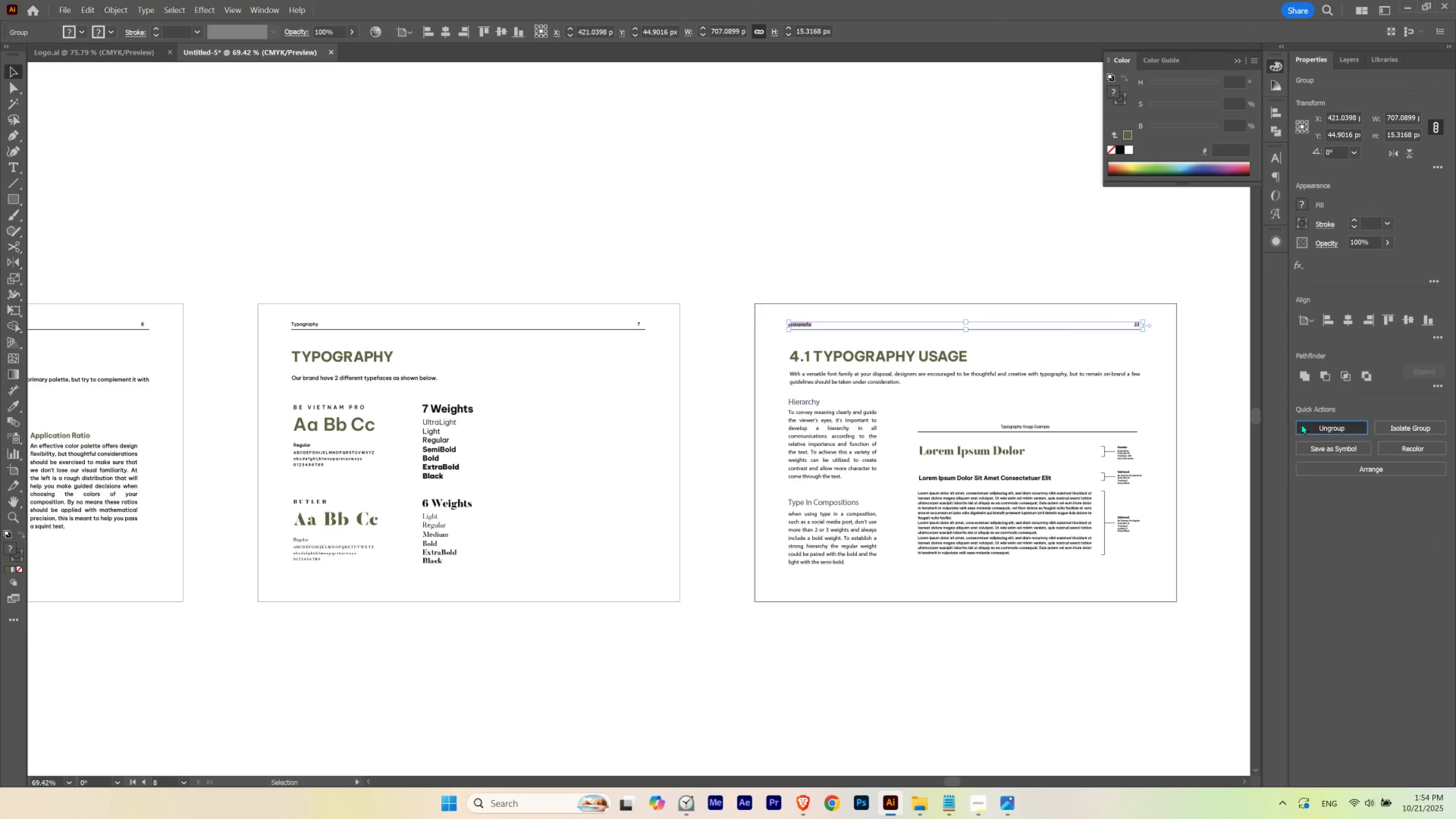 
double_click([928, 277])
 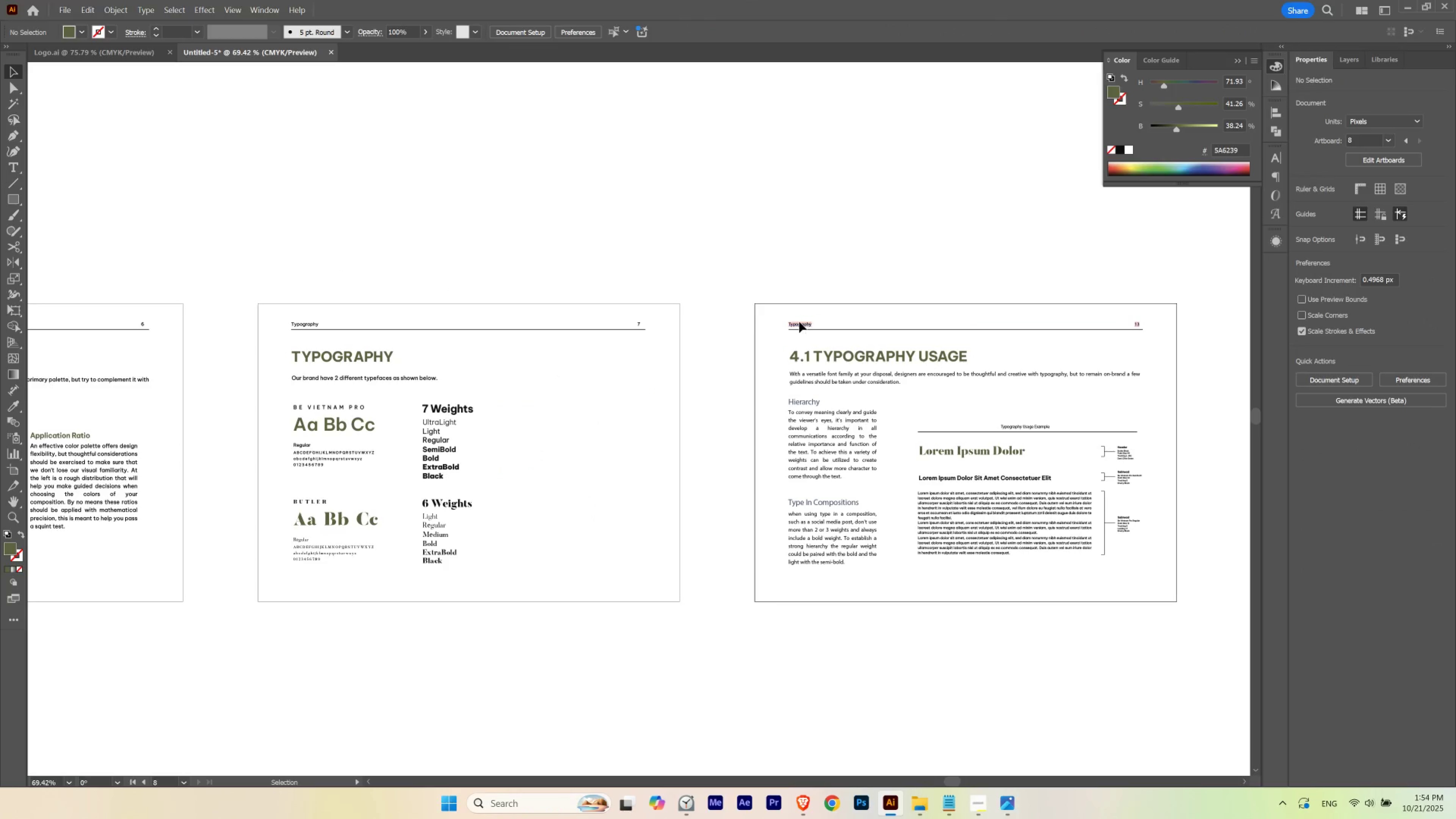 
left_click([799, 322])
 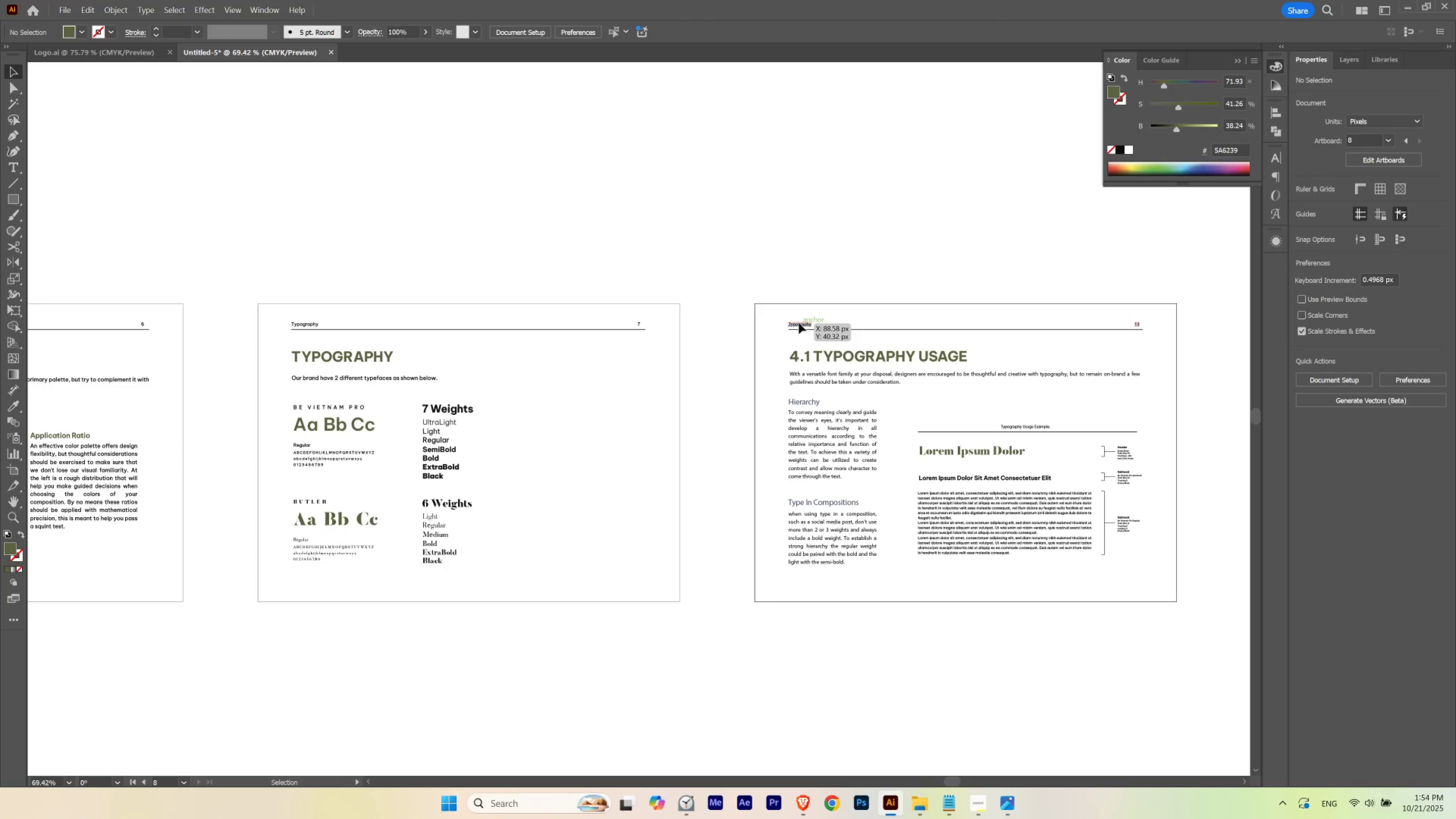 
left_click([799, 323])
 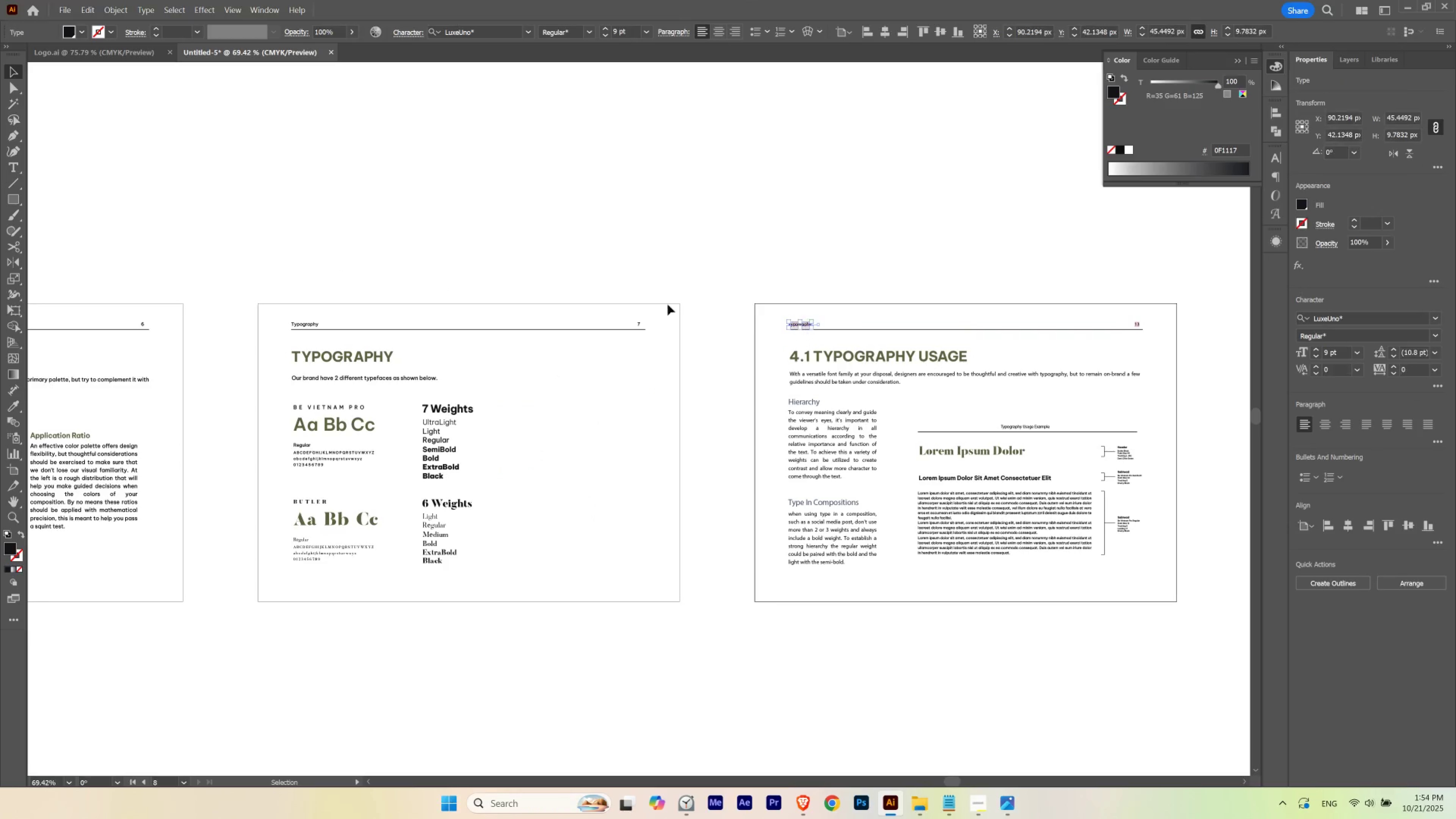 
key(I)
 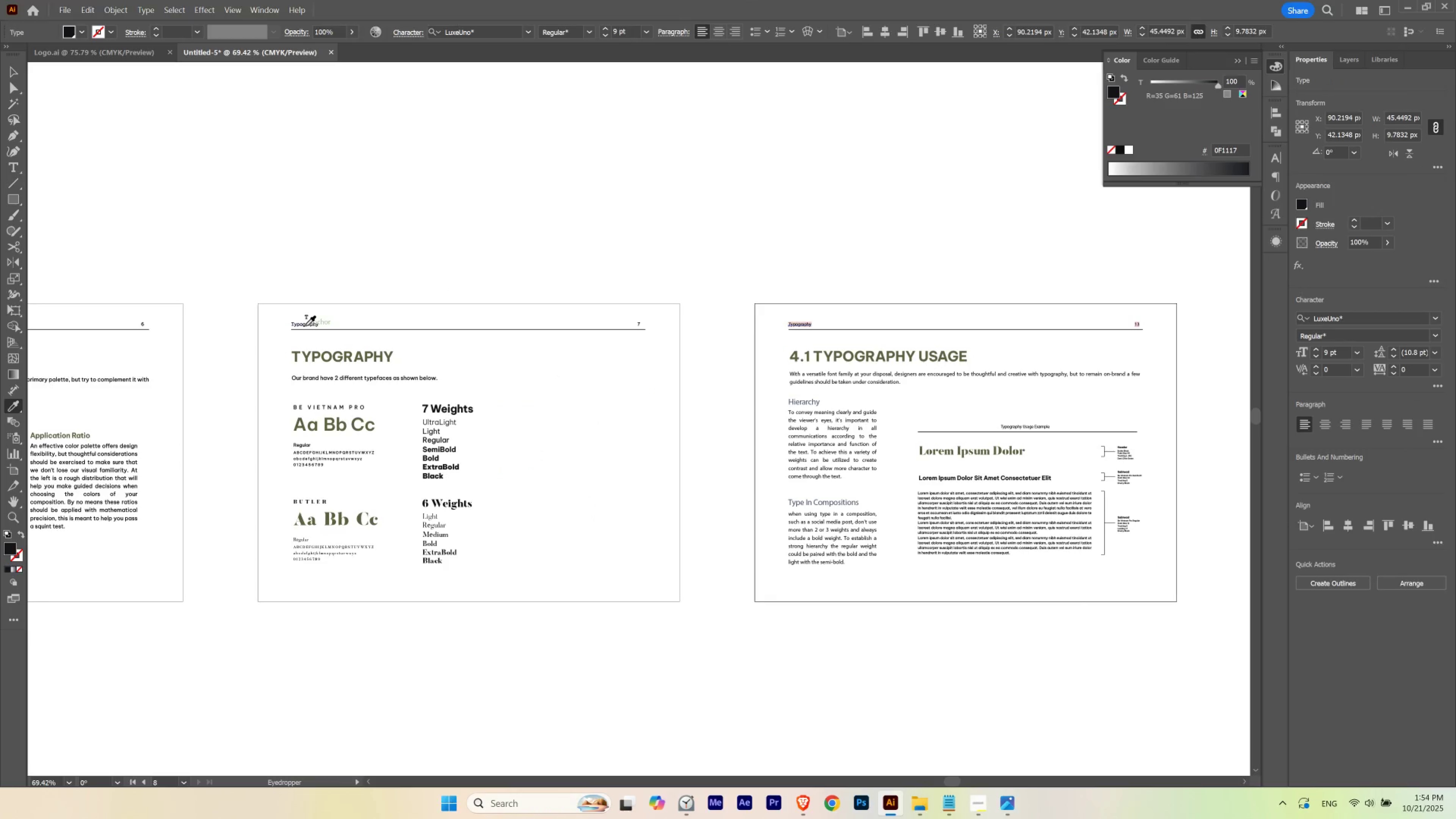 
left_click([306, 326])
 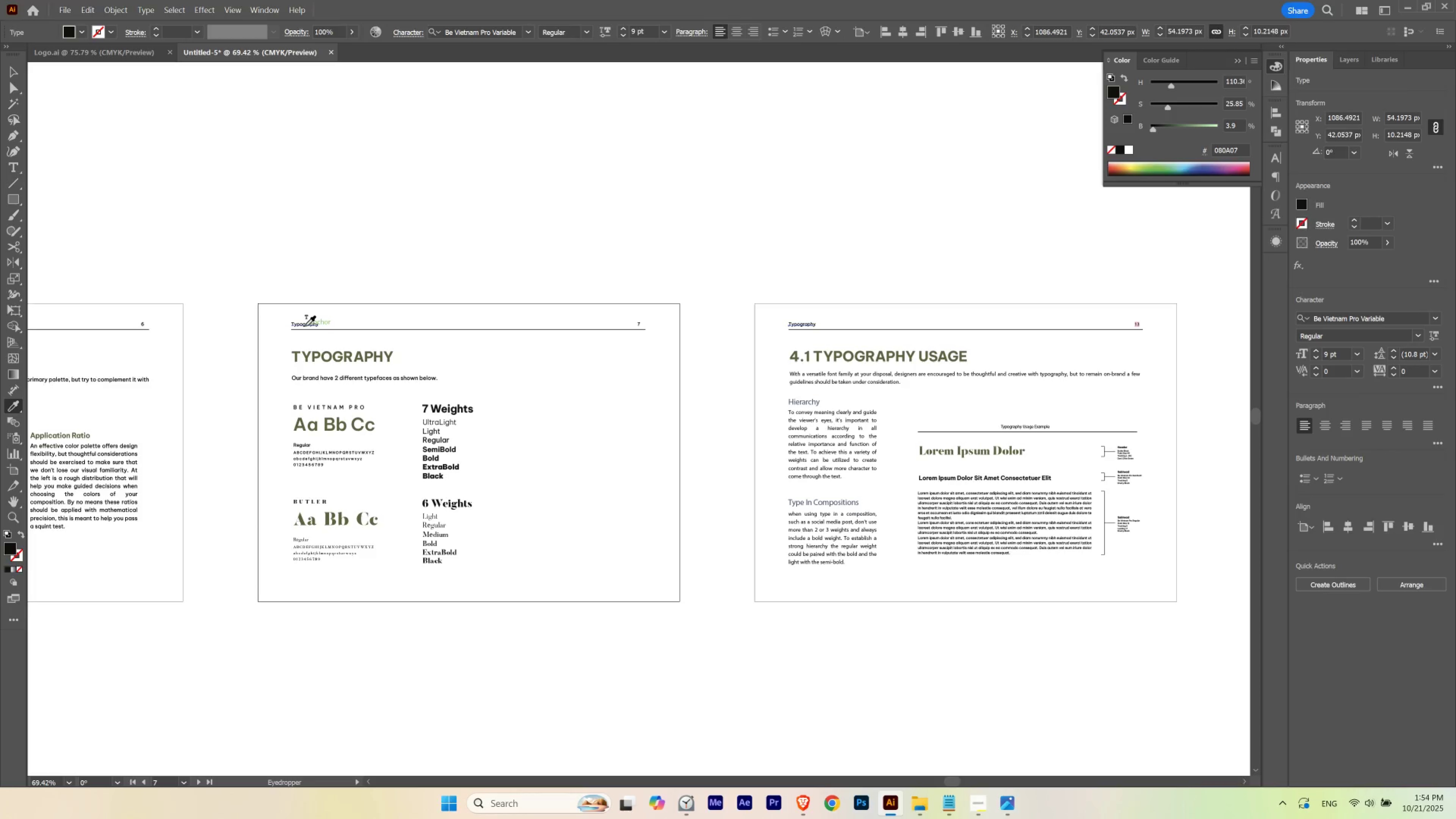 
key(V)
 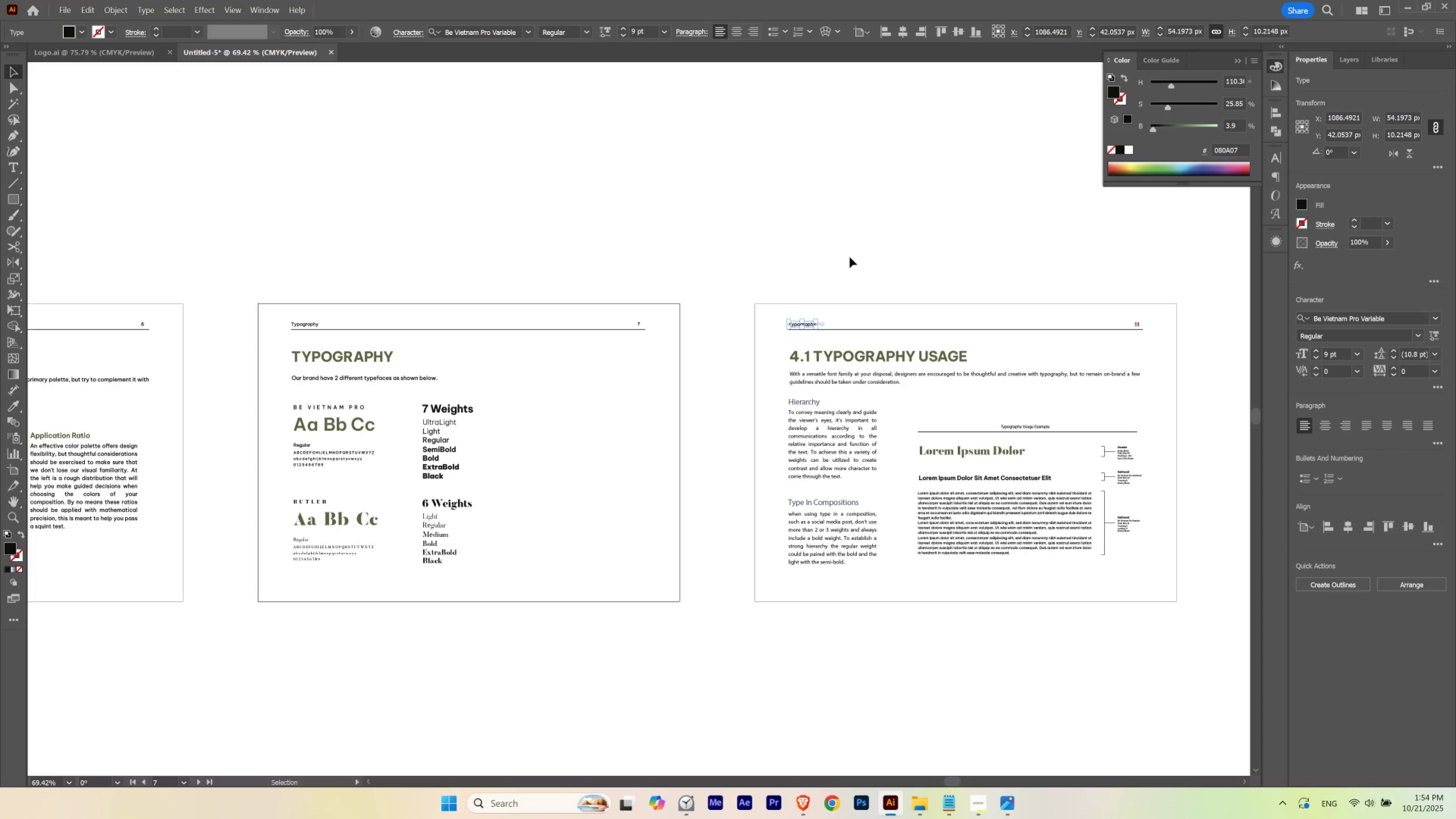 
left_click([849, 257])
 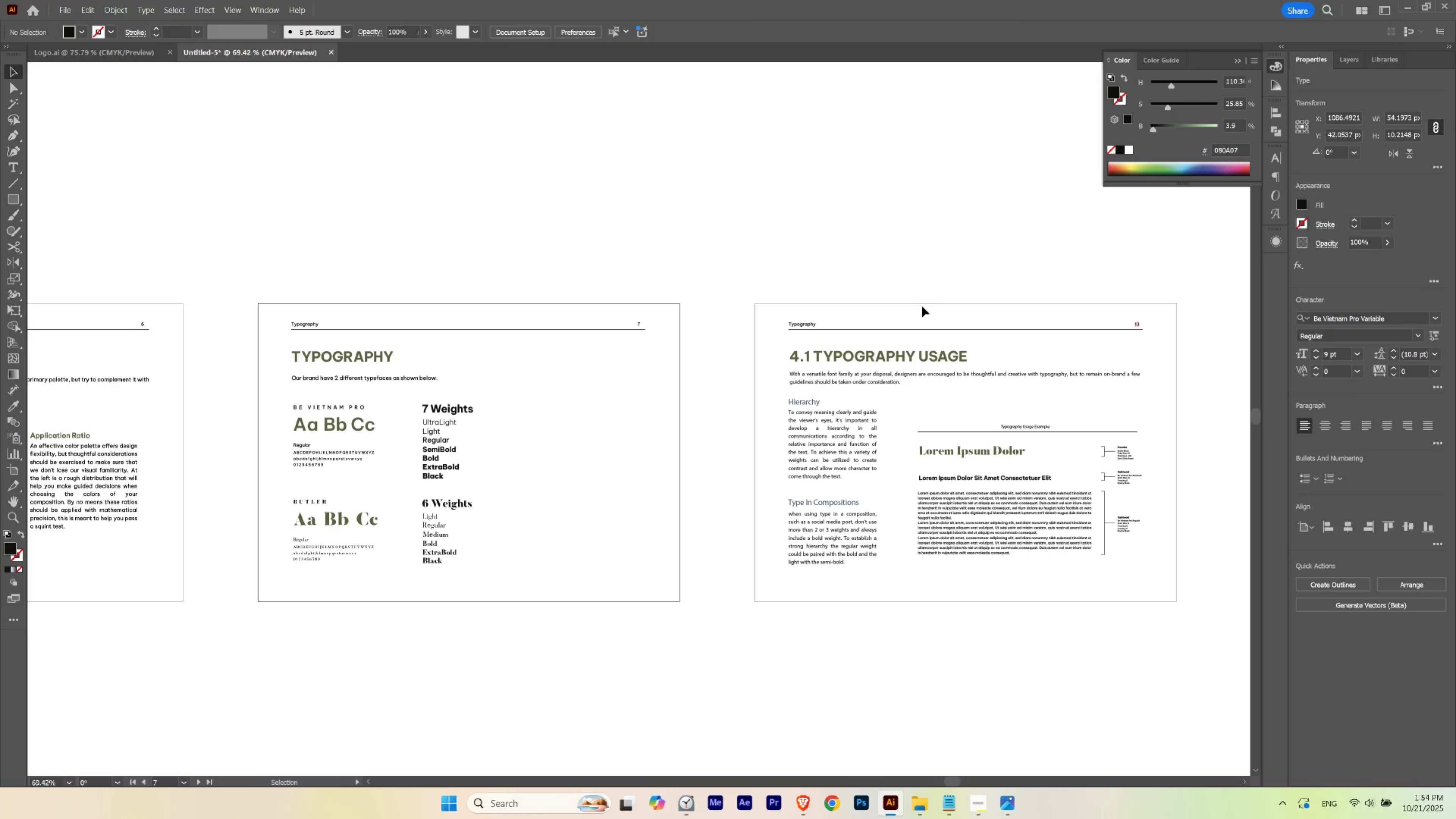 
hold_key(key=Space, duration=1.34)
 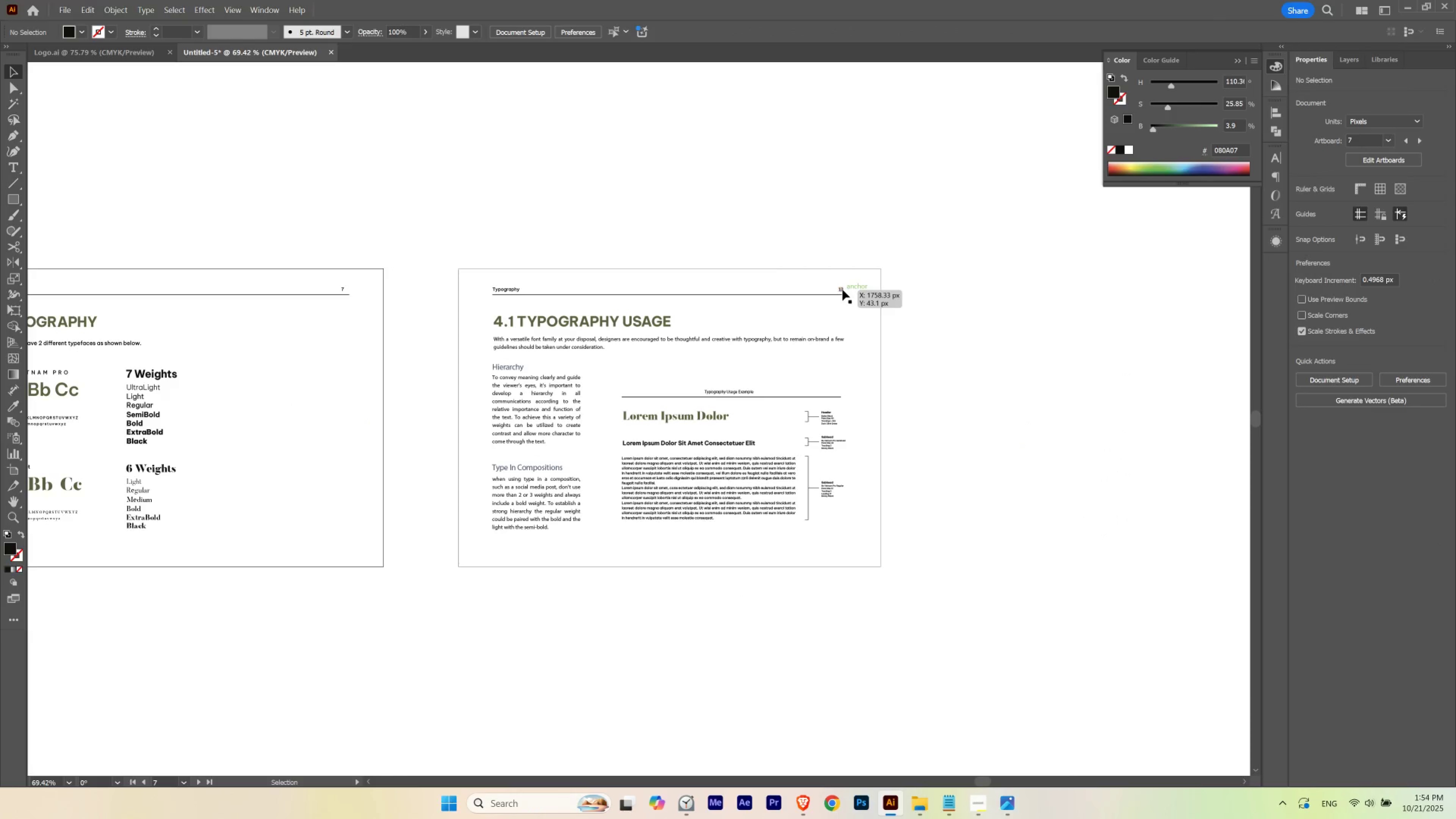 
left_click([842, 290])
 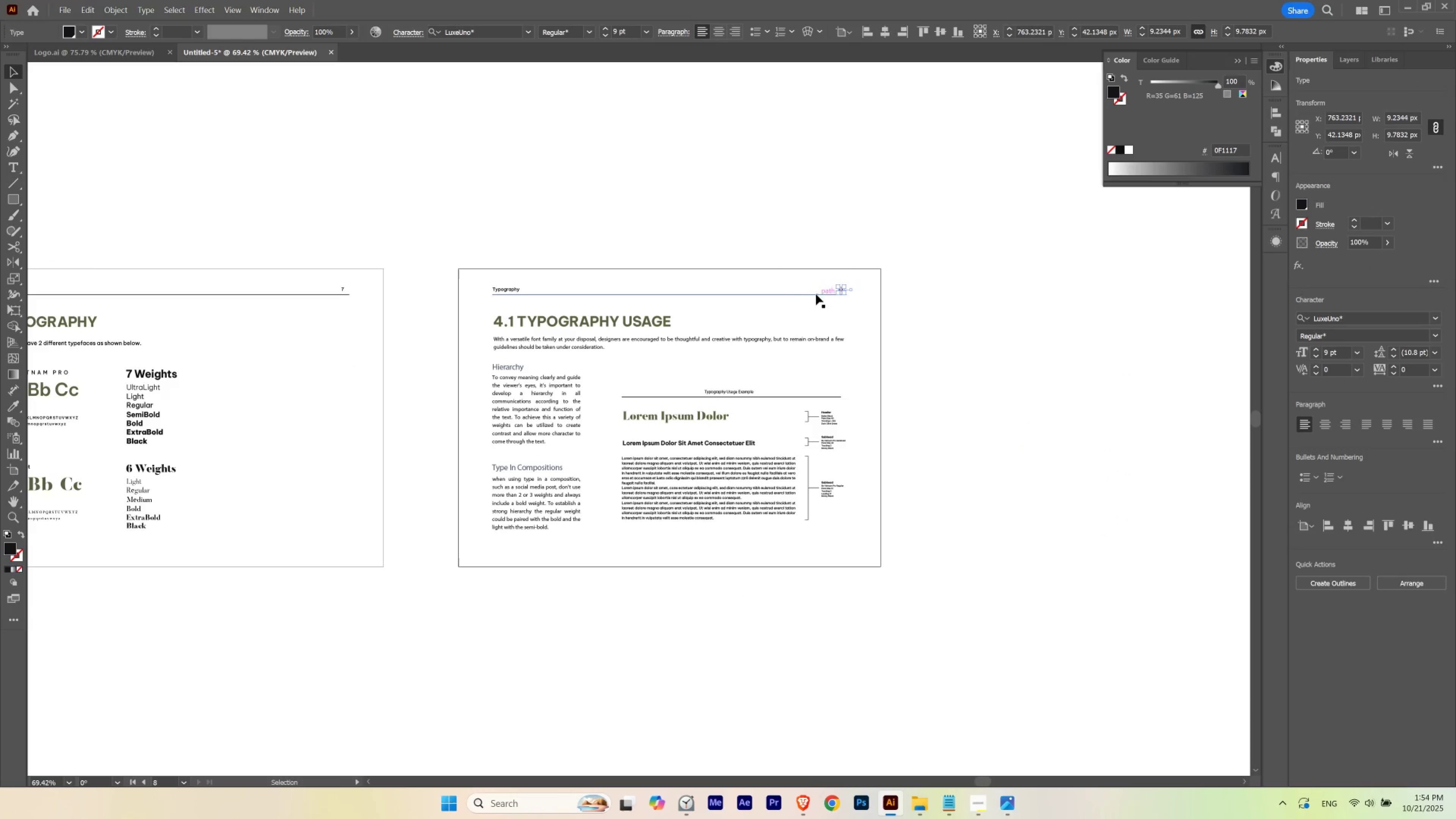 
key(I)
 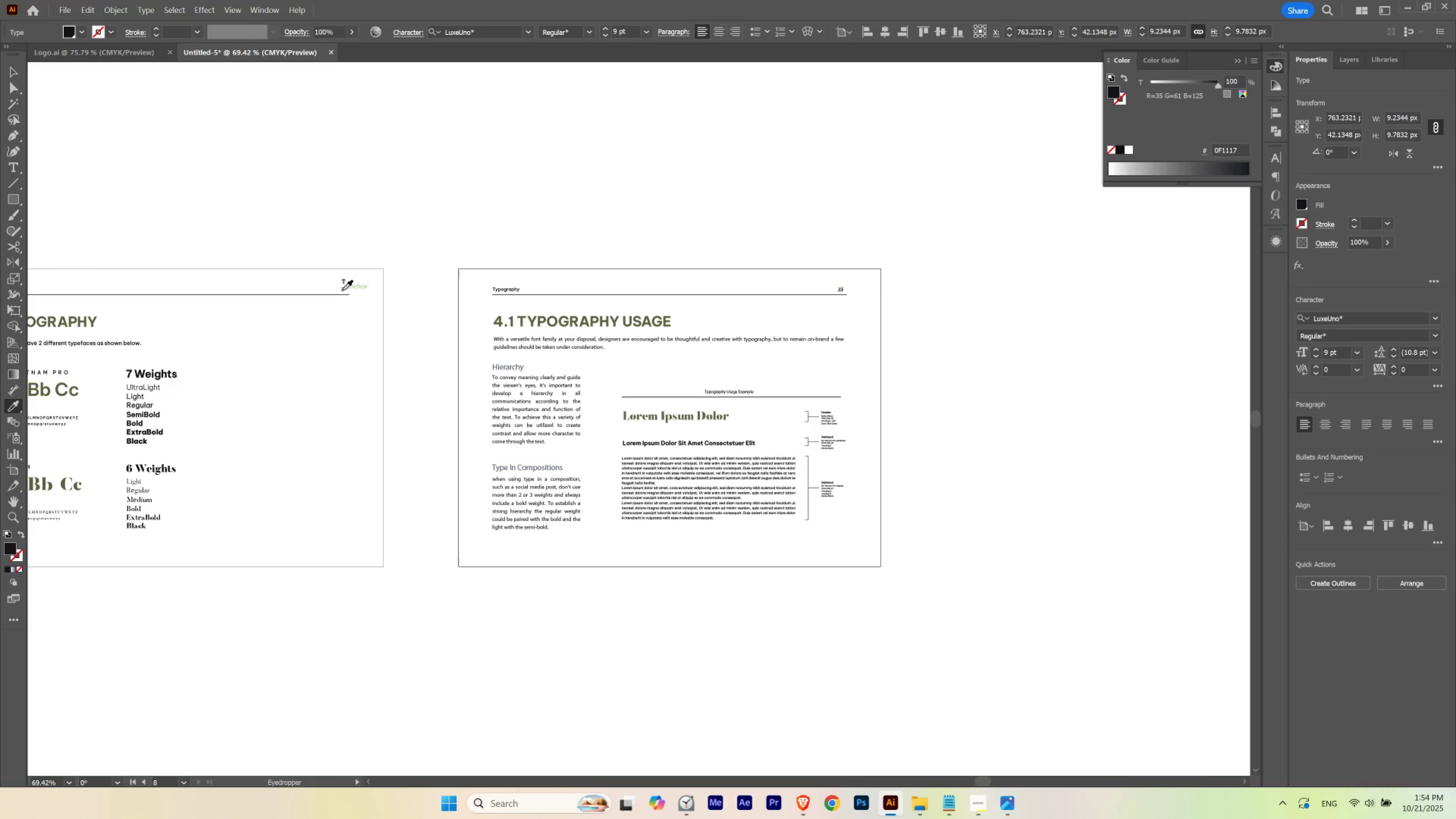 
left_click([343, 290])
 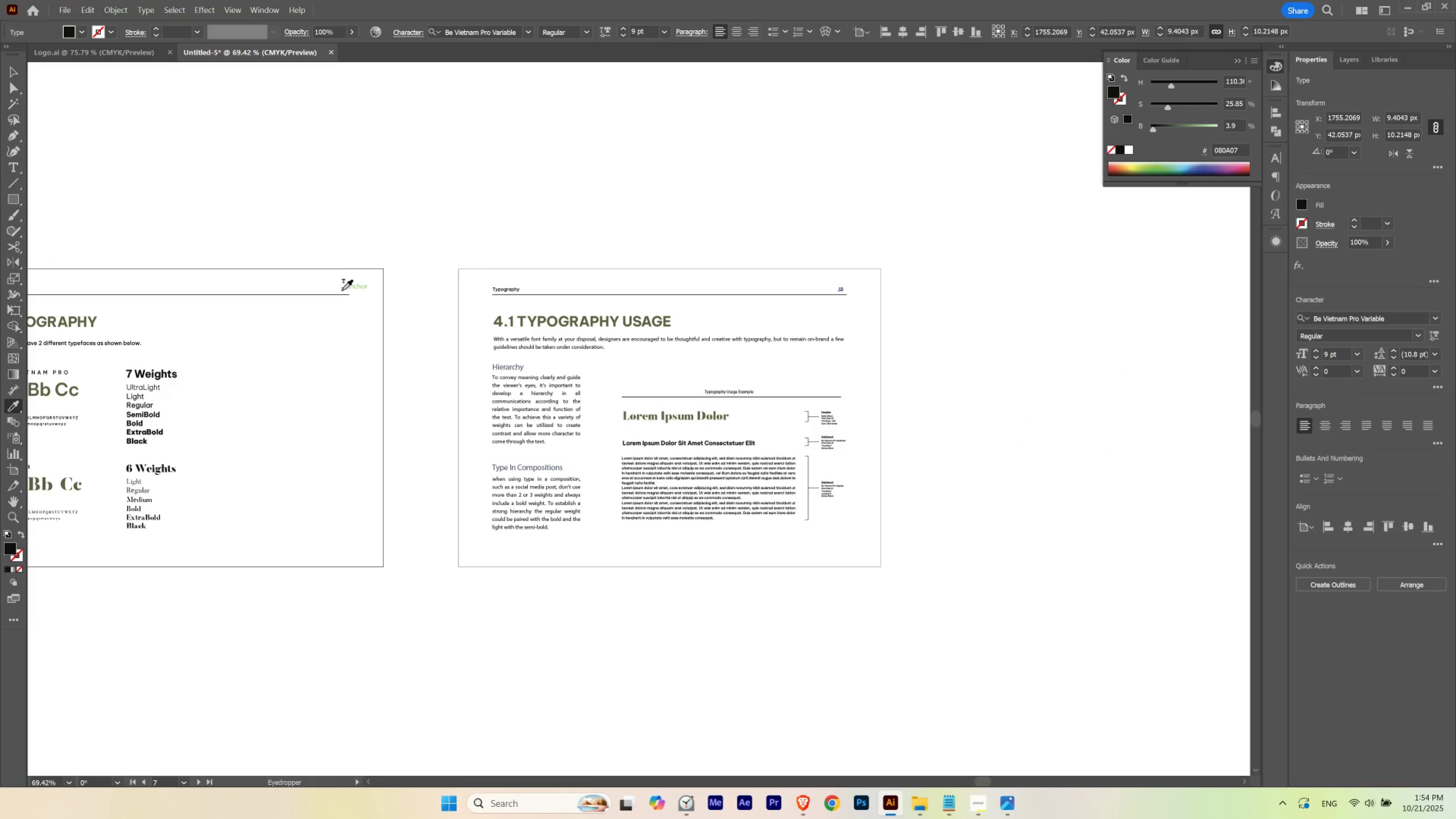 
key(V)
 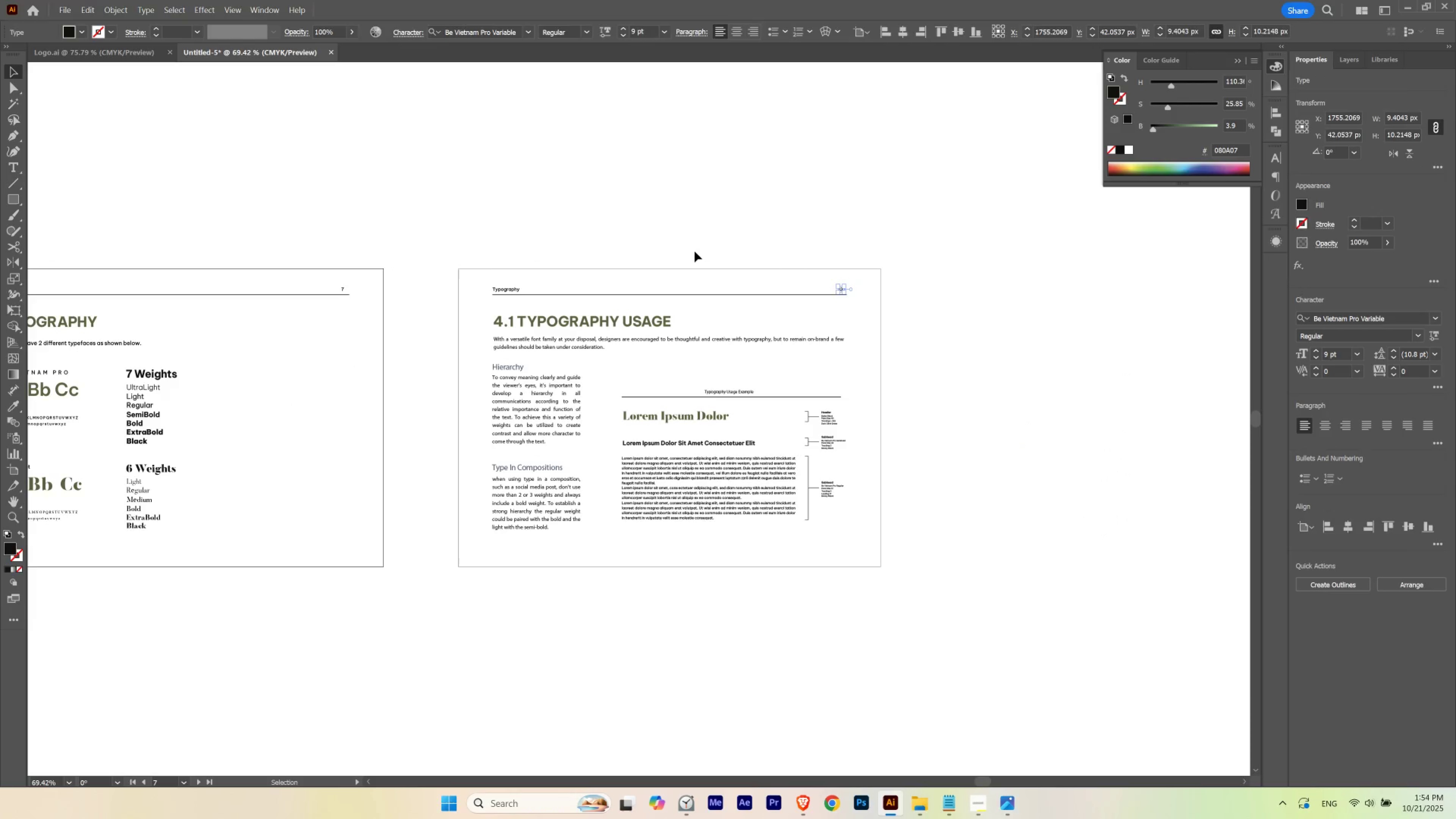 
left_click([694, 251])
 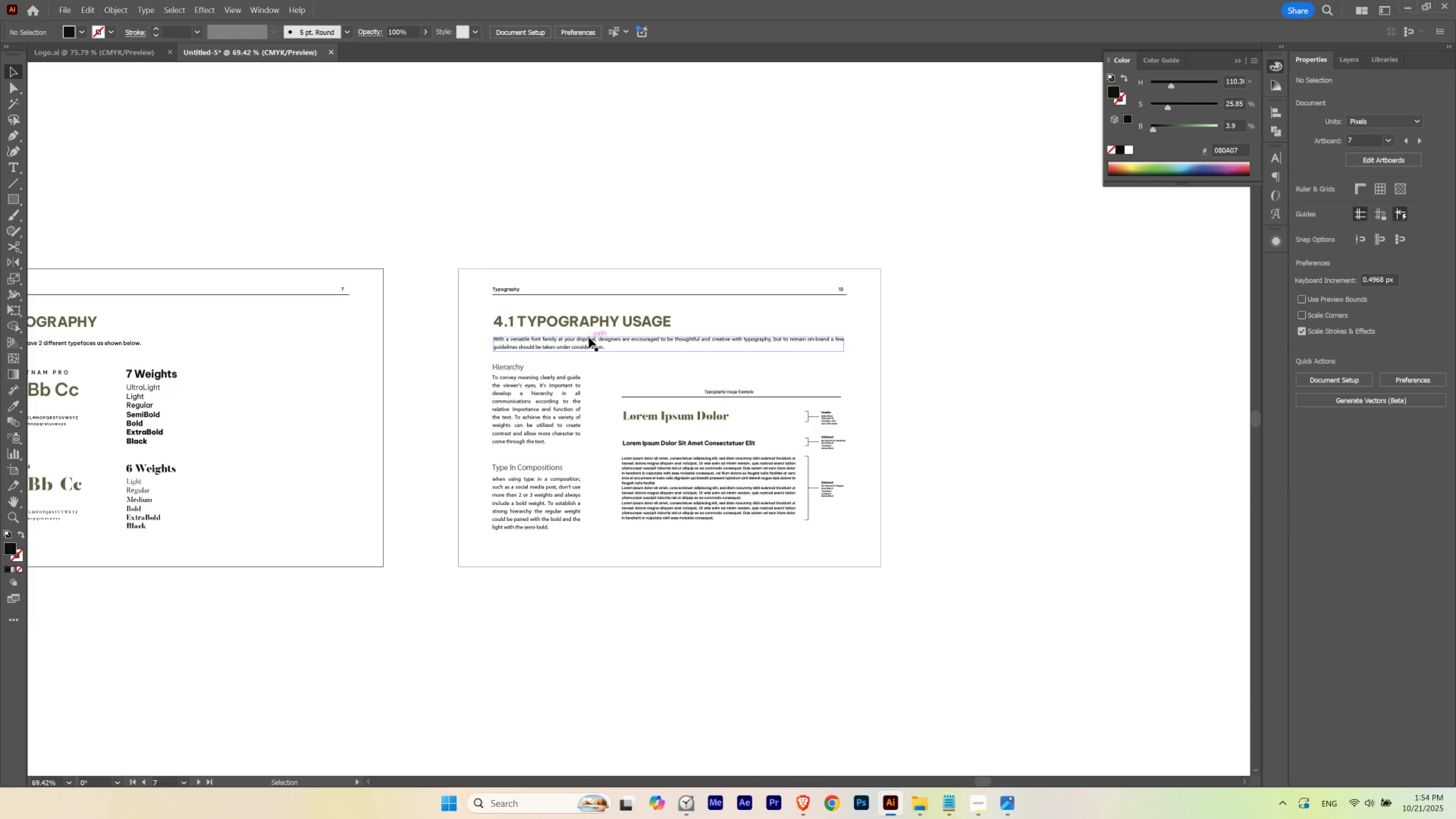 
left_click([589, 337])
 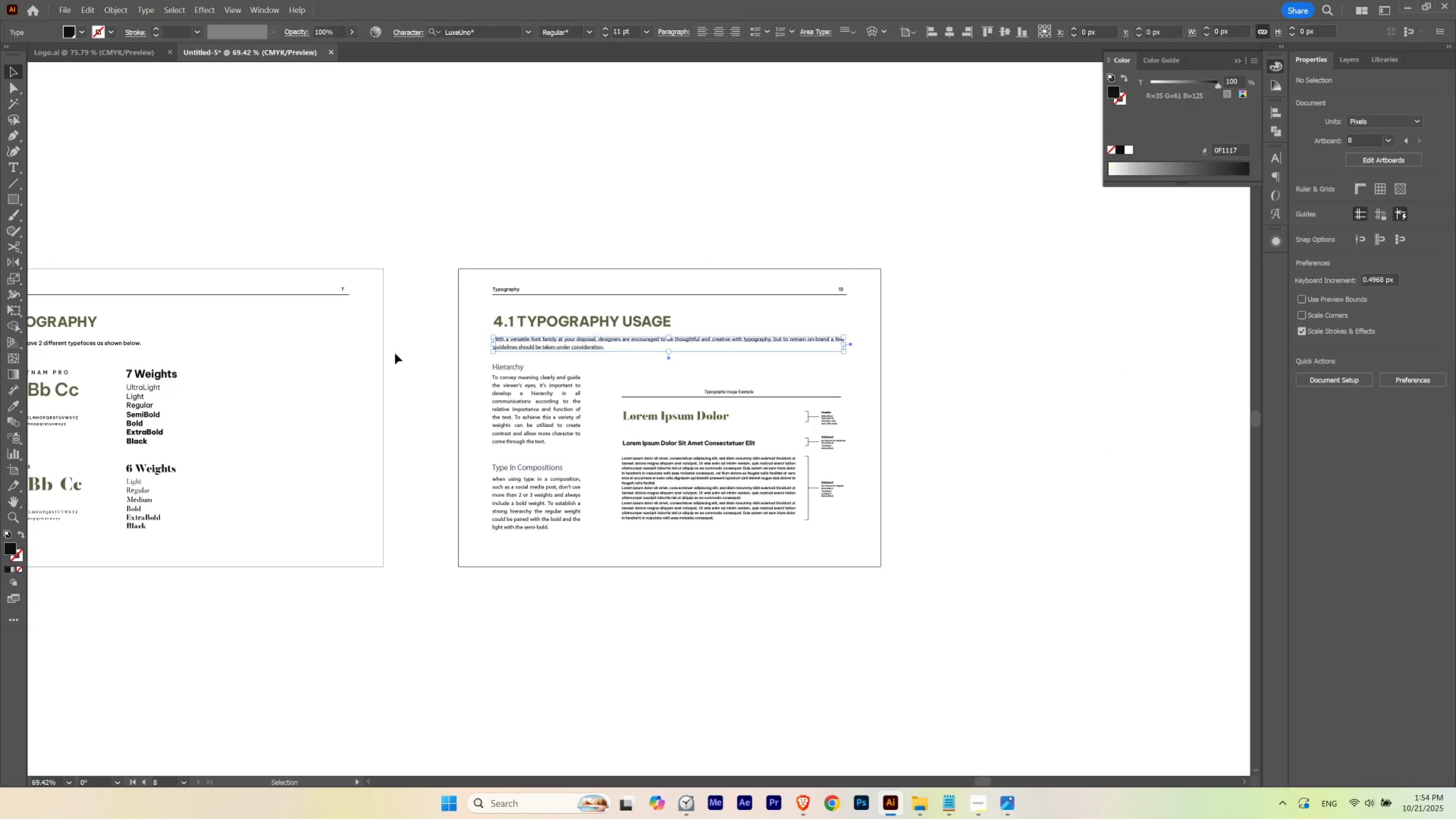 
hold_key(key=Space, duration=0.95)
 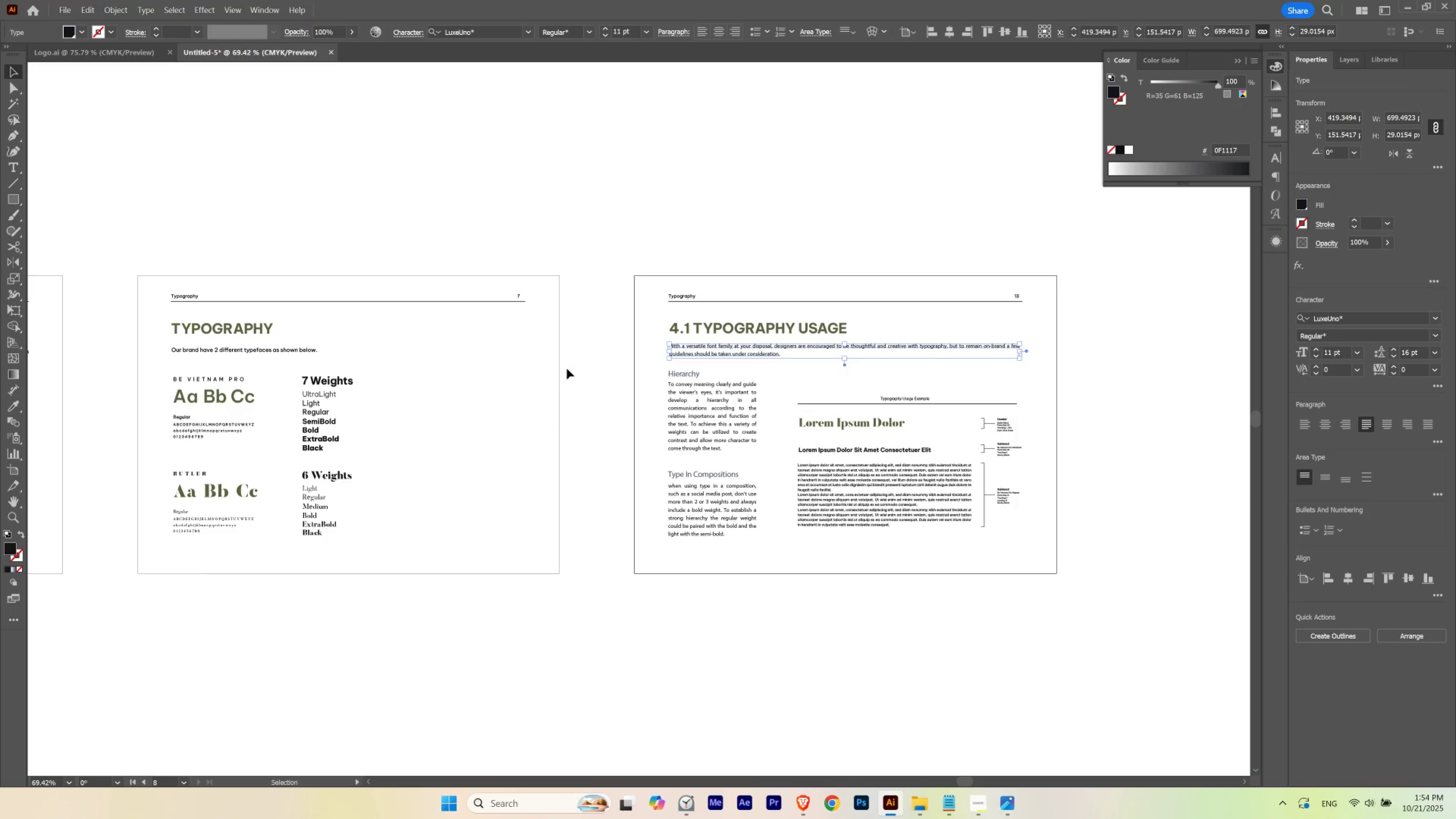 
key(I)
 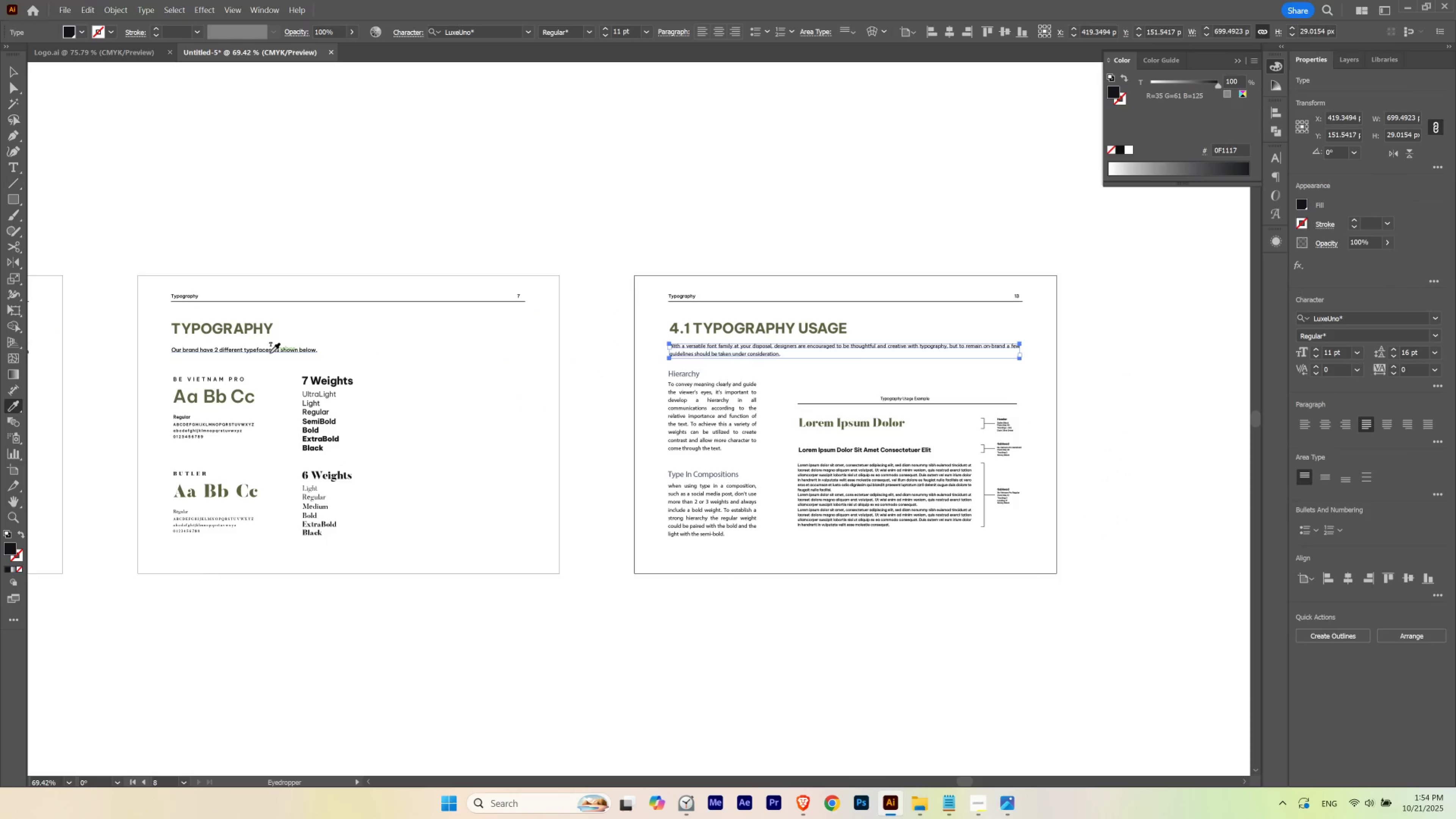 
left_click([270, 353])
 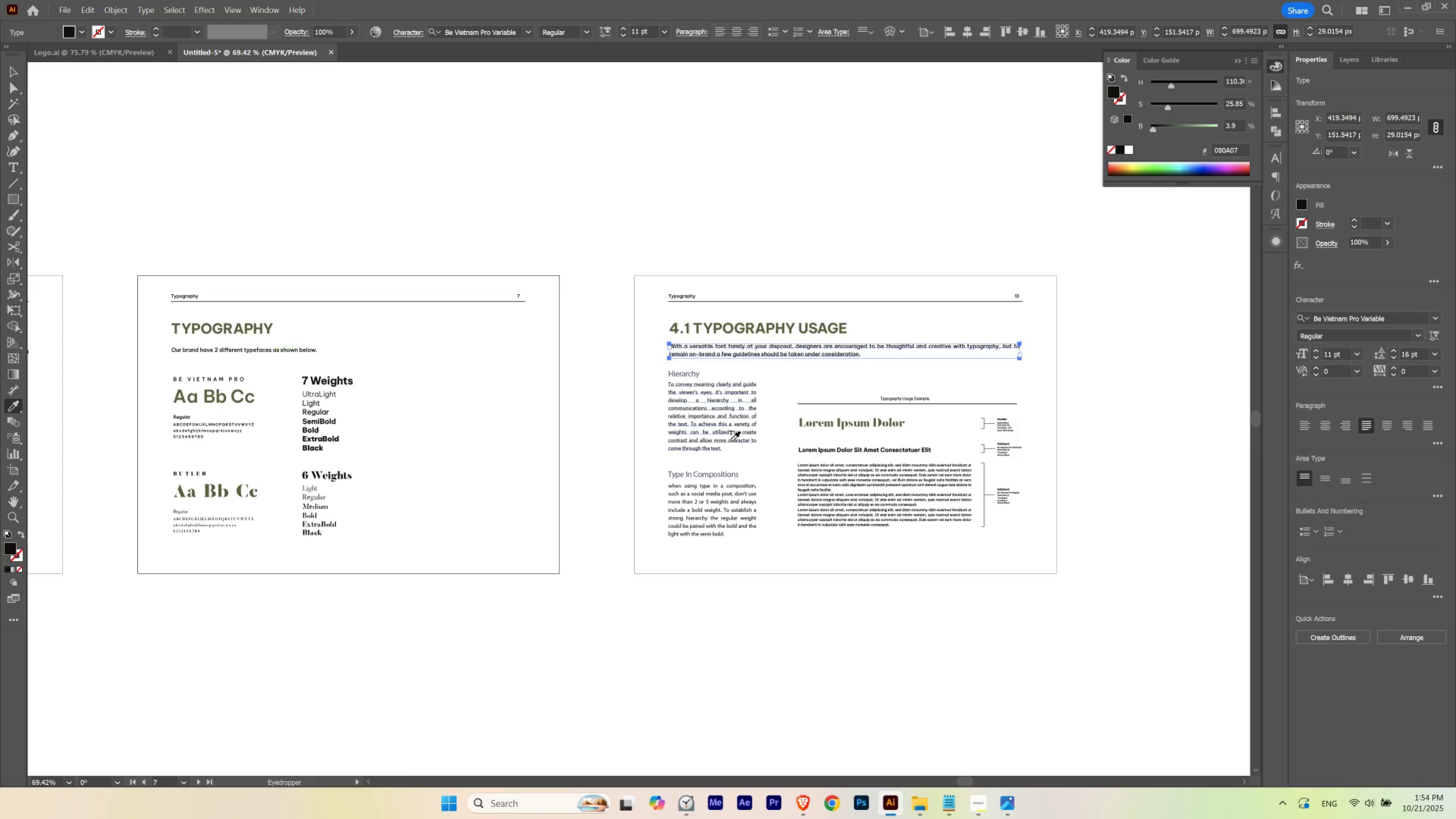 
hold_key(key=ControlLeft, duration=0.44)
left_click([729, 441])
 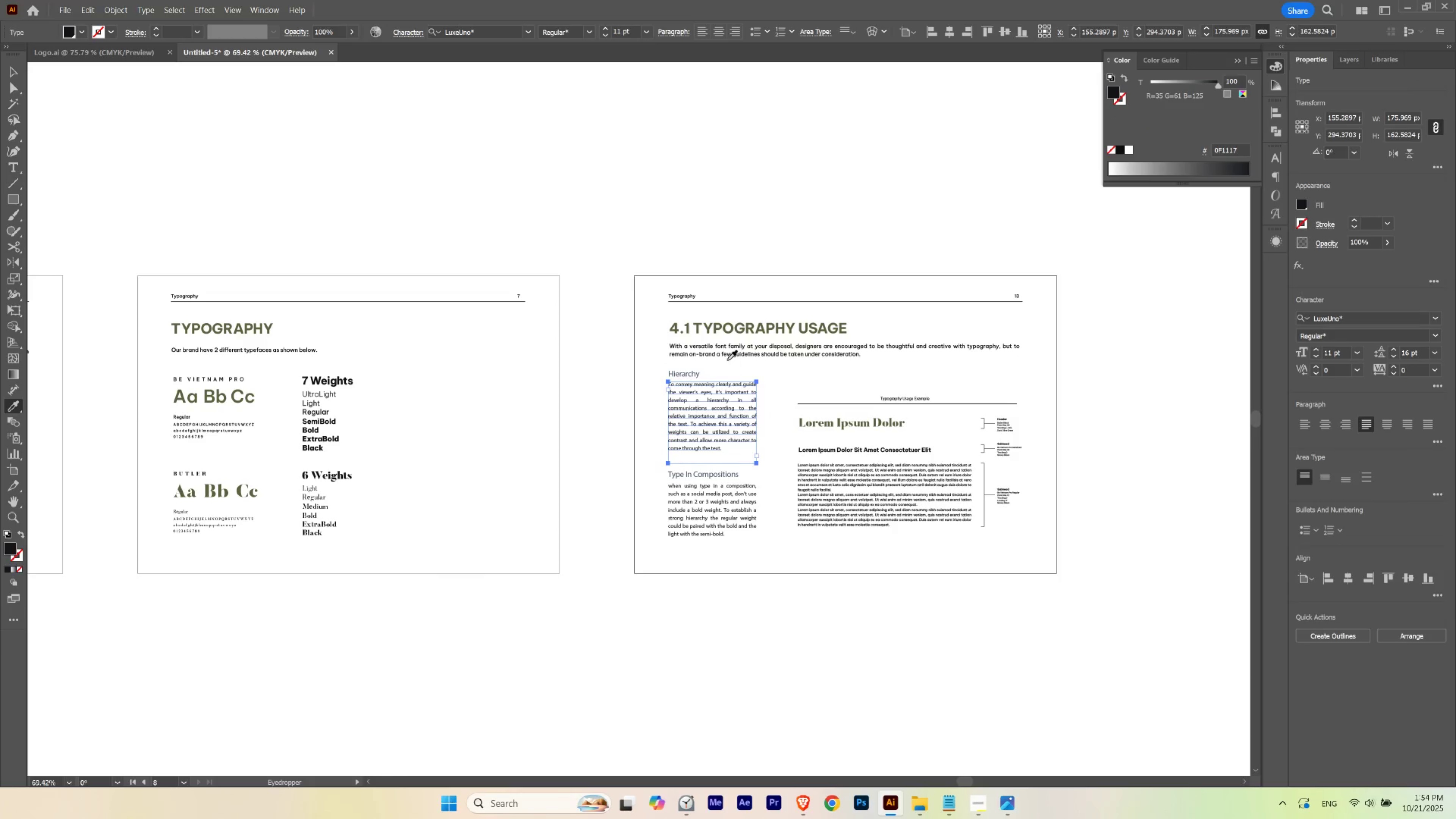 
left_click([727, 359])
 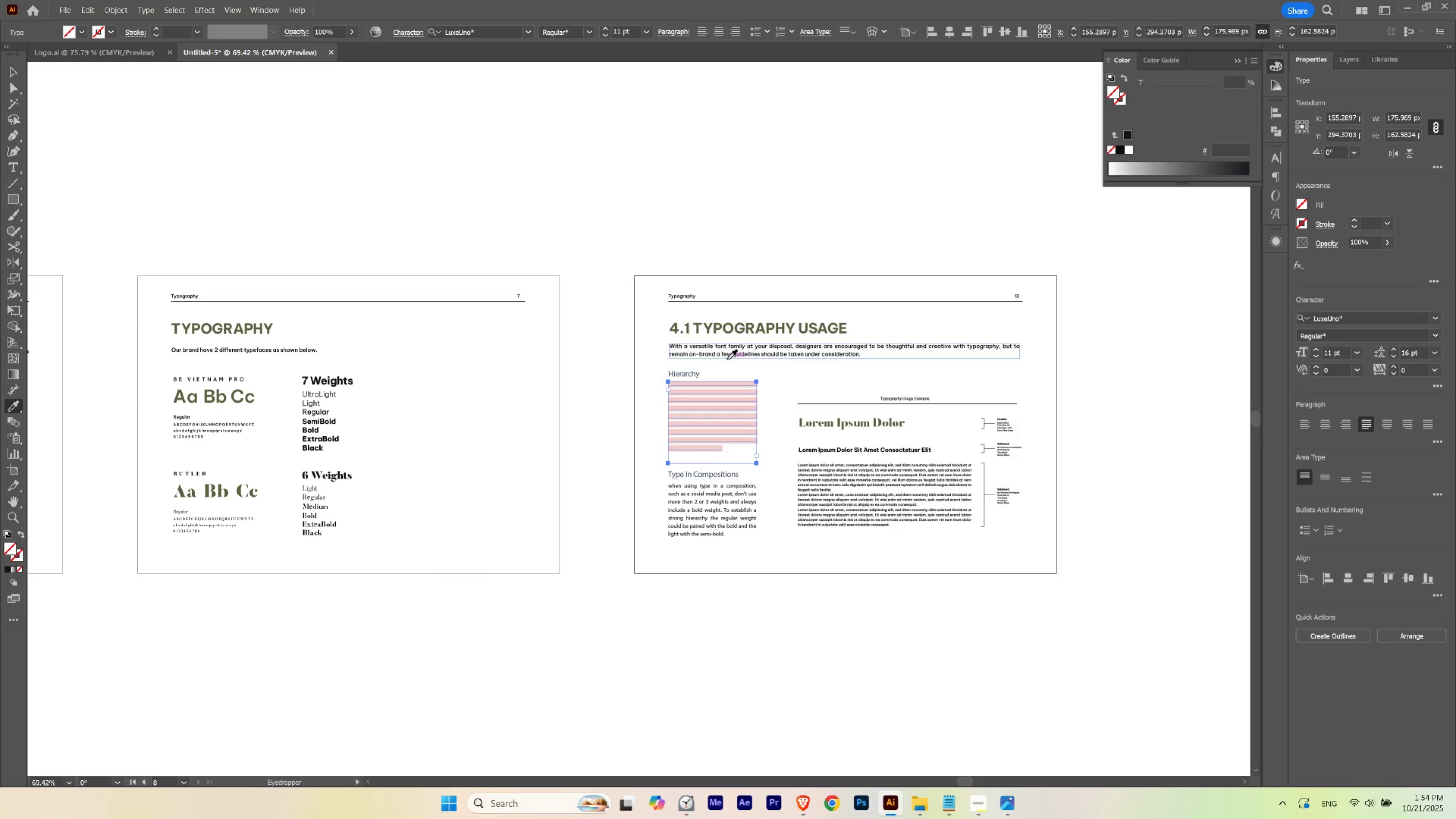 
key(Control+Z)
 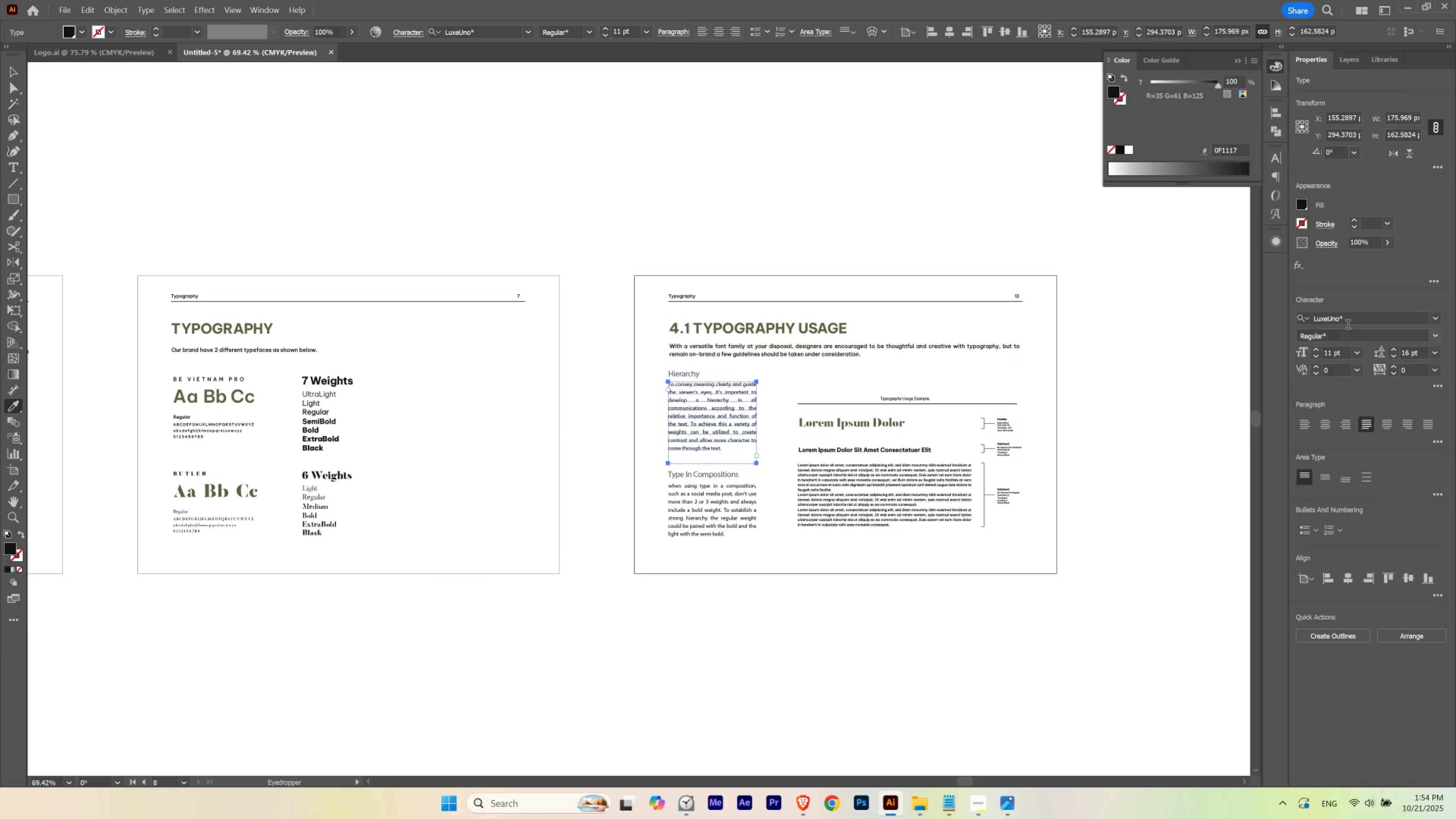 
left_click([1349, 315])
 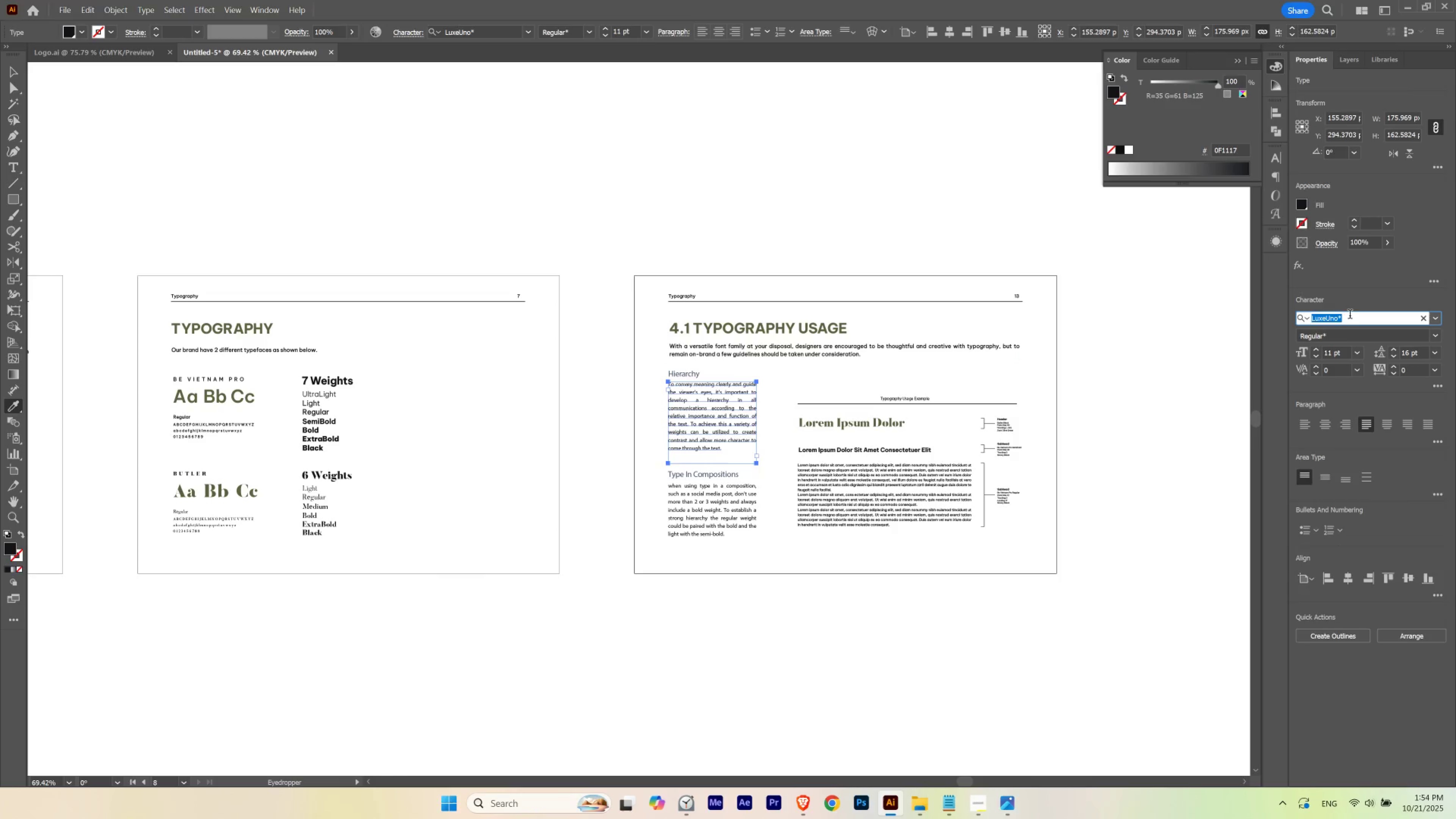 
type(be)
 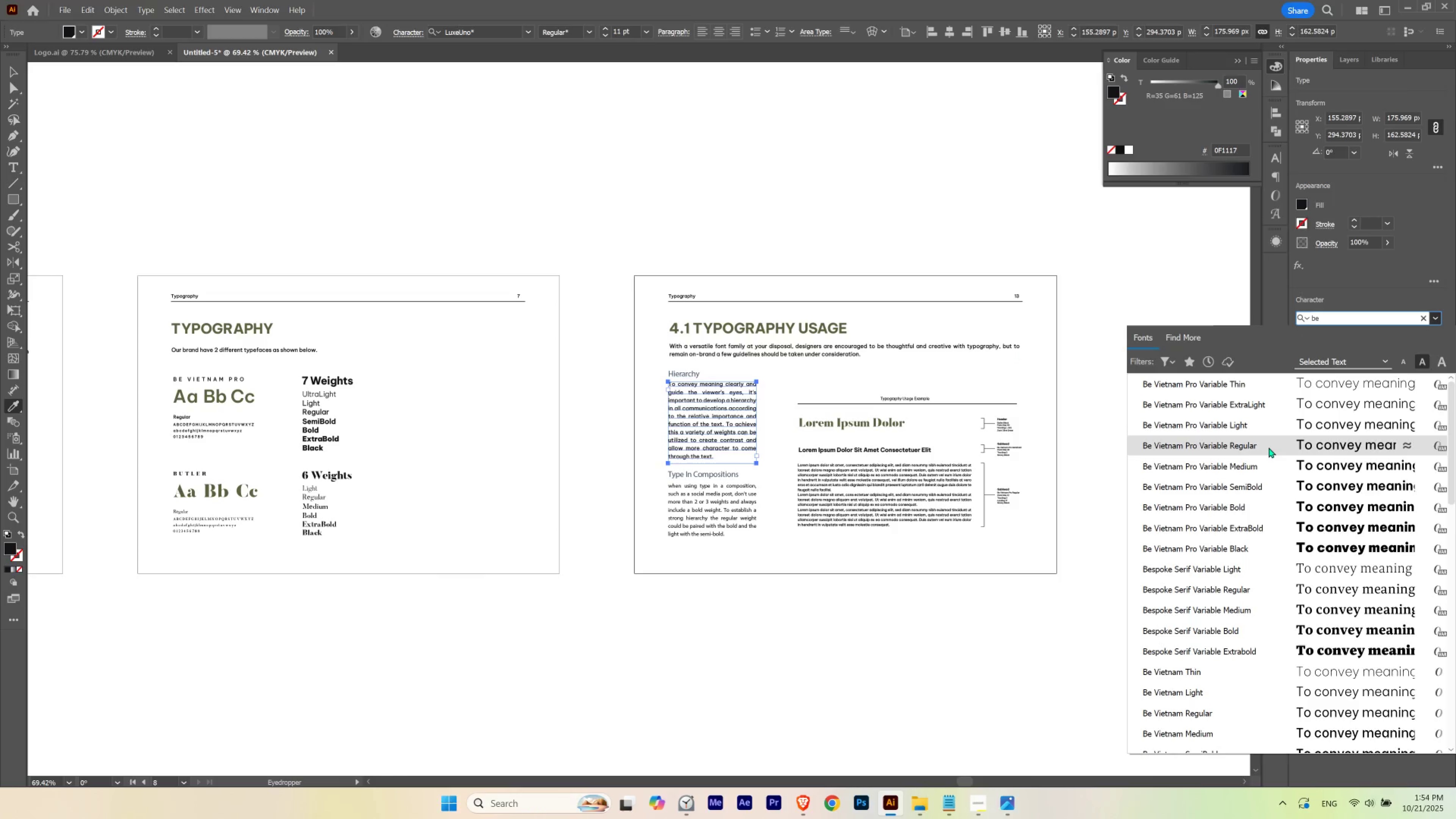 
left_click([1268, 447])
 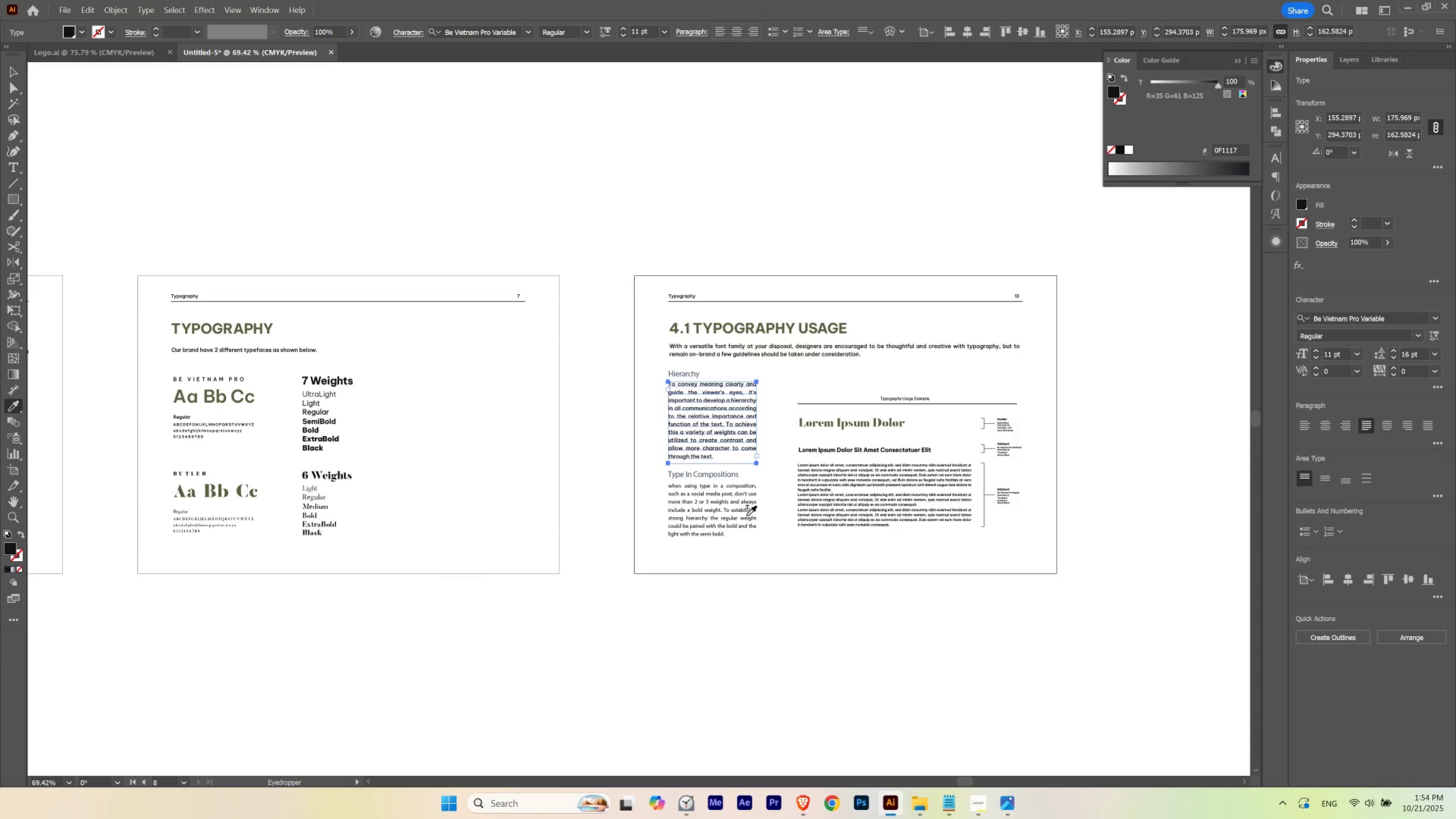 
hold_key(key=ControlLeft, duration=0.42)
left_click([738, 514])
 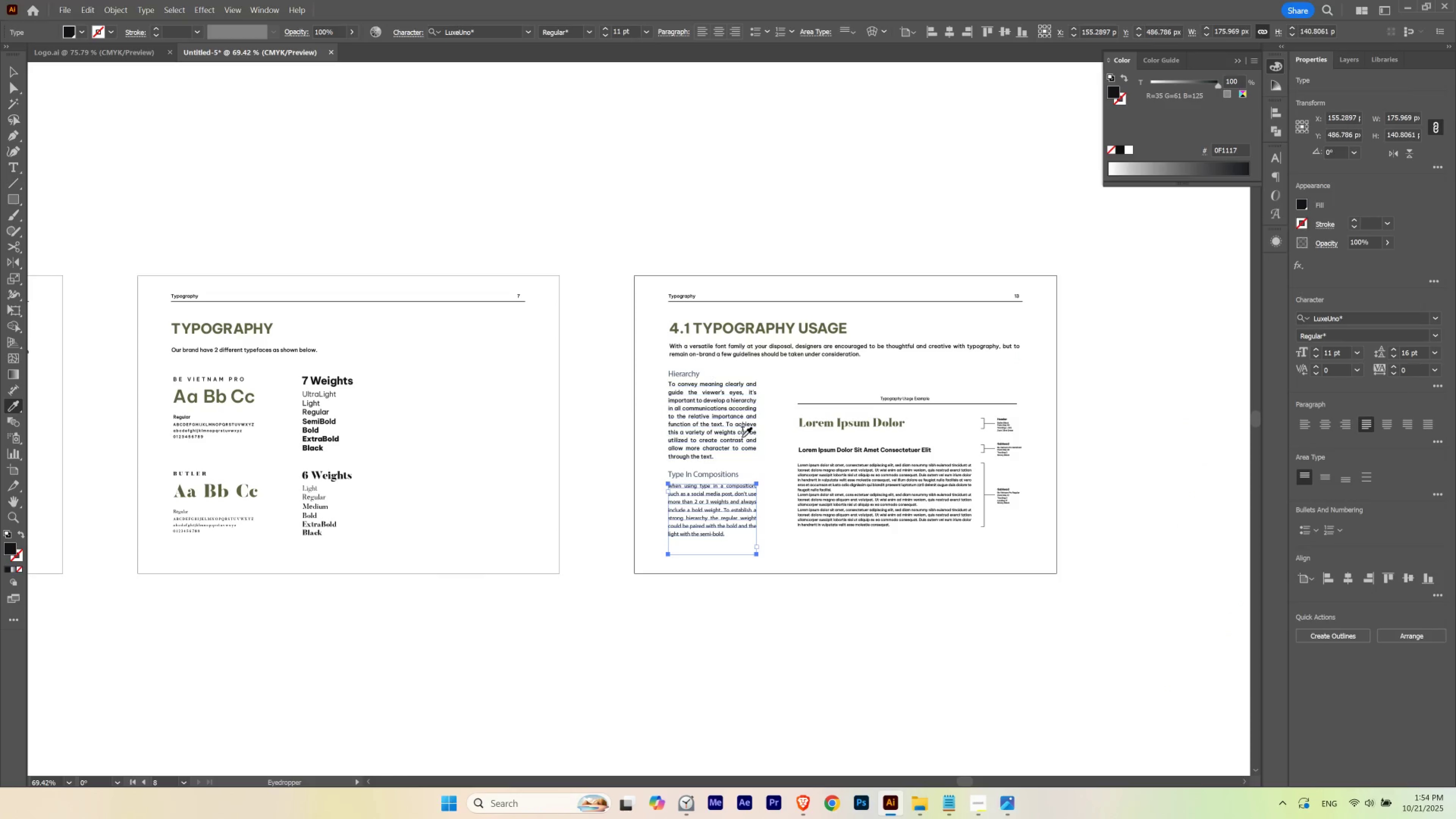 
left_click([742, 437])
 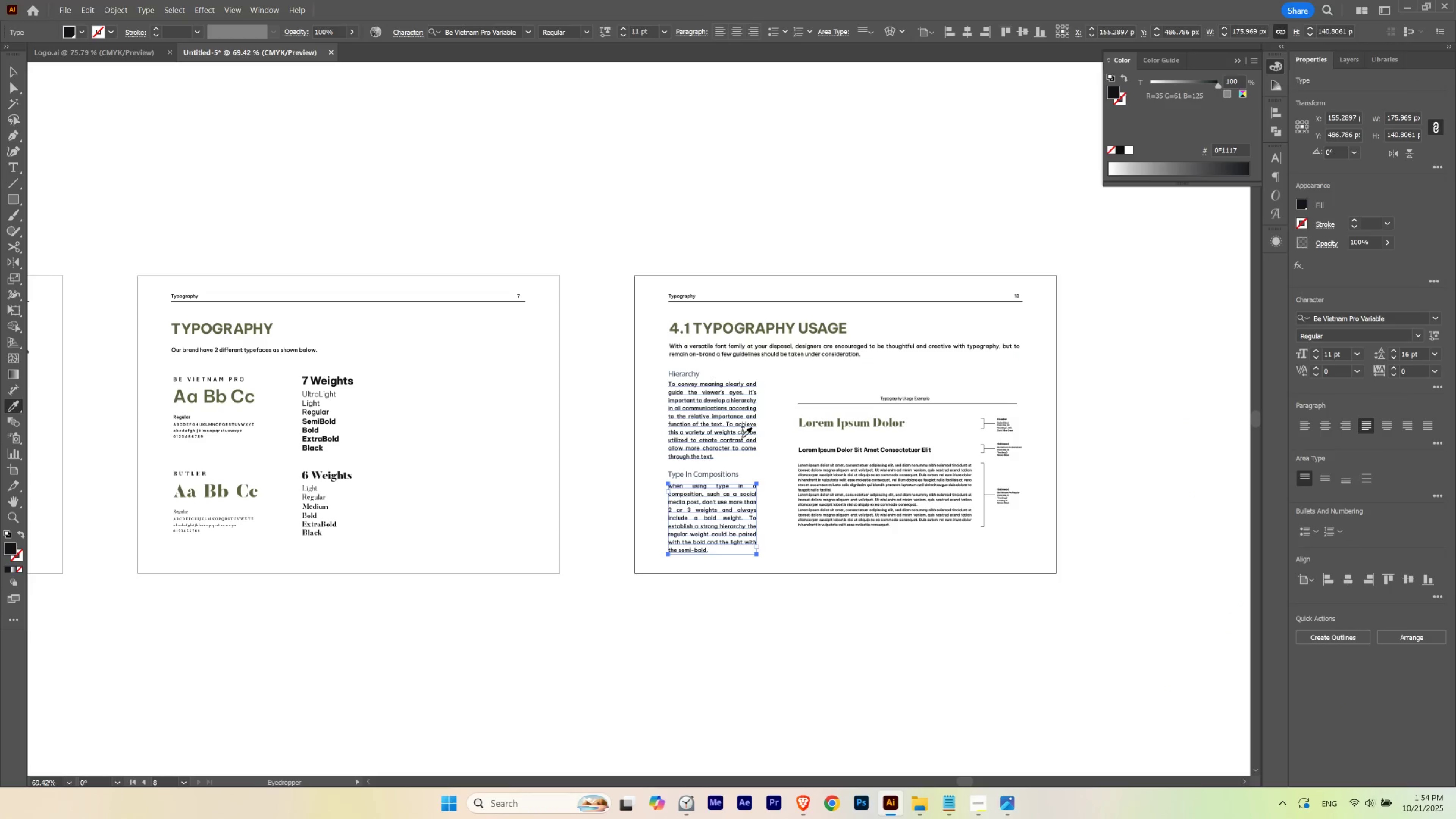 
key(V)
 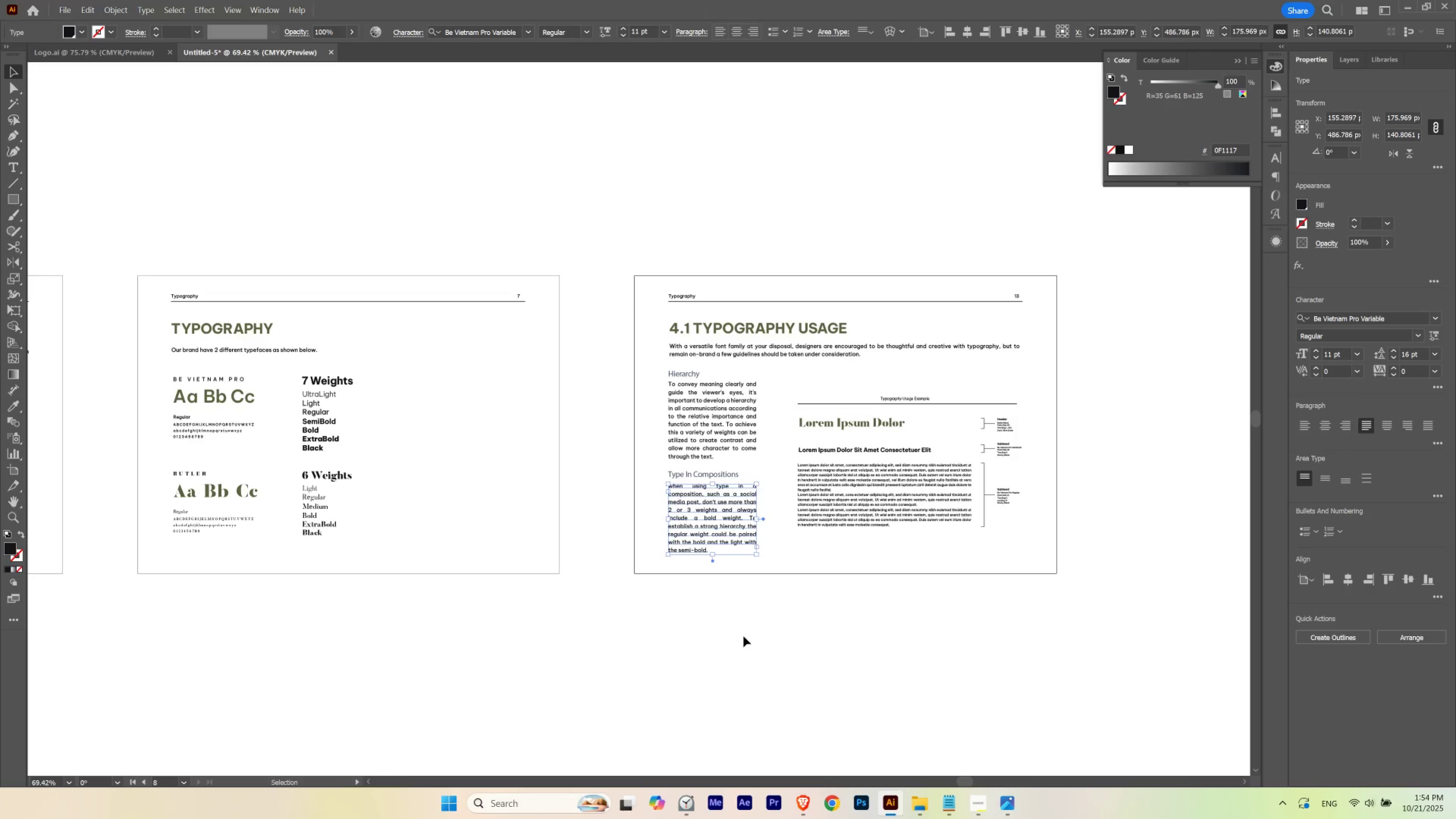 
left_click([743, 636])
 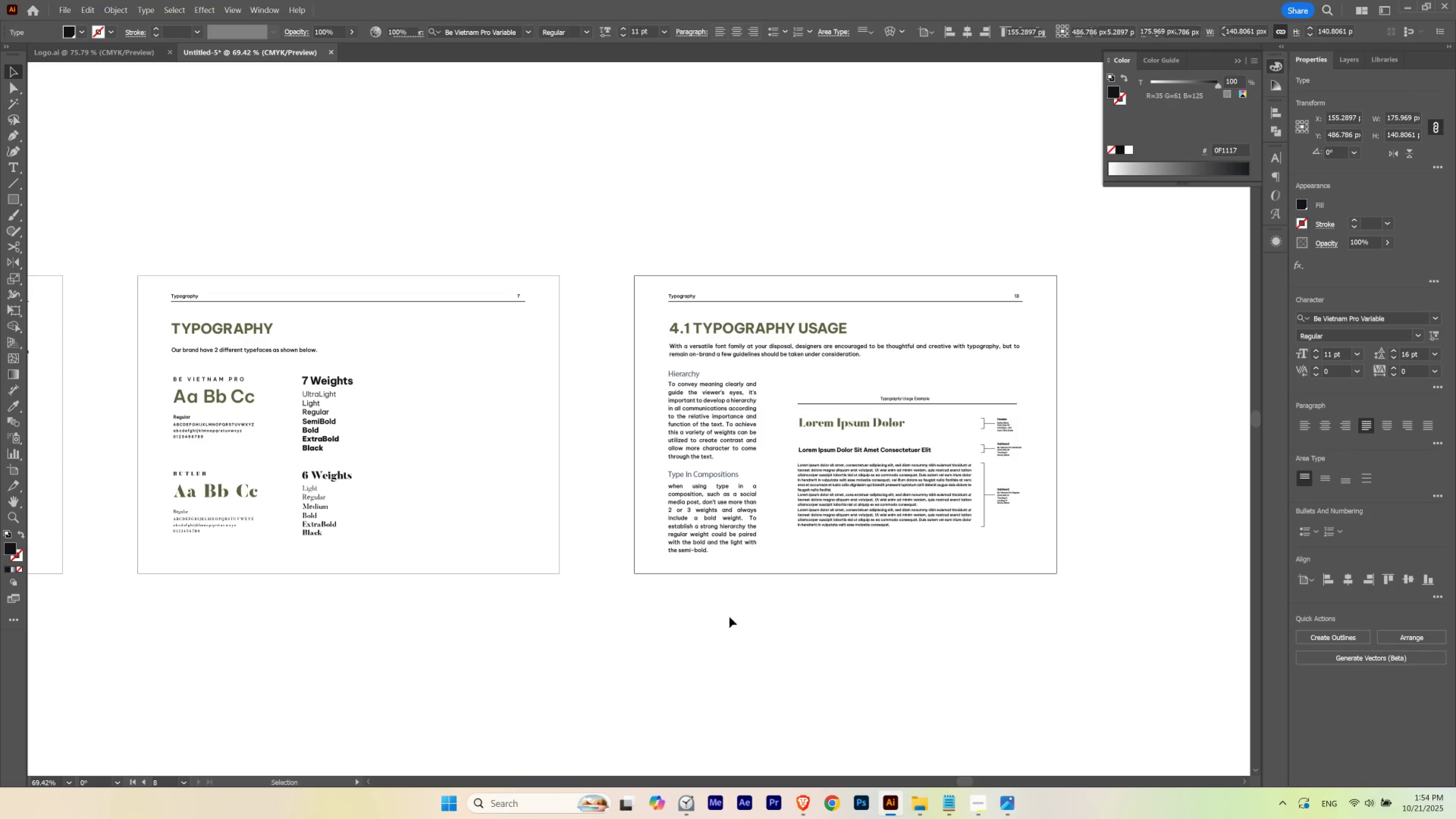 
key(Space)
 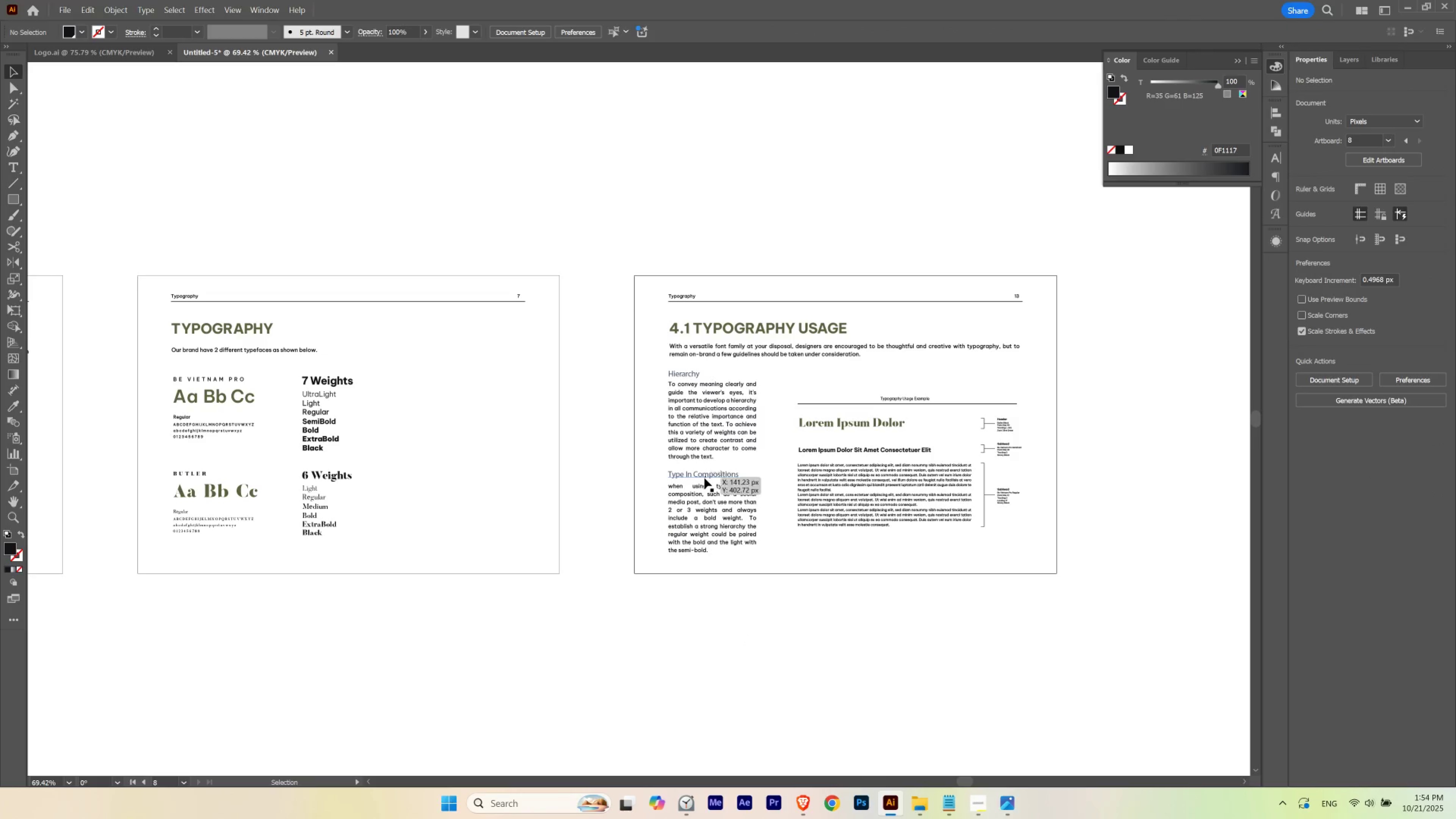 
left_click([704, 477])
 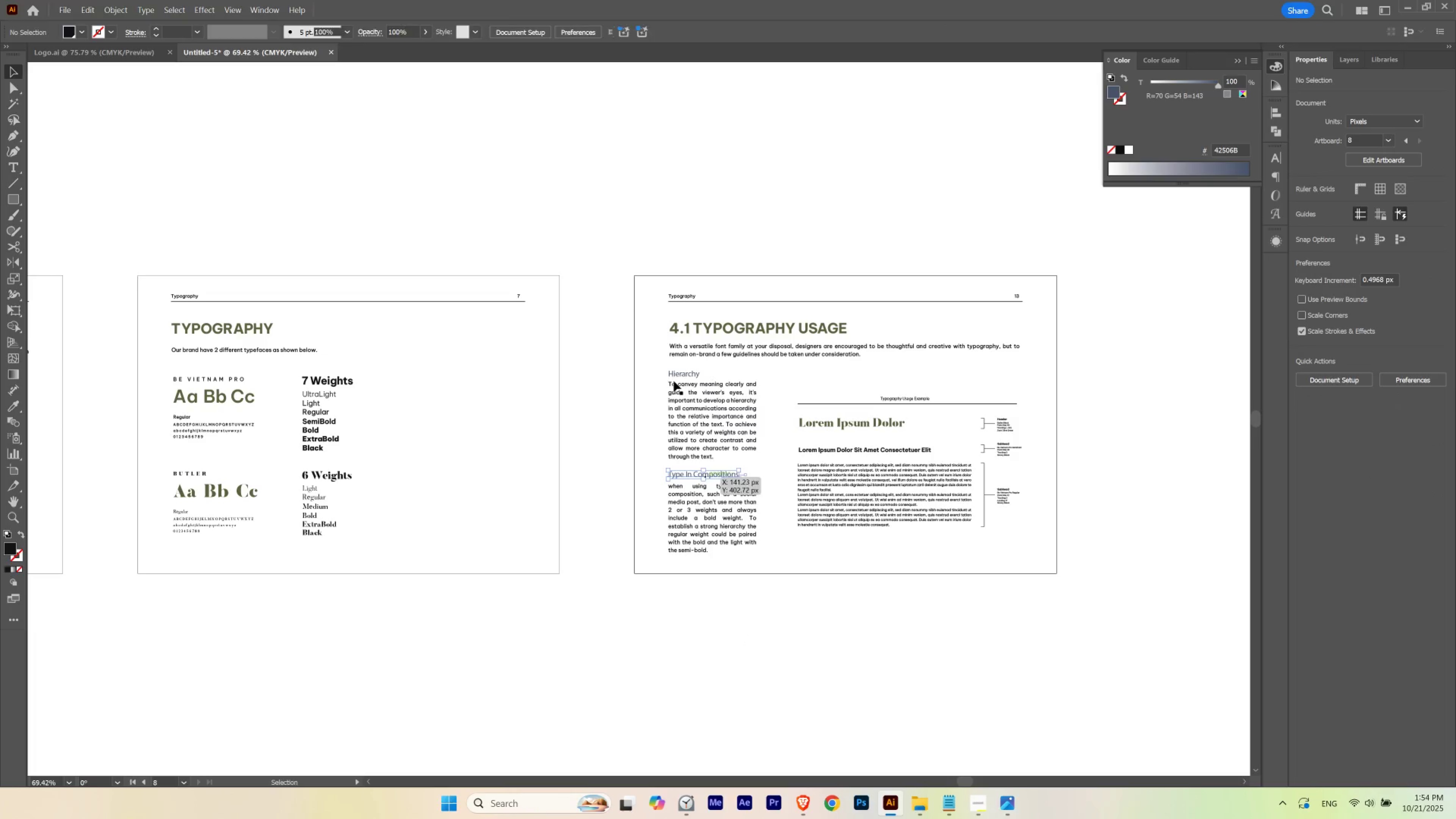 
hold_key(key=ShiftLeft, duration=0.86)
left_click([682, 372])
 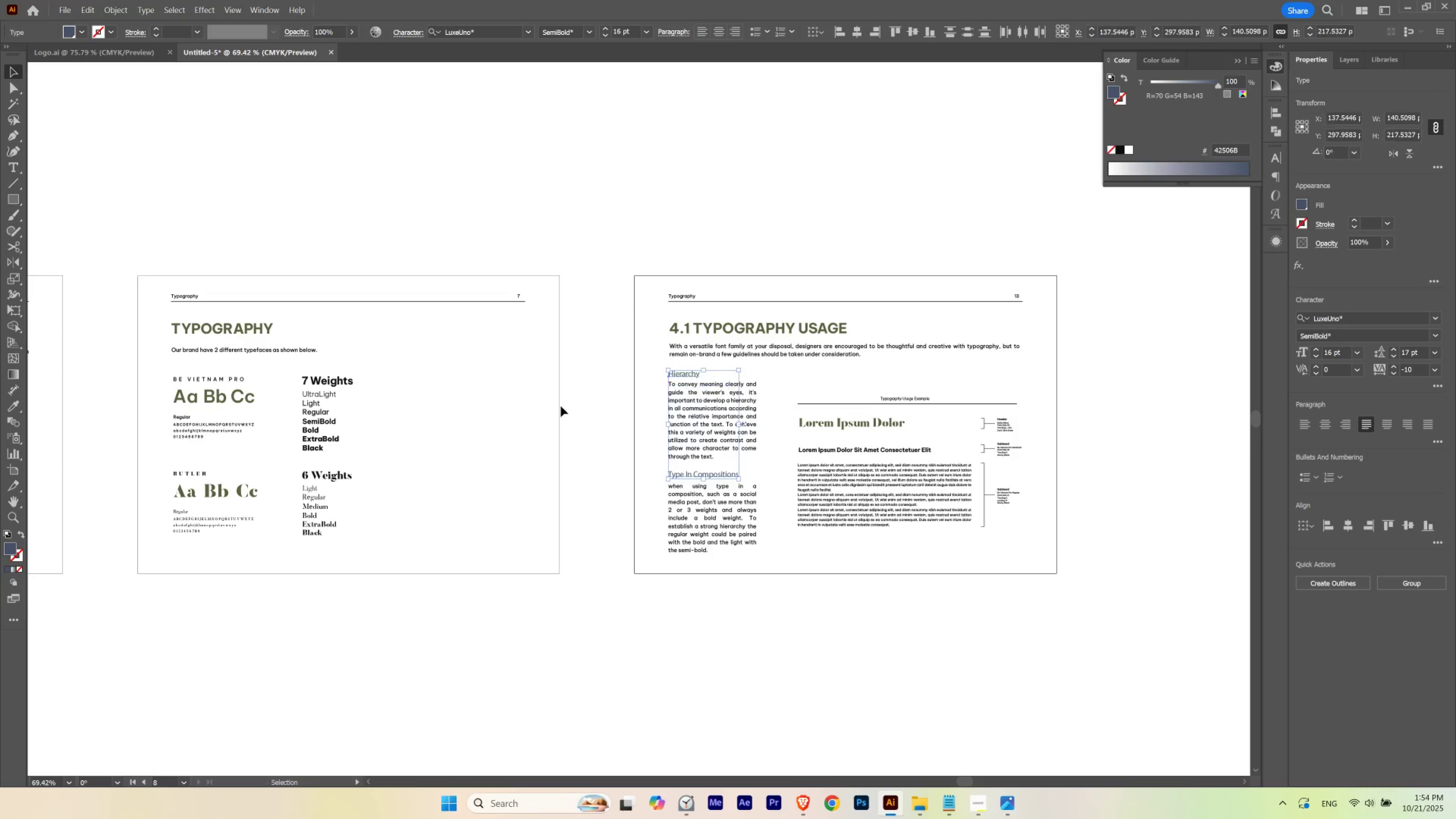 
hold_key(key=Space, duration=1.53)
 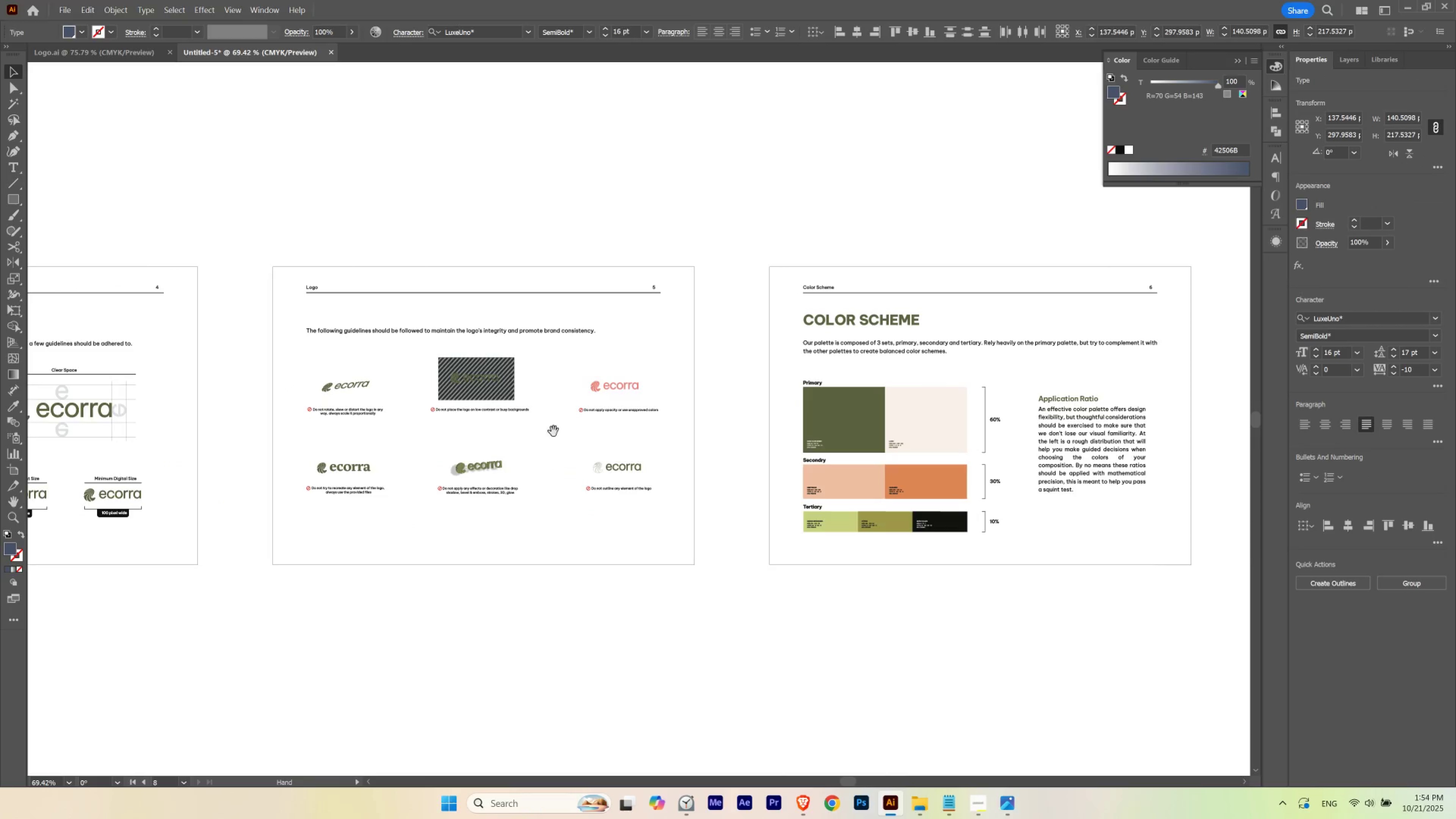 
hold_key(key=Space, duration=1.41)
 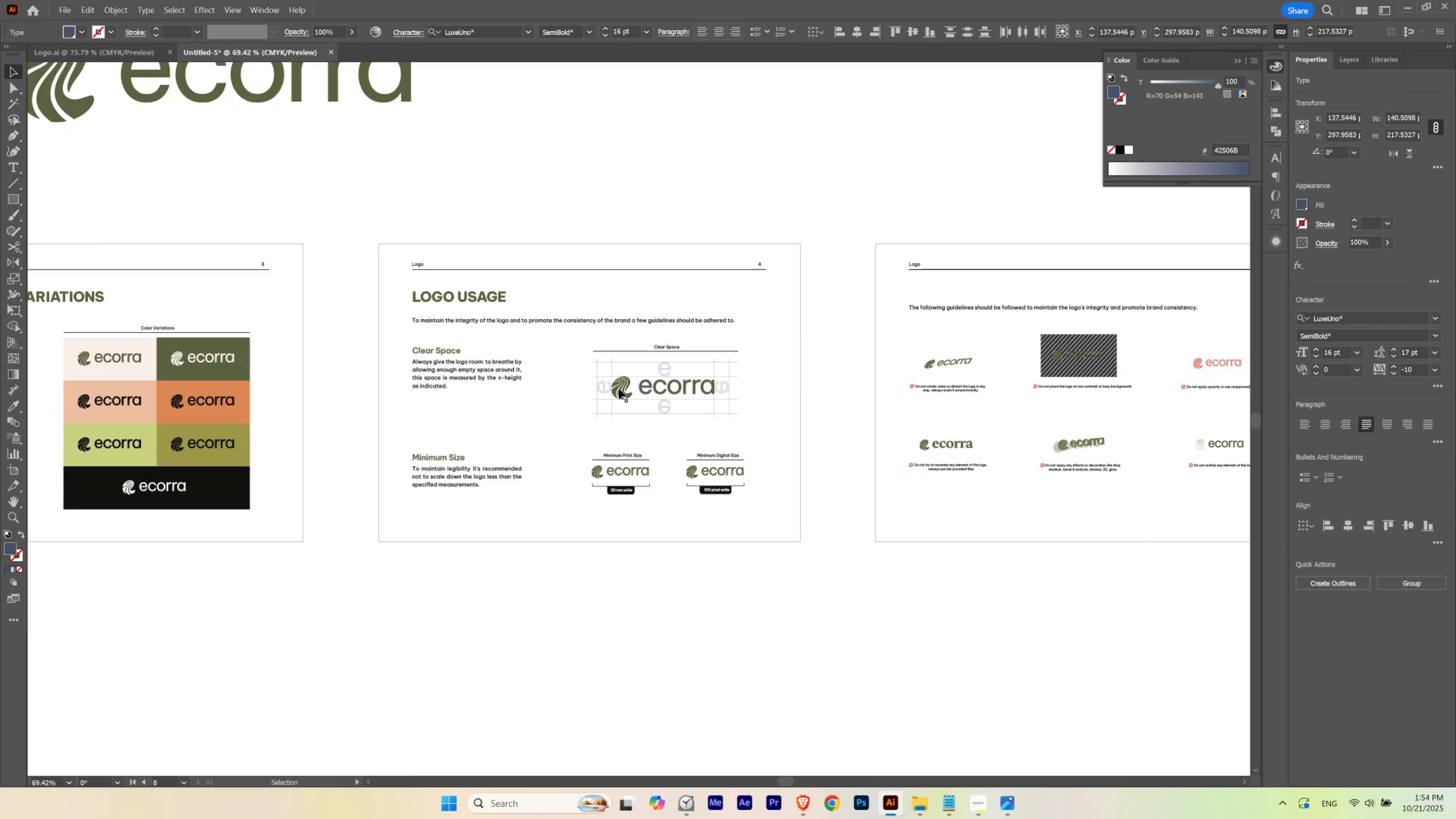 
key(I)
 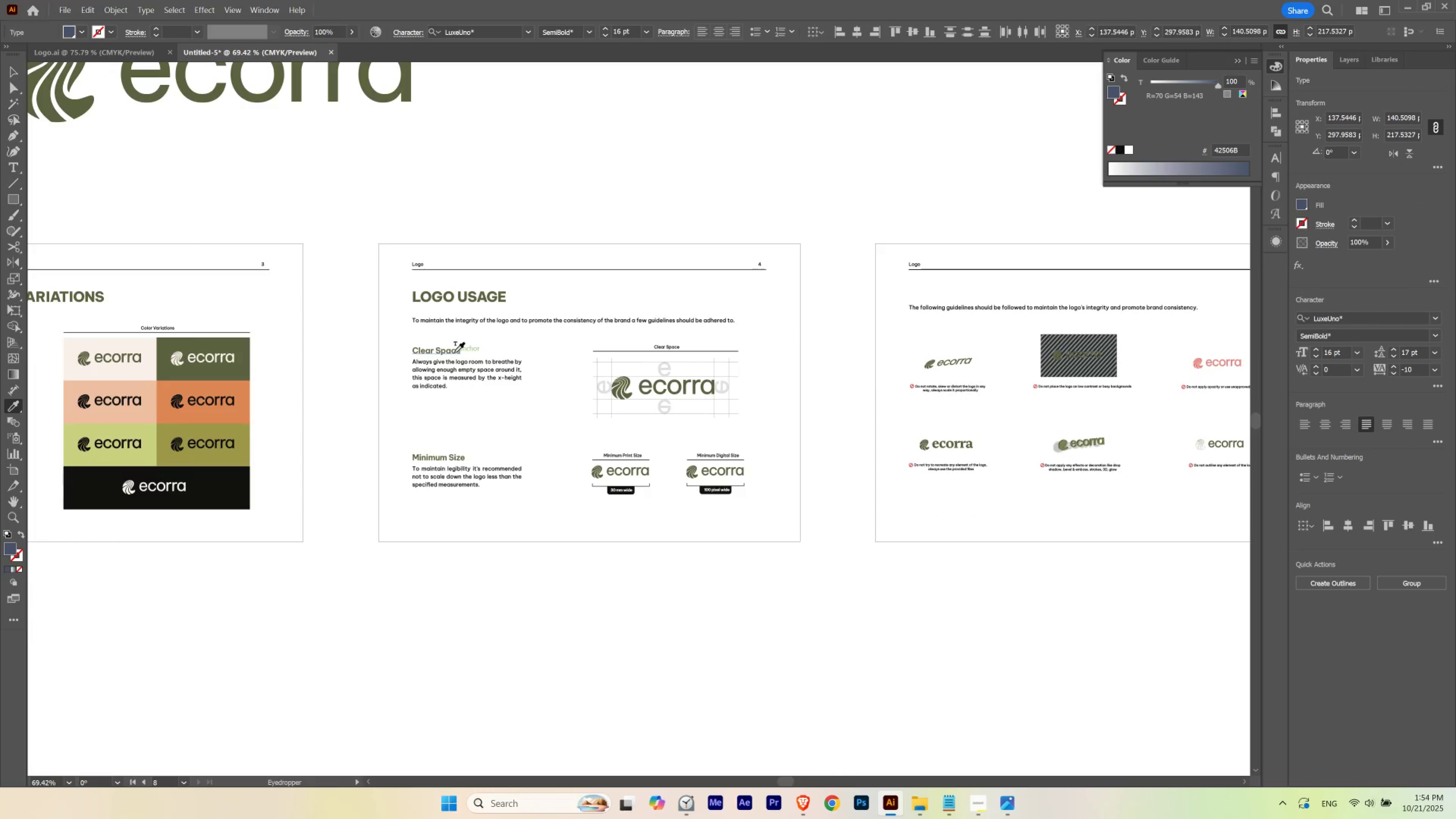 
left_click([455, 352])
 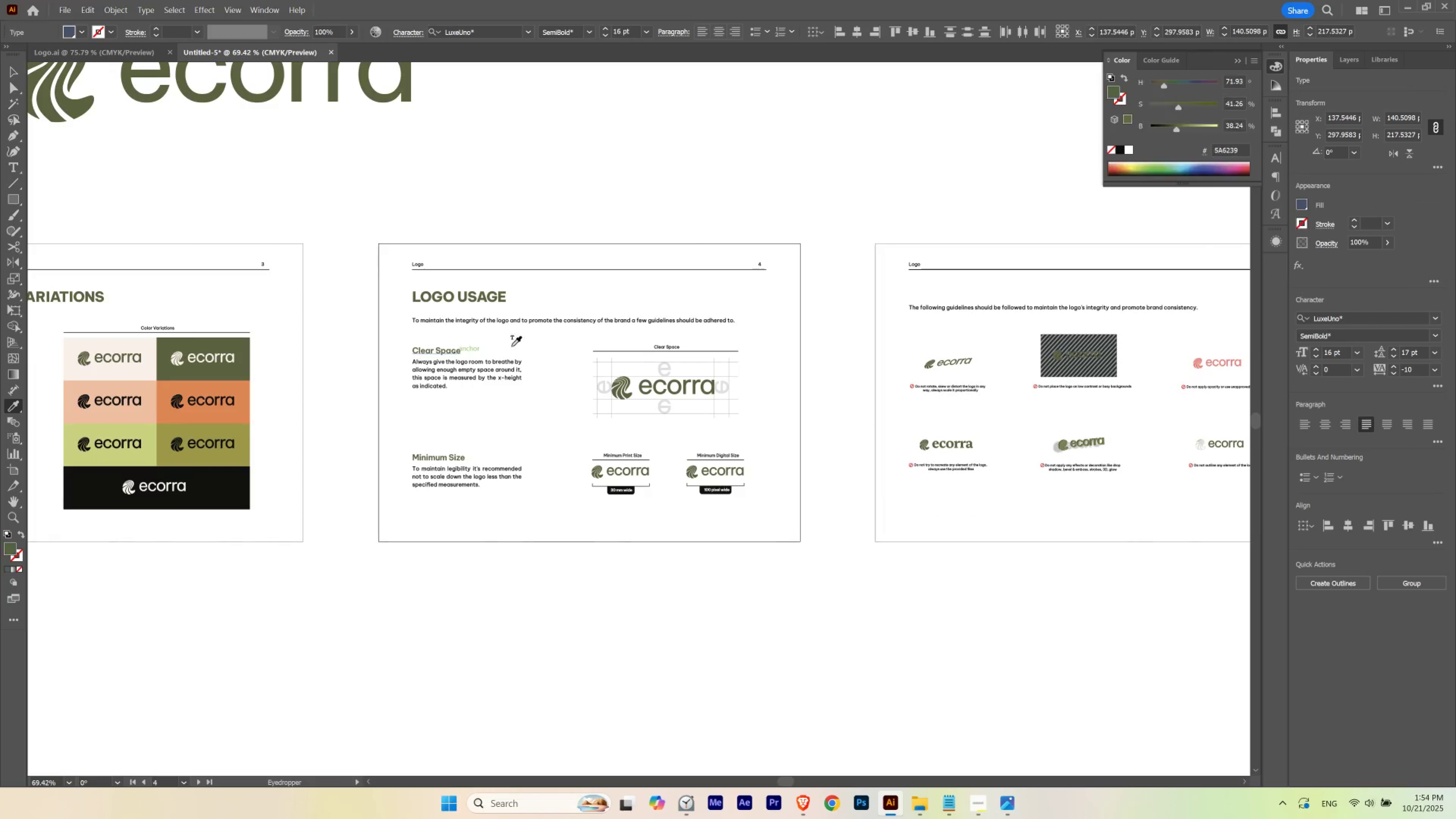 
hold_key(key=Space, duration=1.53)
 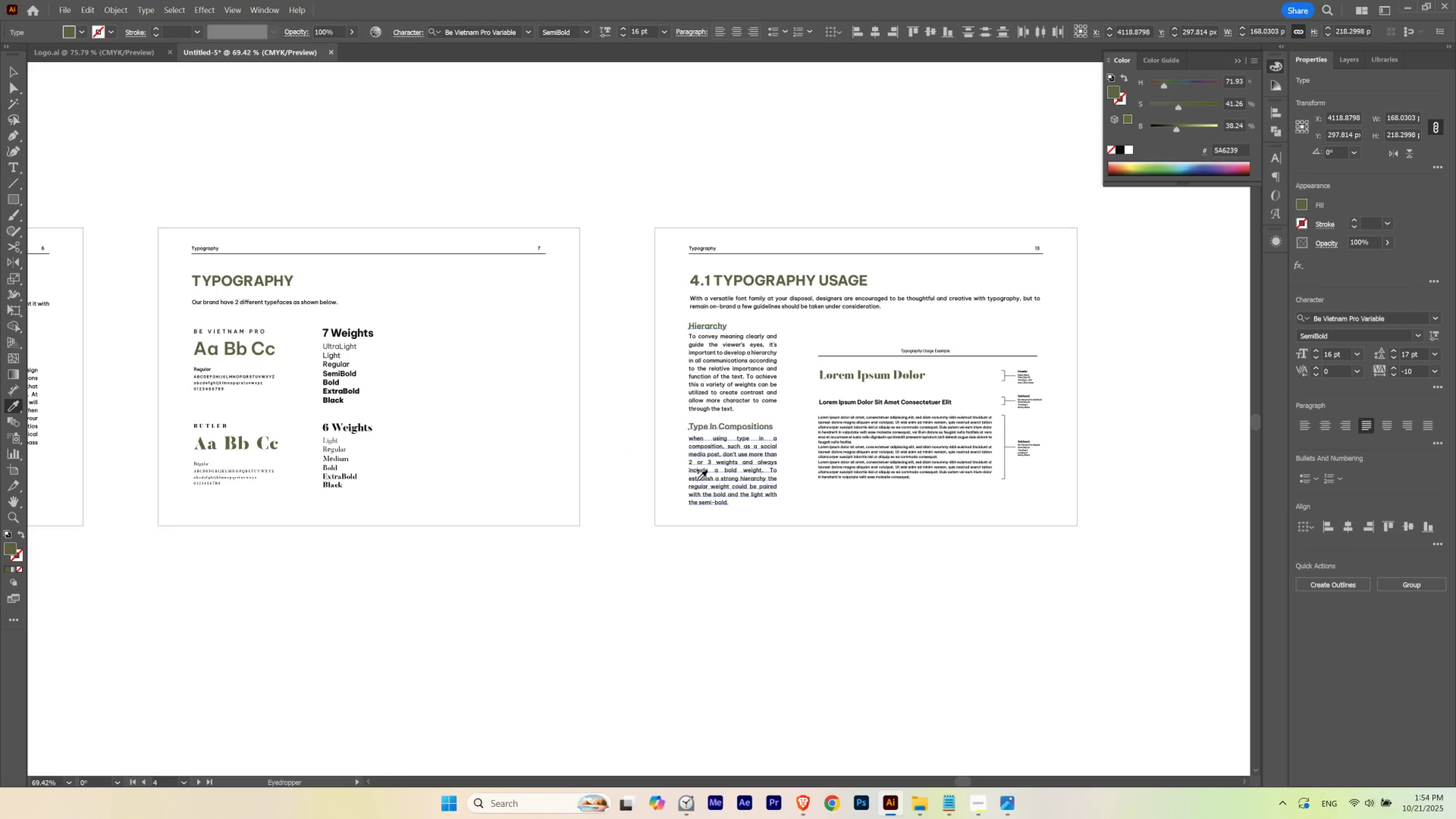 
key(V)
 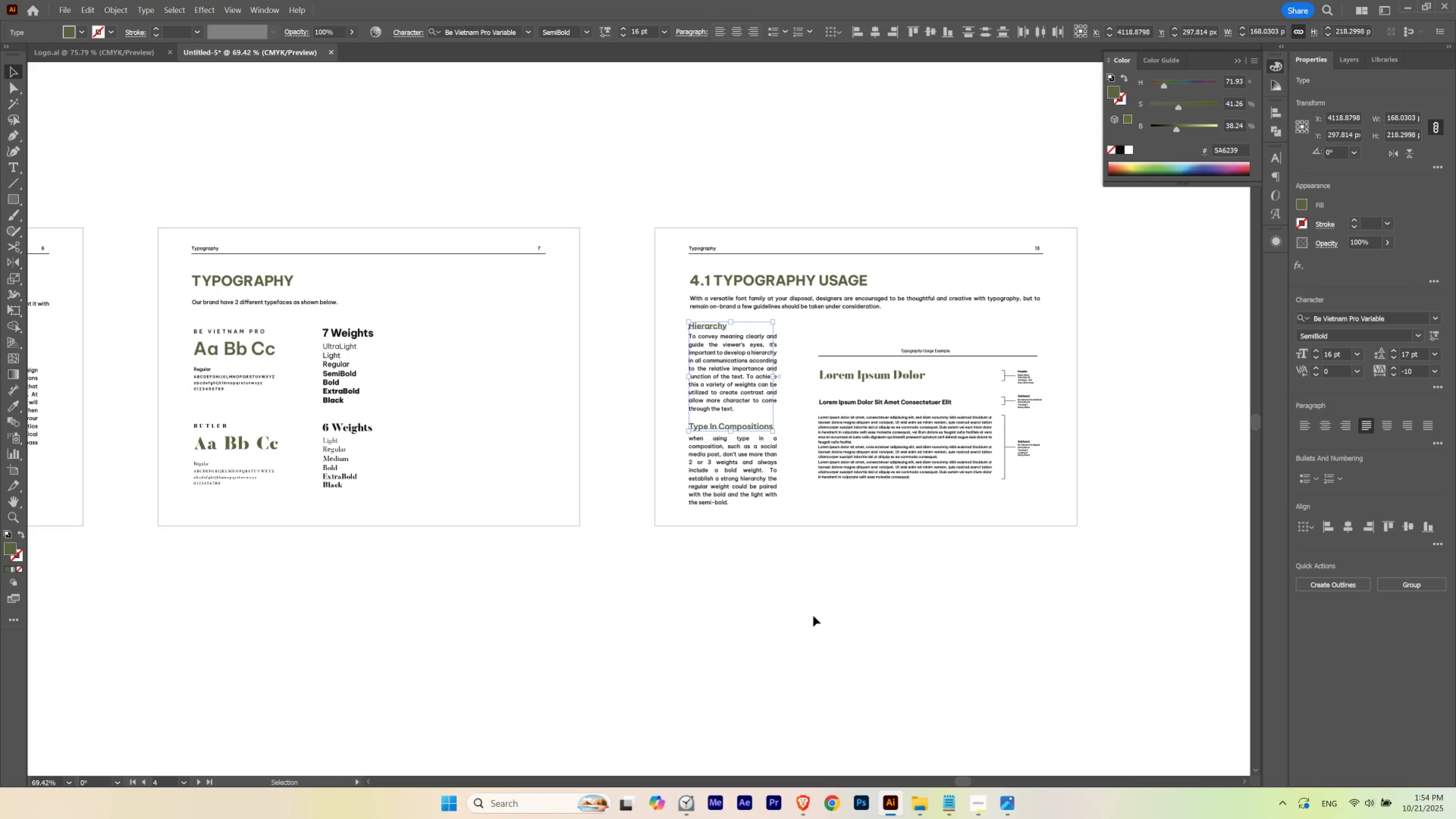 
left_click([813, 615])
 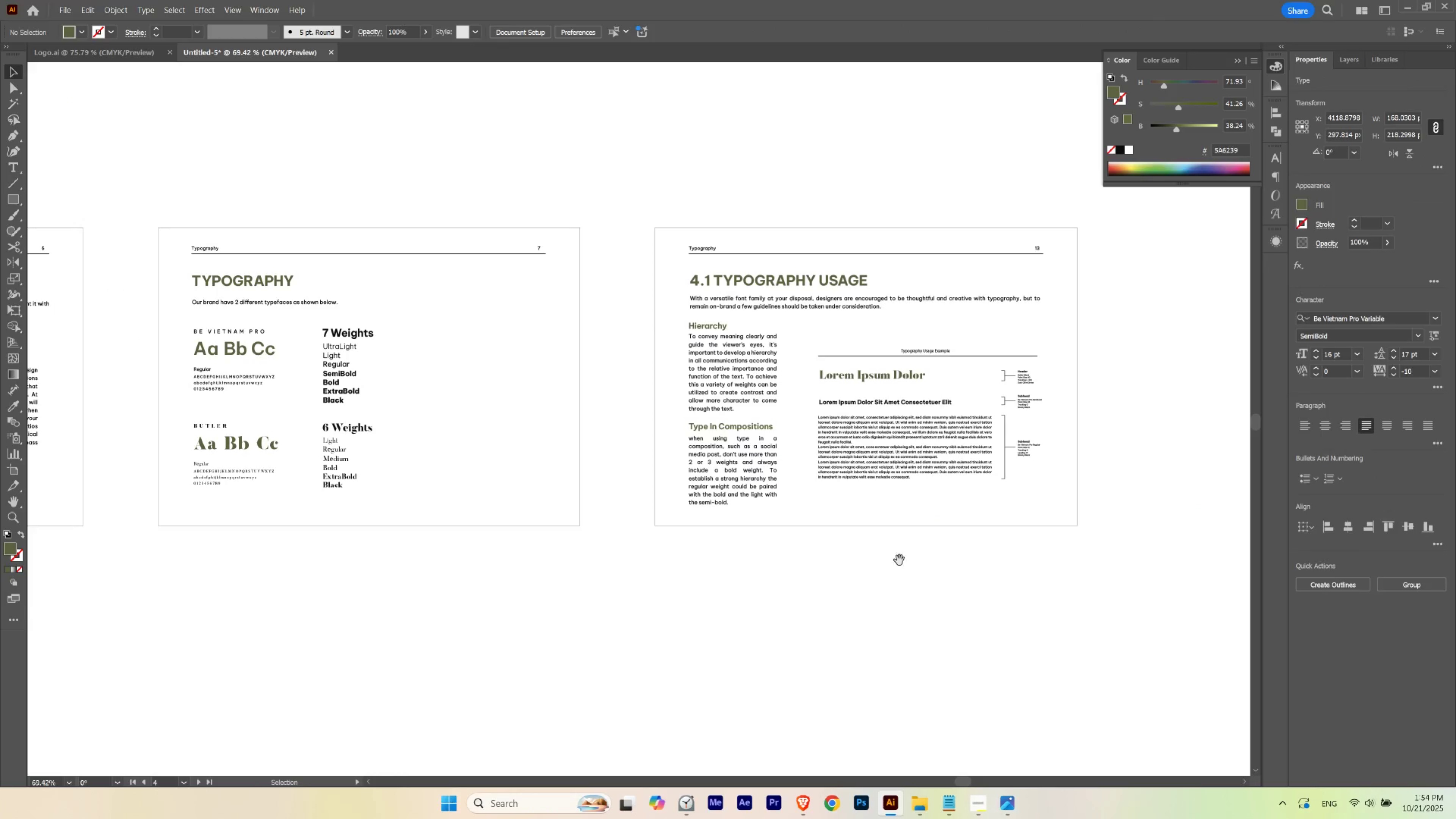 
hold_key(key=Space, duration=2.64)
 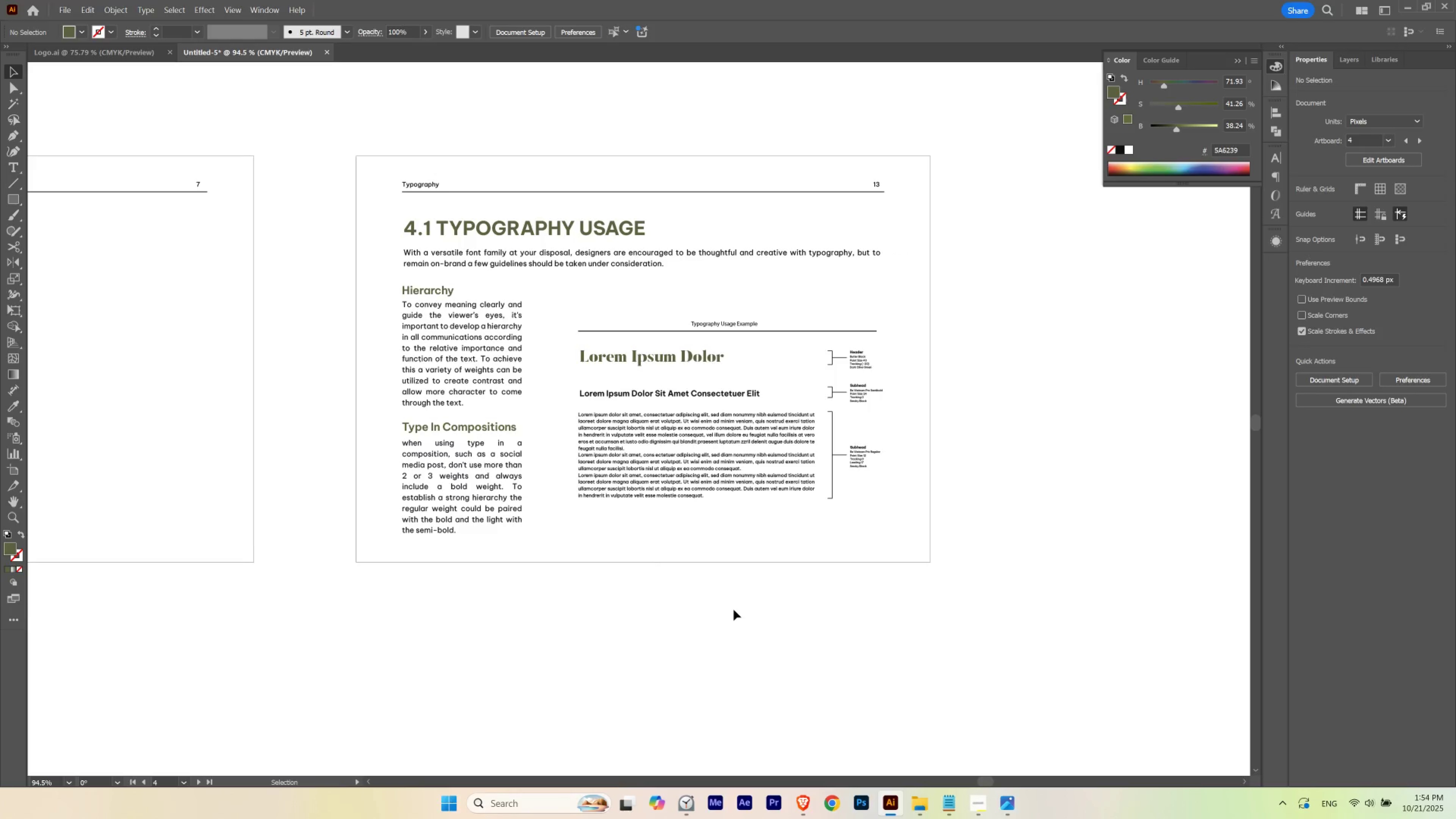 
hold_key(key=ControlLeft, duration=1.17)
 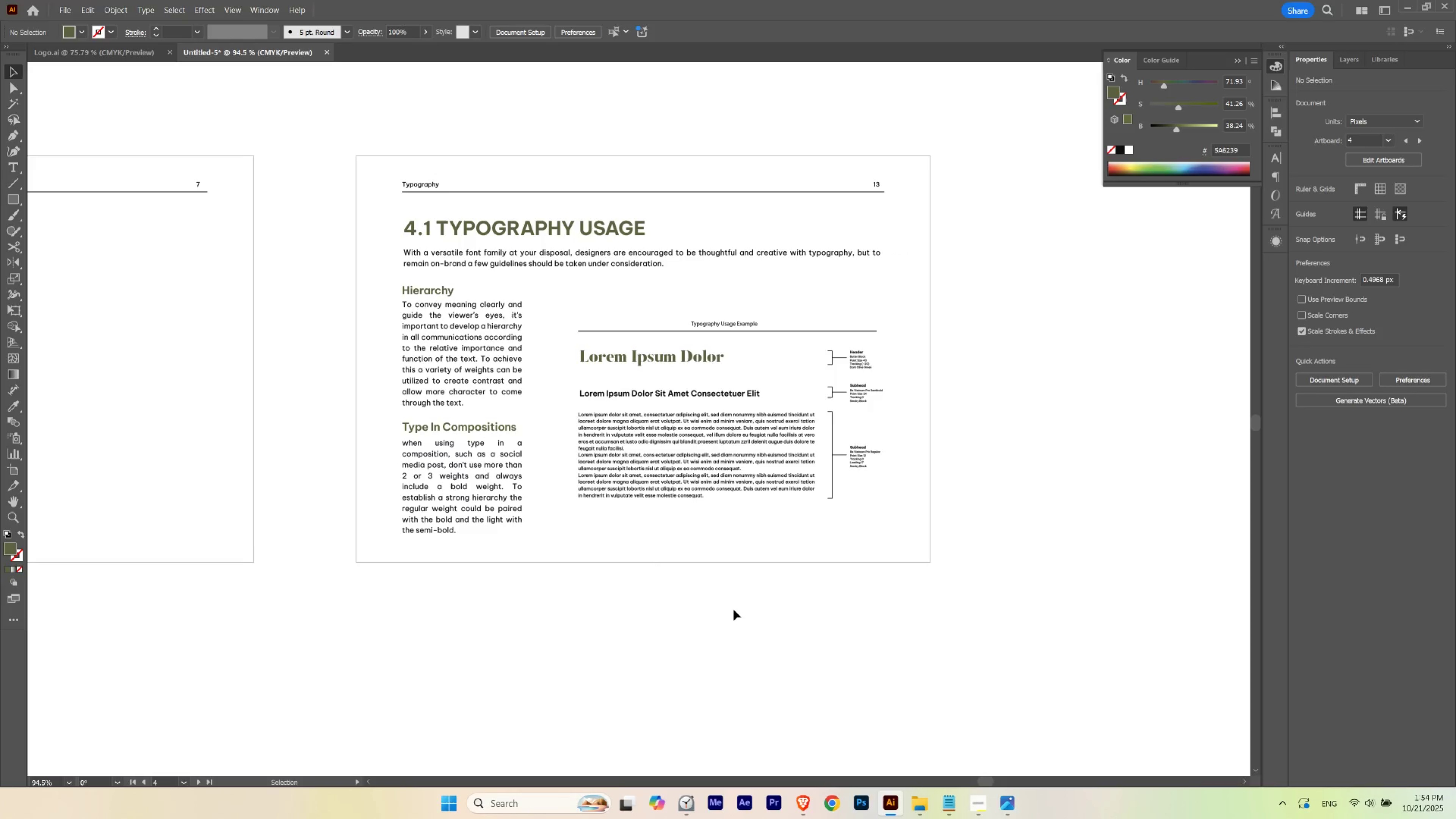 
left_click([733, 609])
 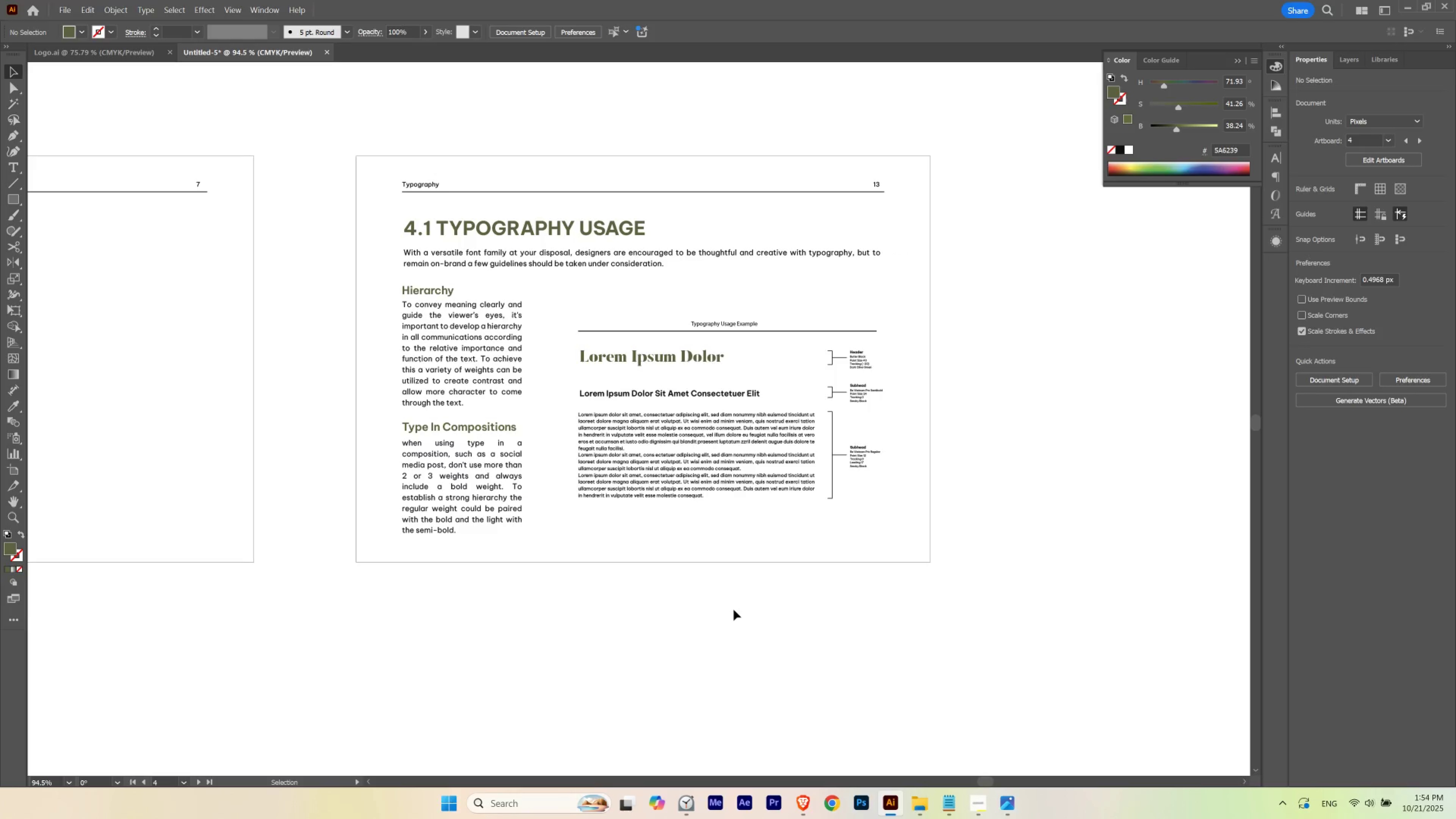 
hold_key(key=Space, duration=0.63)
 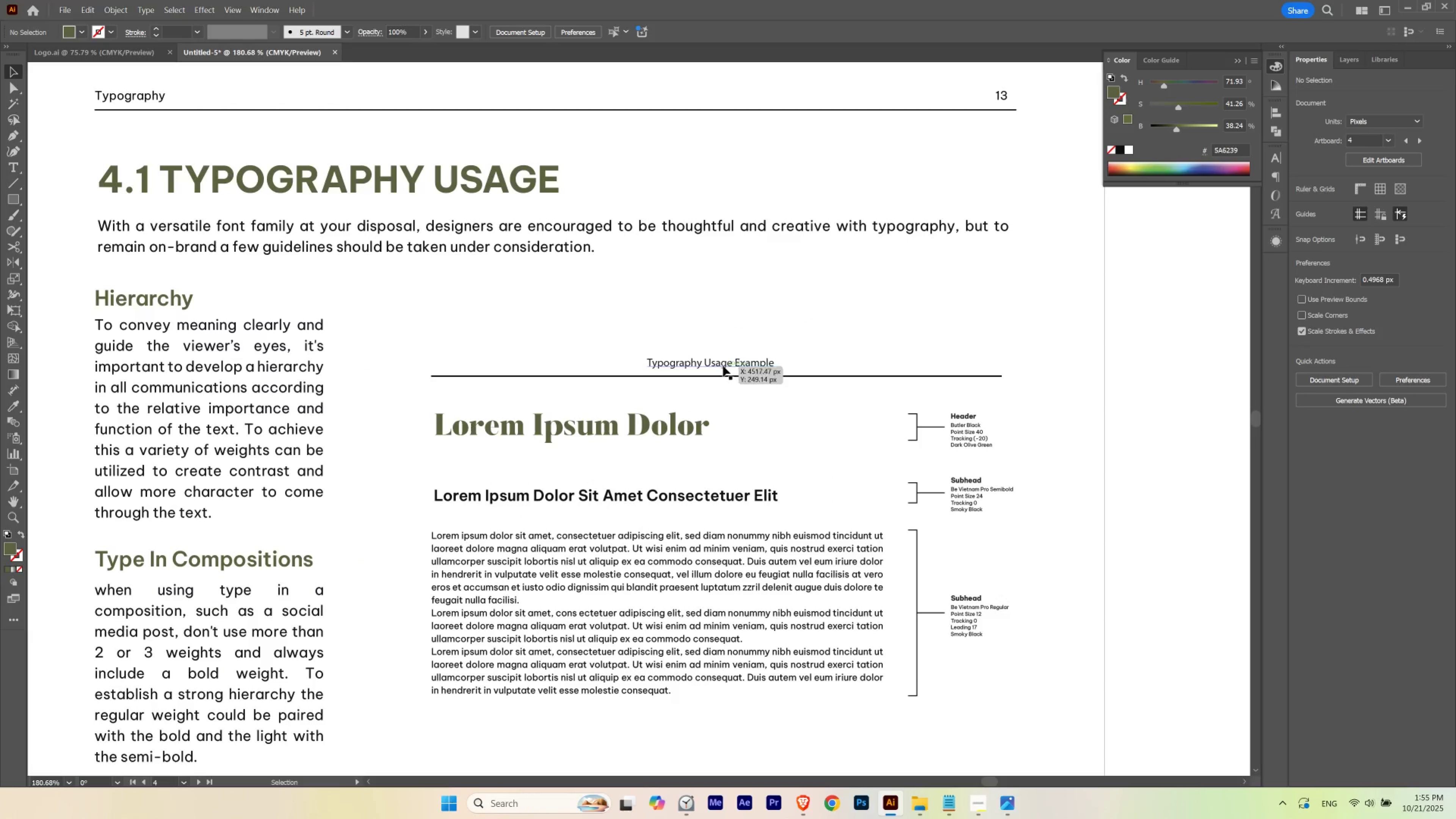 
hold_key(key=ControlLeft, duration=0.53)
 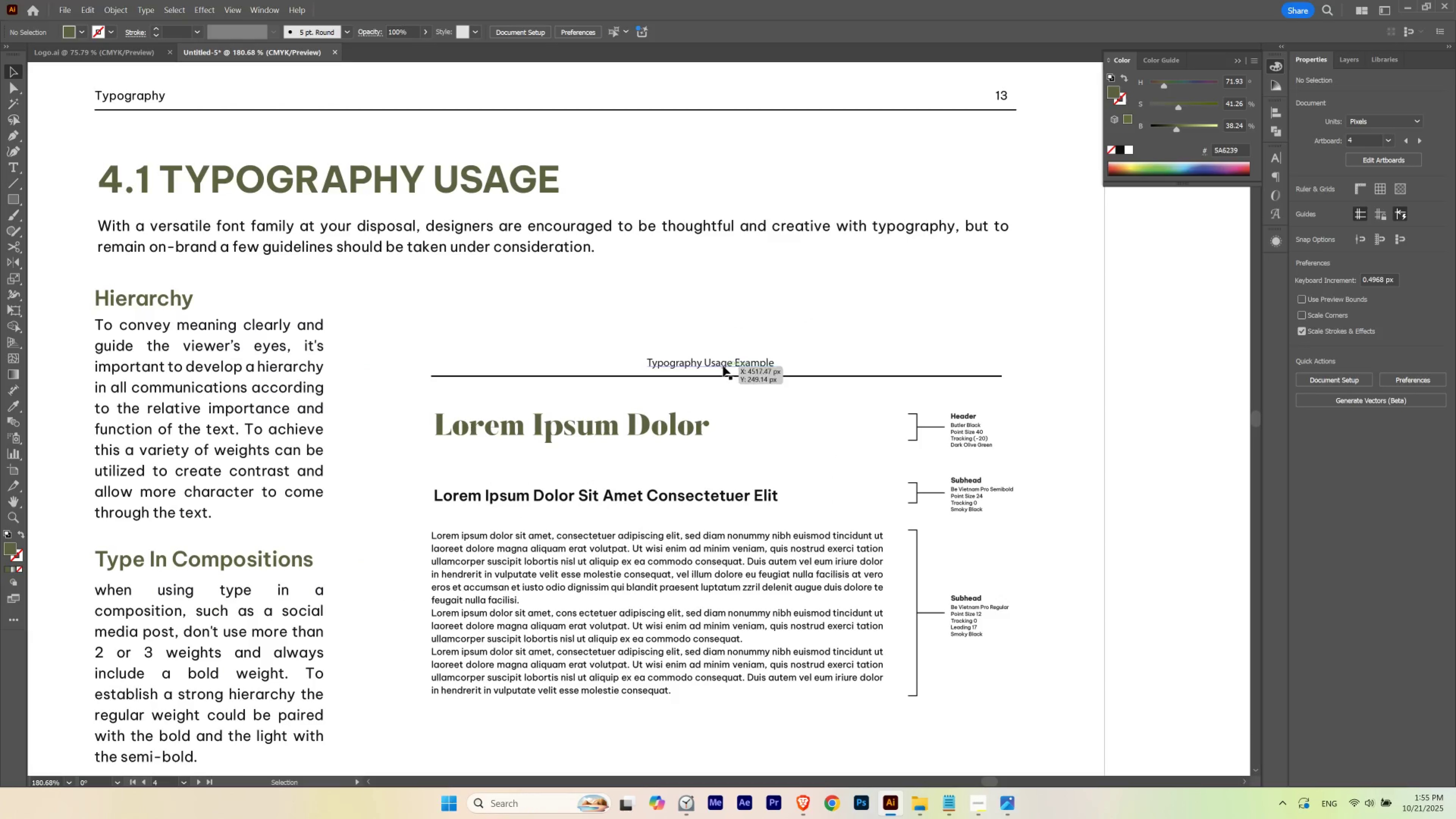 
left_click([723, 366])
 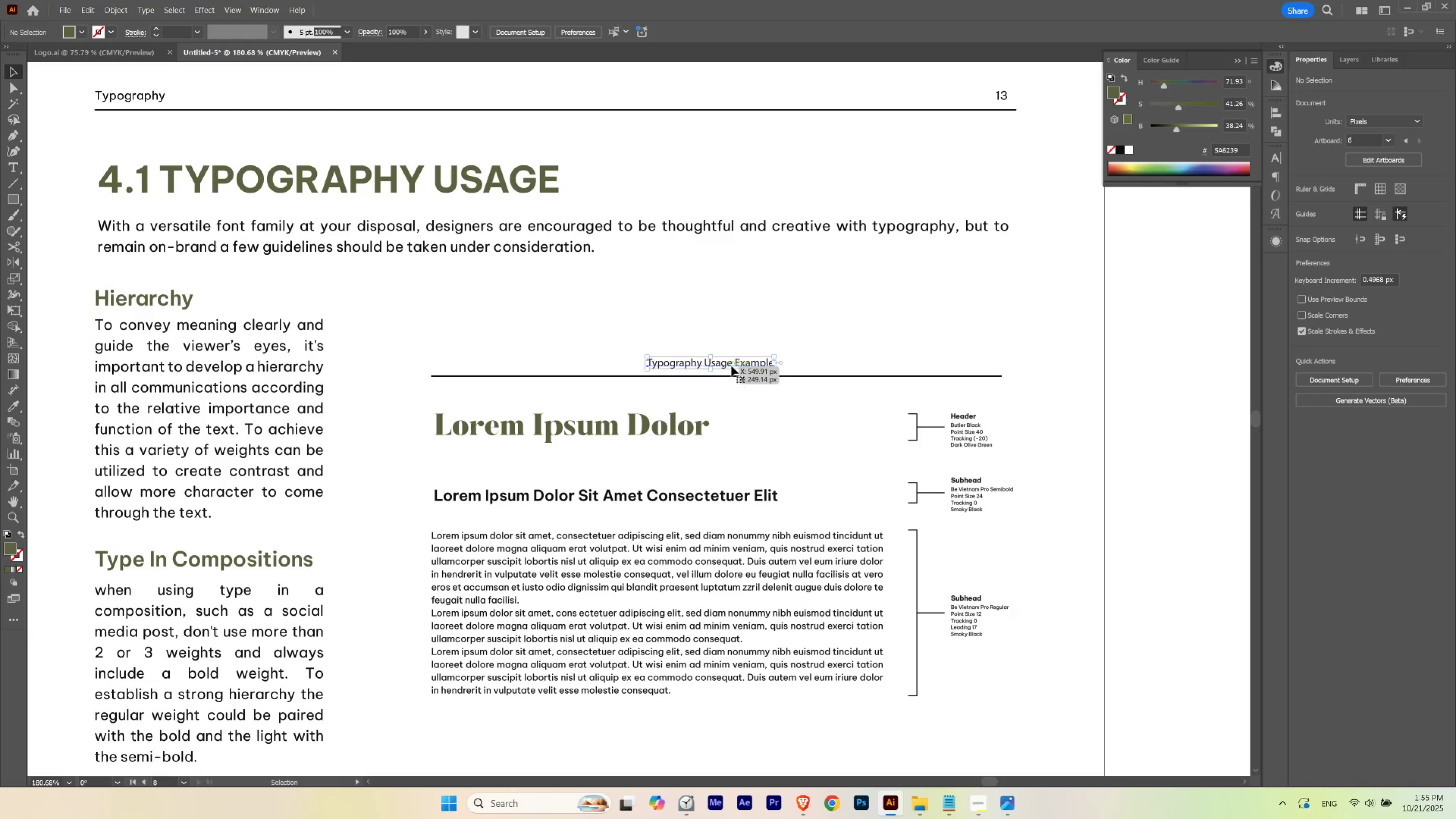 
hold_key(key=ControlLeft, duration=0.62)
 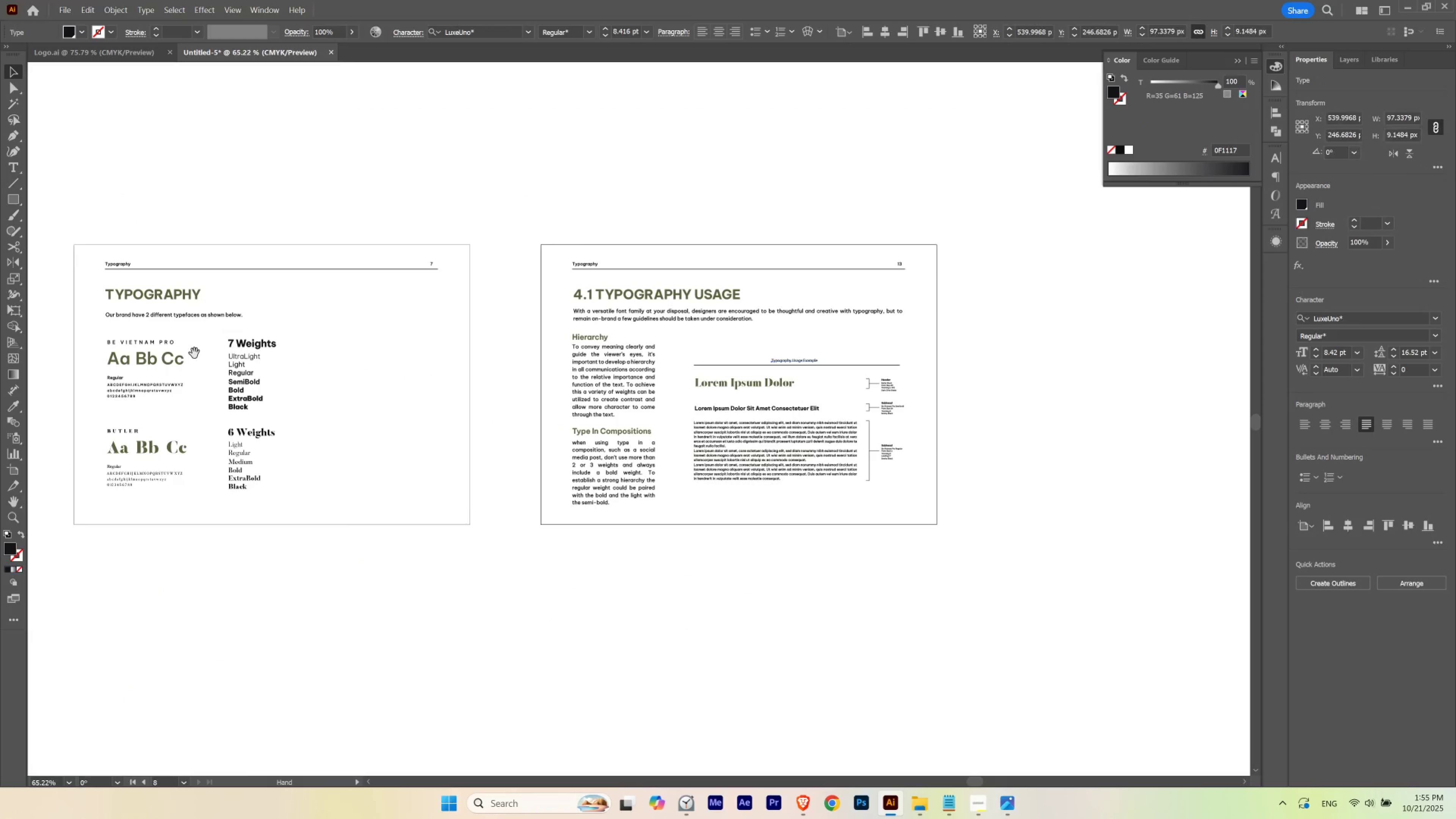 
hold_key(key=Space, duration=1.51)
 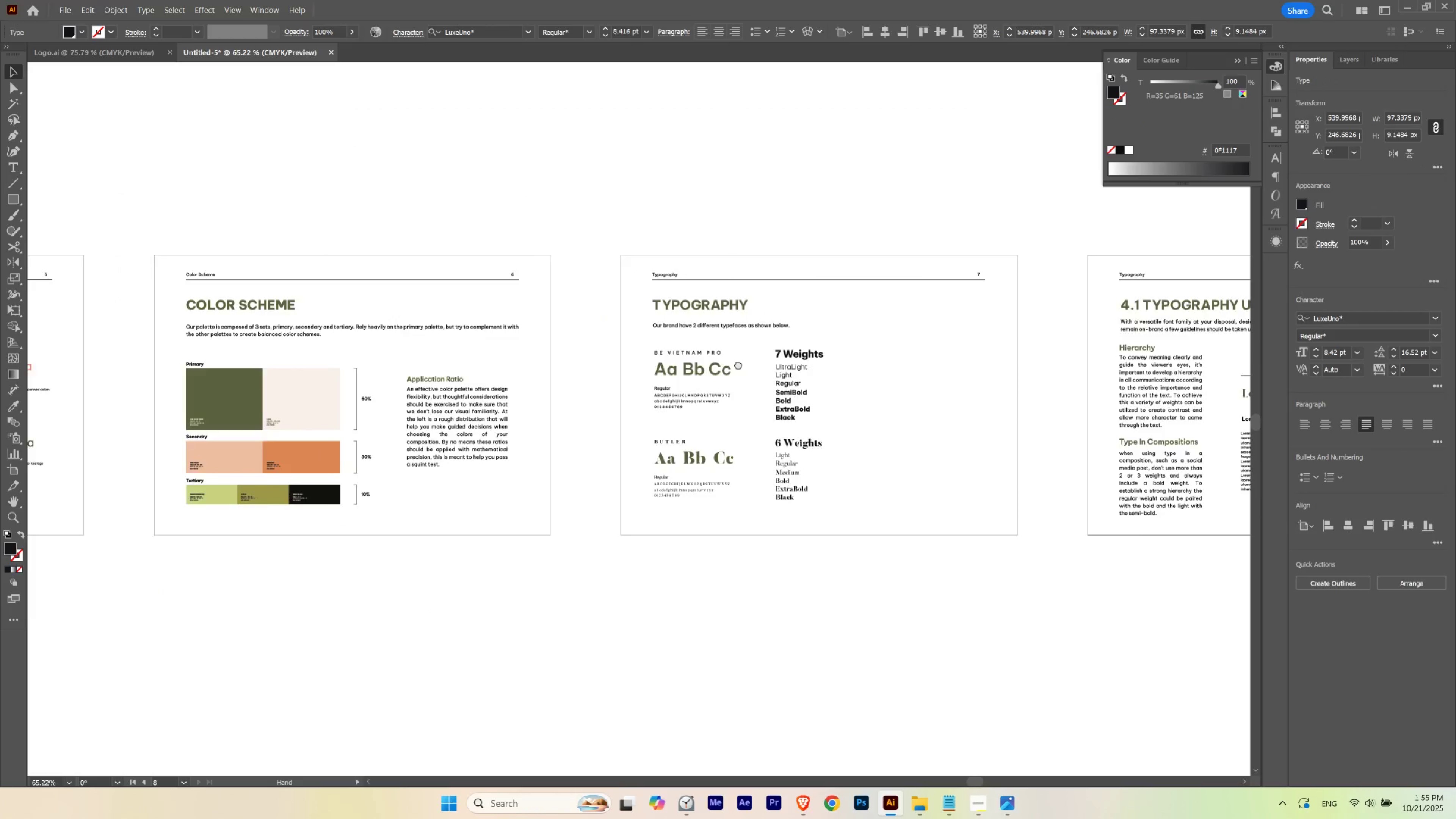 
hold_key(key=Space, duration=1.51)
 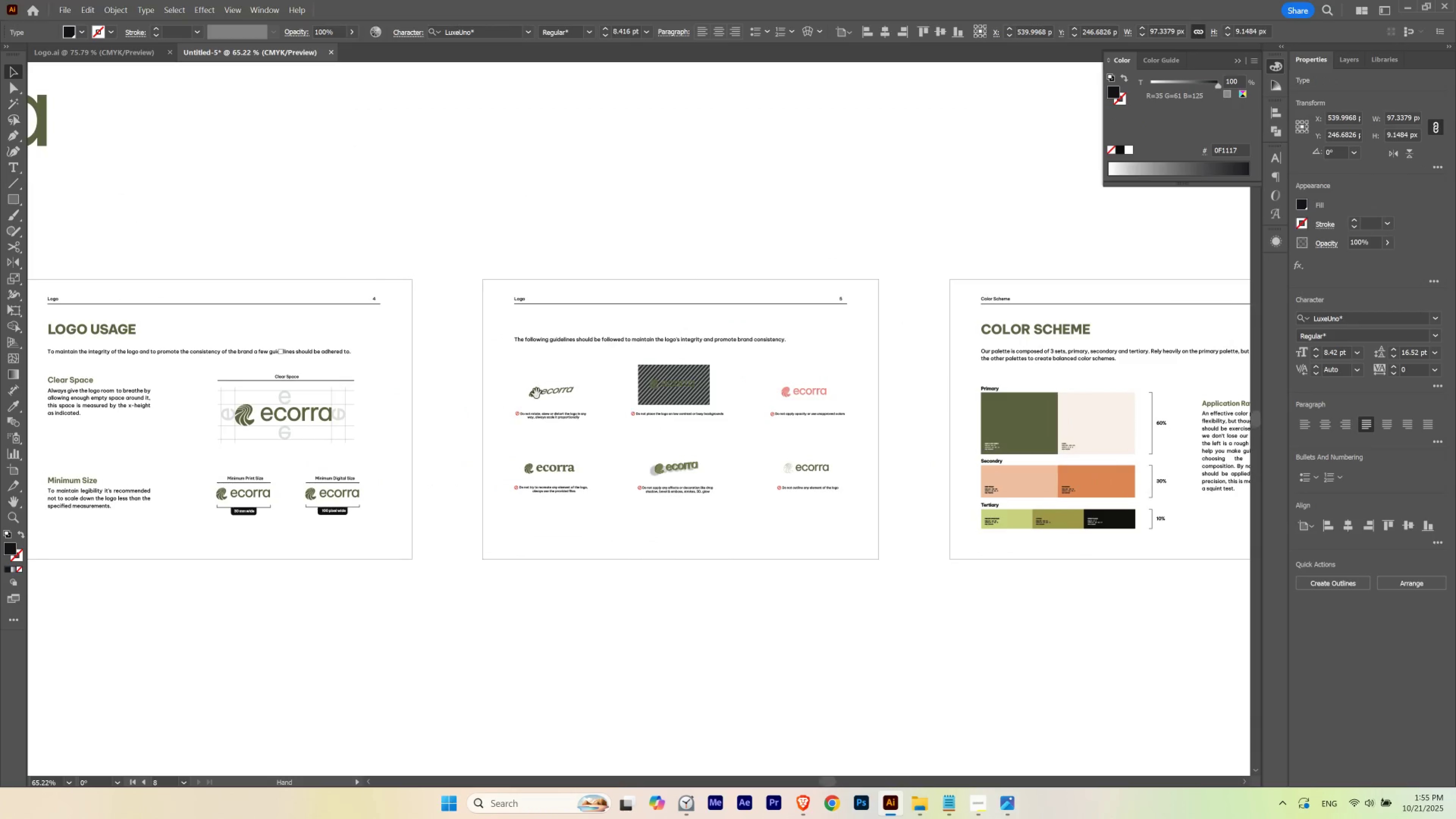 
hold_key(key=Space, duration=0.69)
 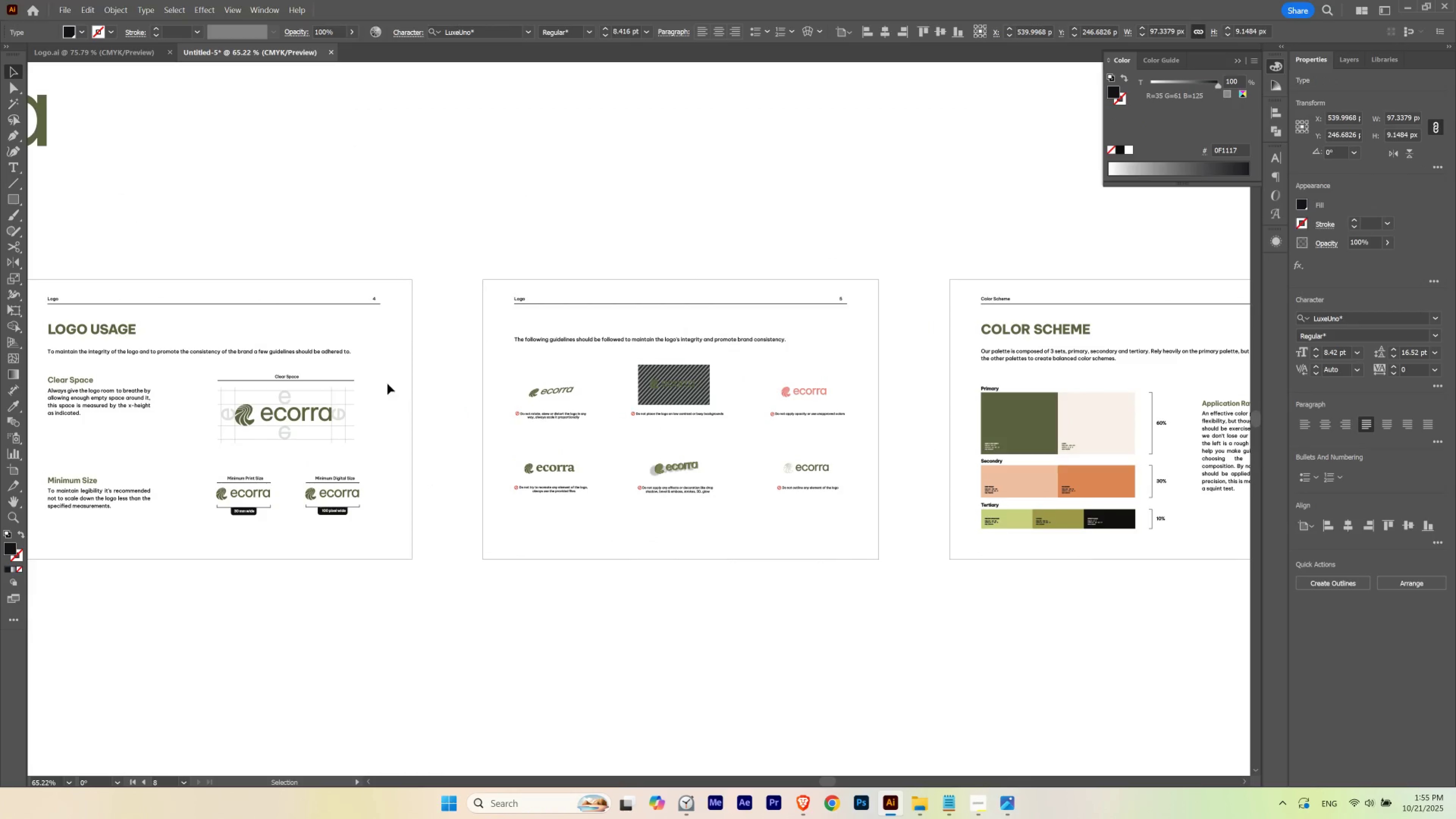 
key(I)
 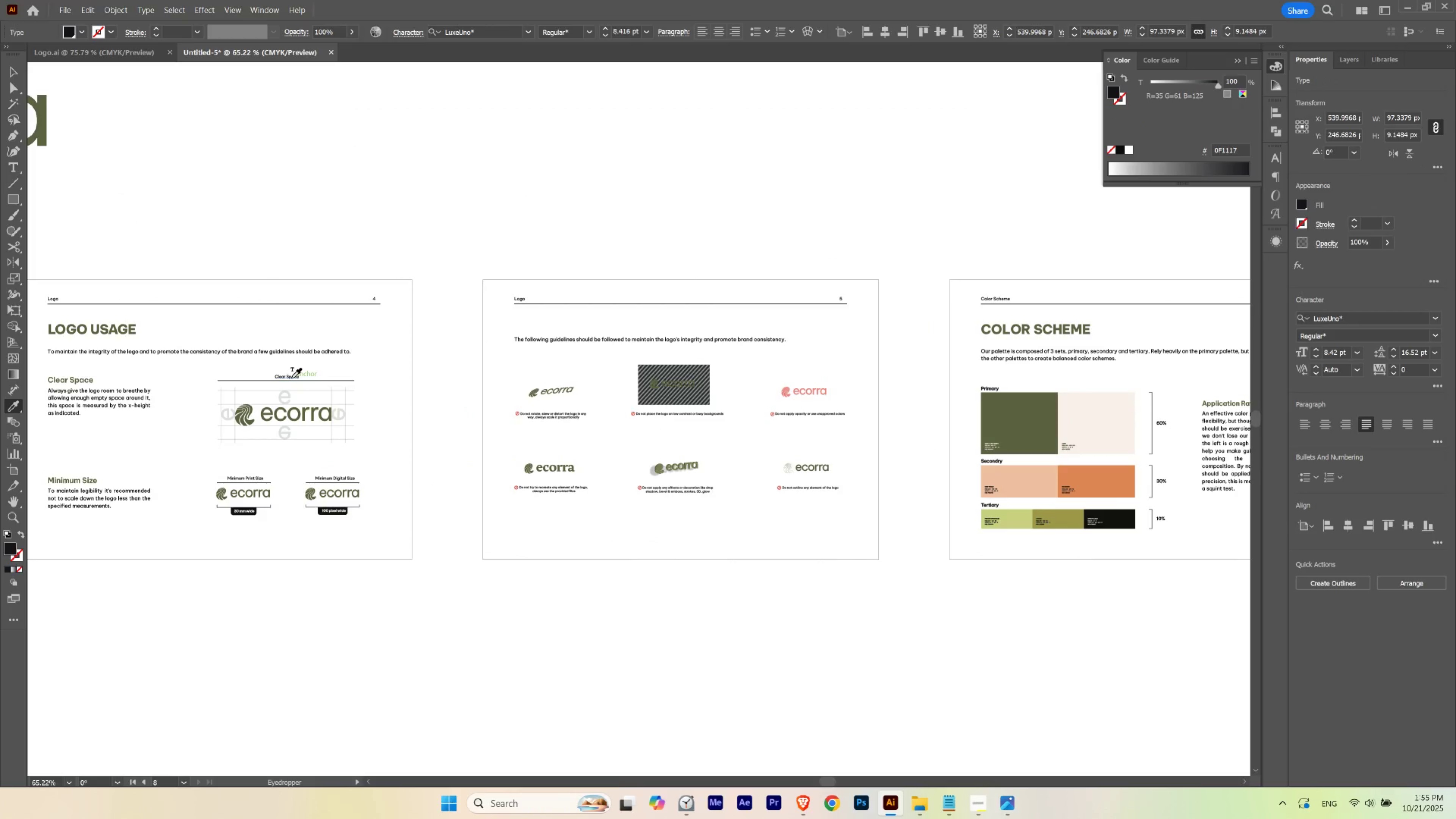 
left_click([292, 378])
 